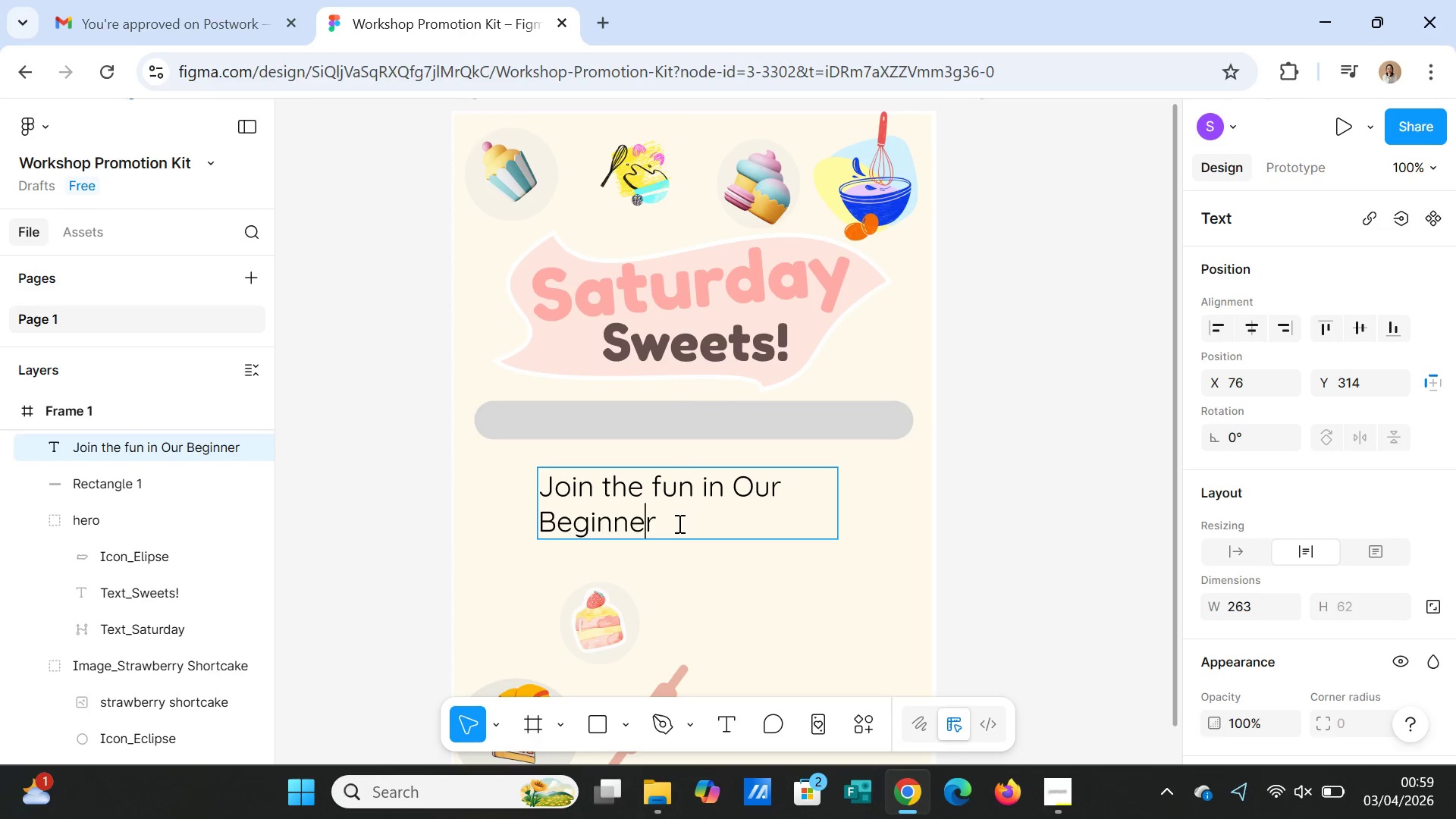 
key(ArrowRight)
 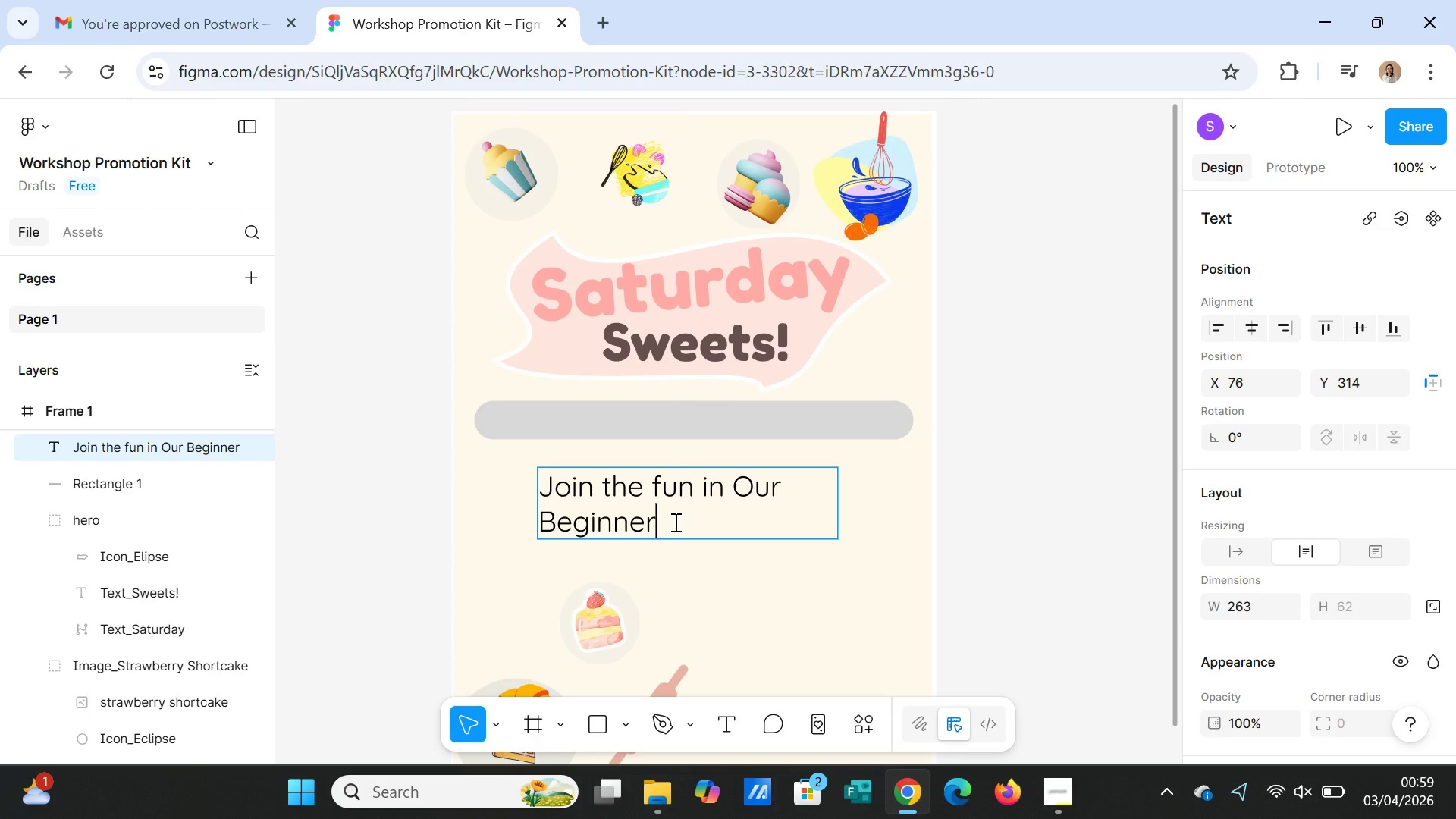 
type( bAKING )
key(Backspace)
key(Backspace)
key(Backspace)
key(Backspace)
key(Backspace)
key(Backspace)
key(Backspace)
key(Backspace)
type( Baking Classes!)
 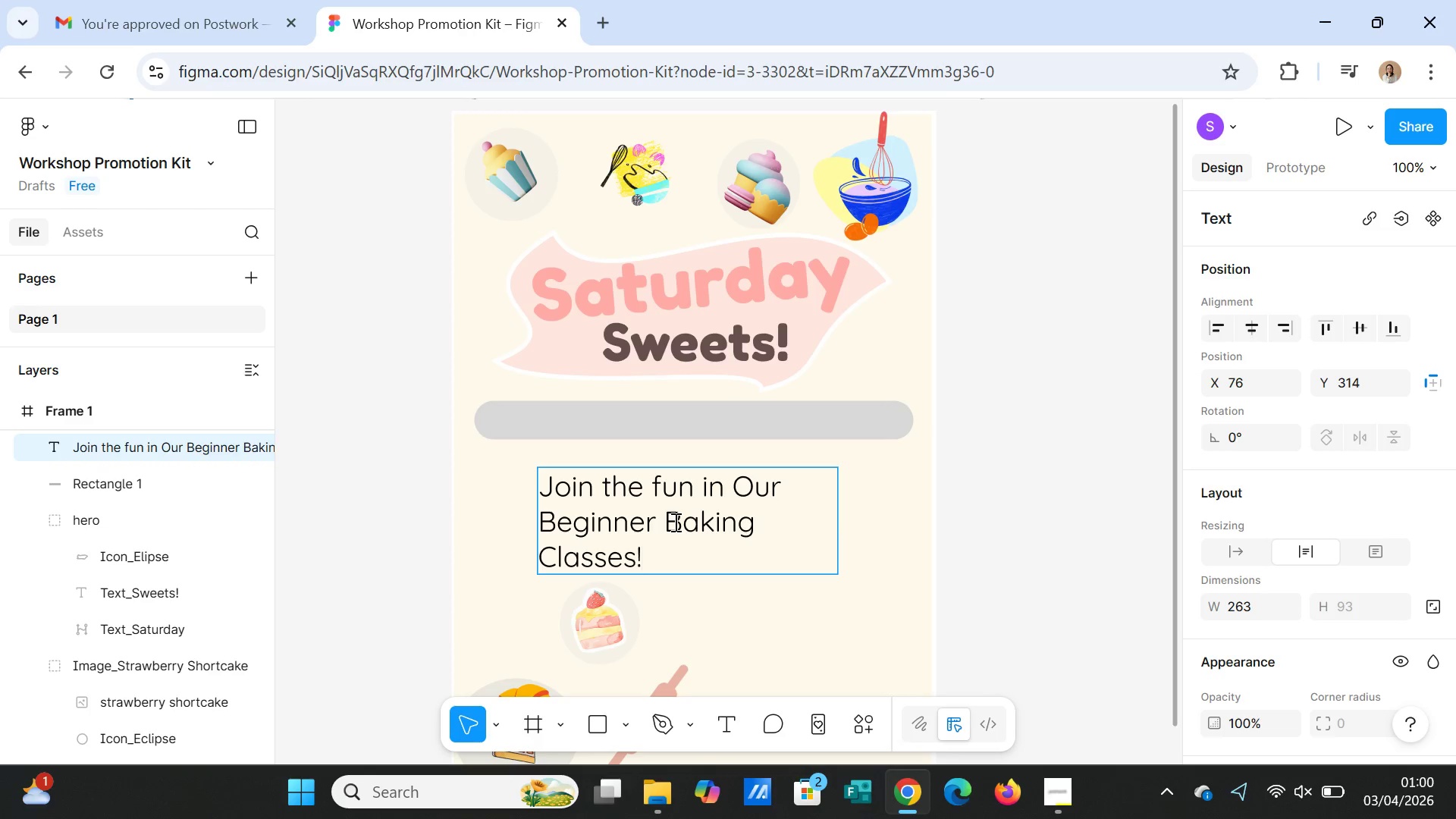 
left_click([816, 630])
 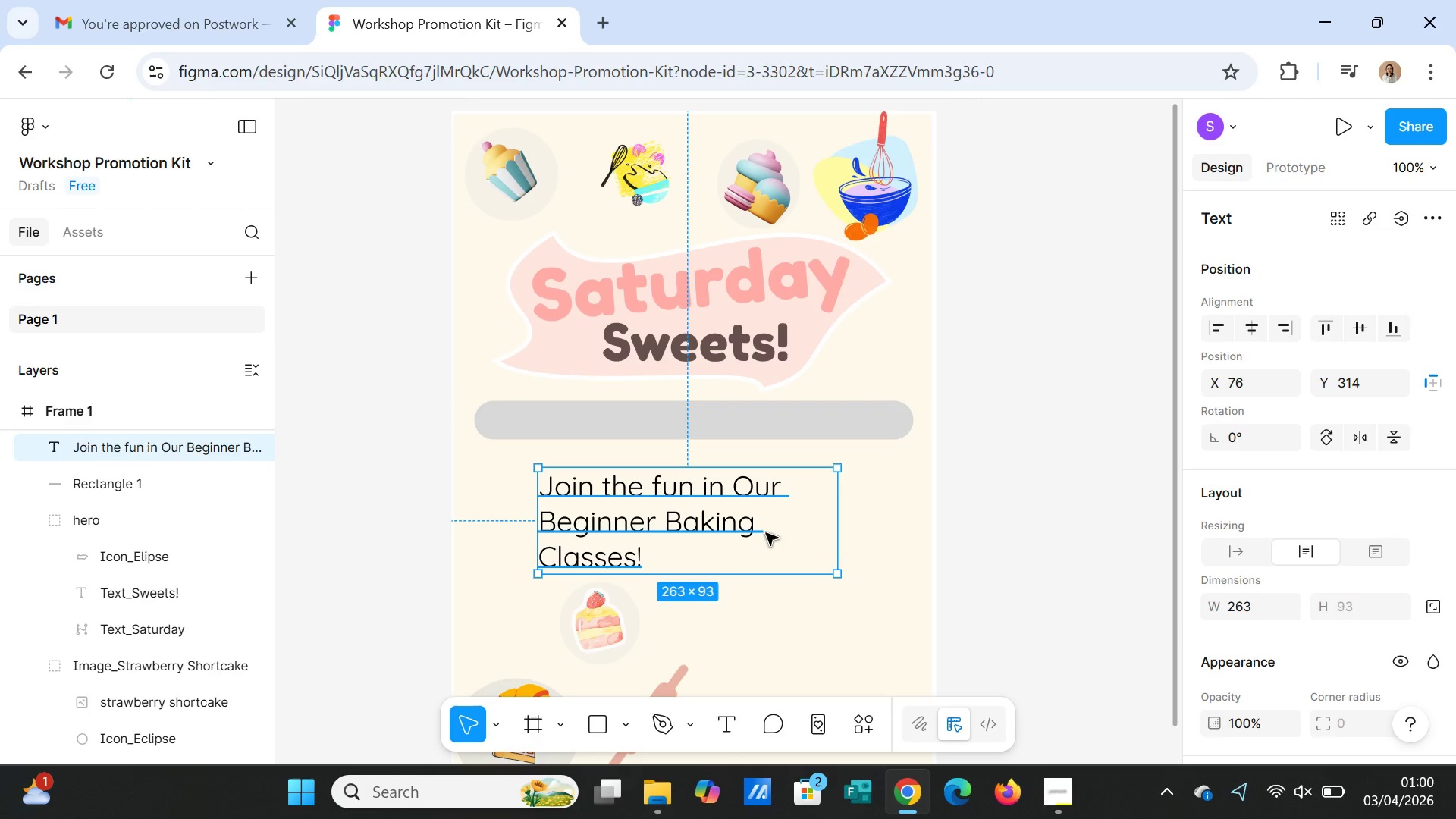 
left_click([762, 529])
 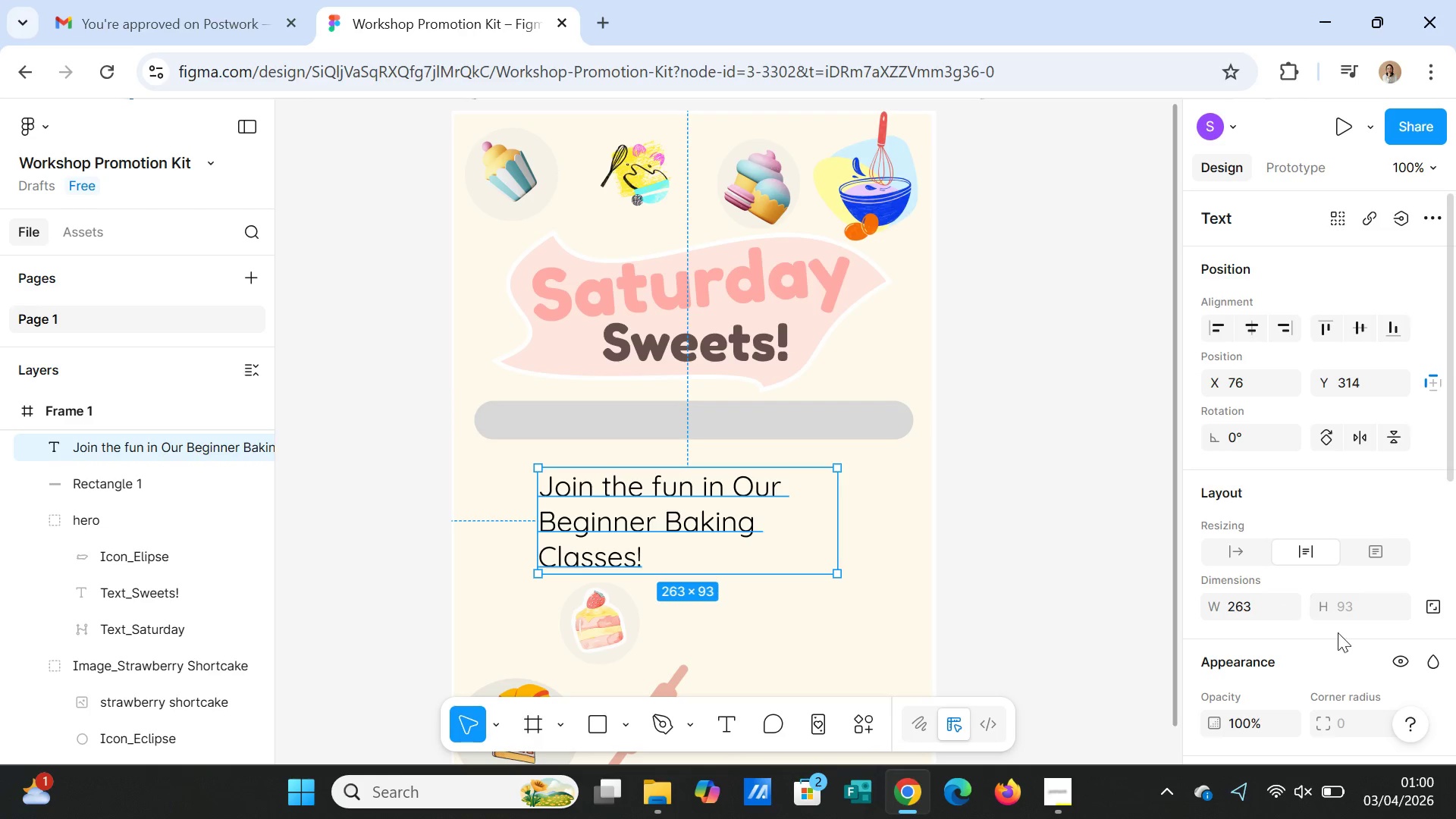 
scroll: coordinate [1333, 650], scroll_direction: down, amount: 2.0
 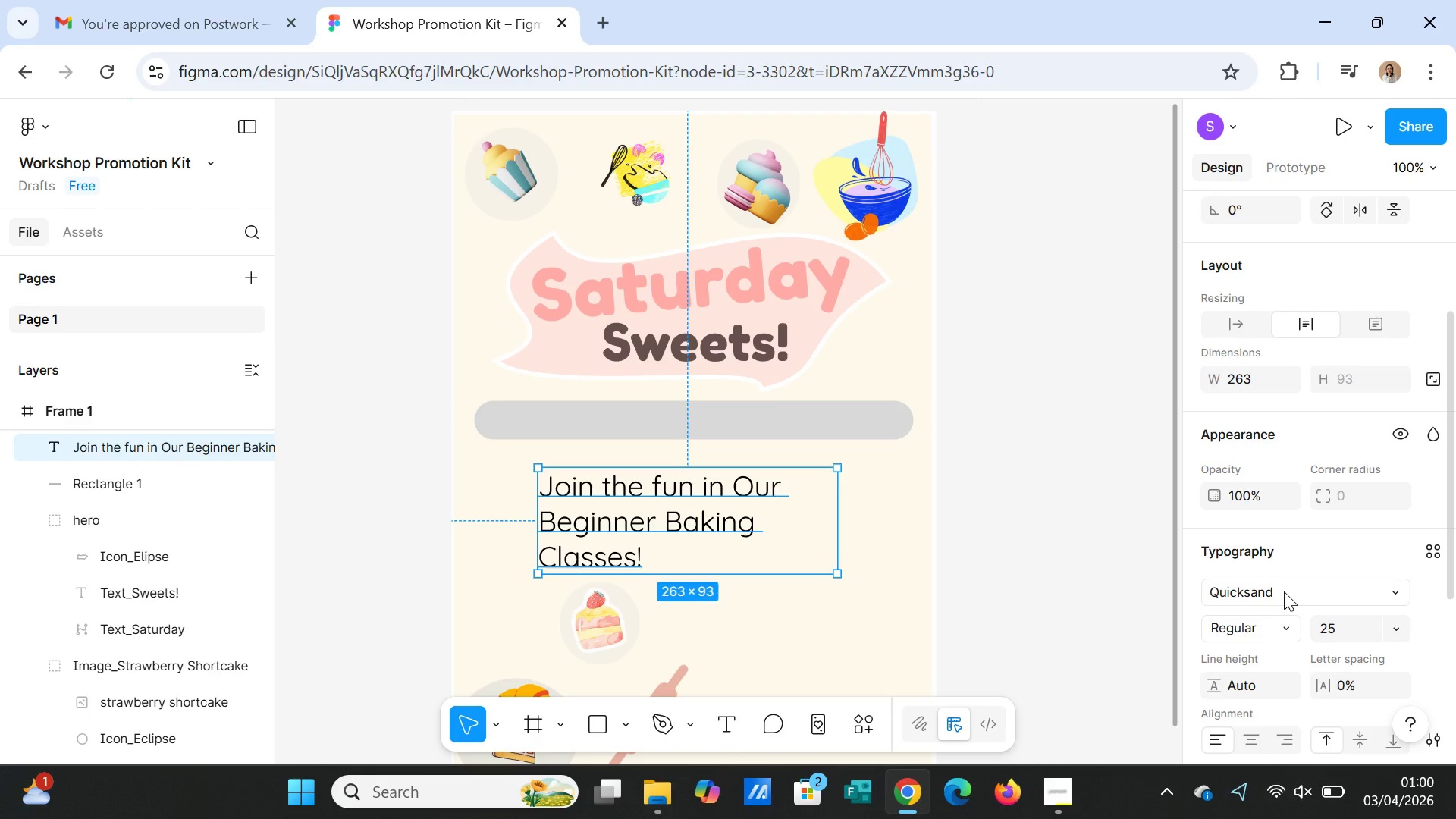 
double_click([1284, 592])
 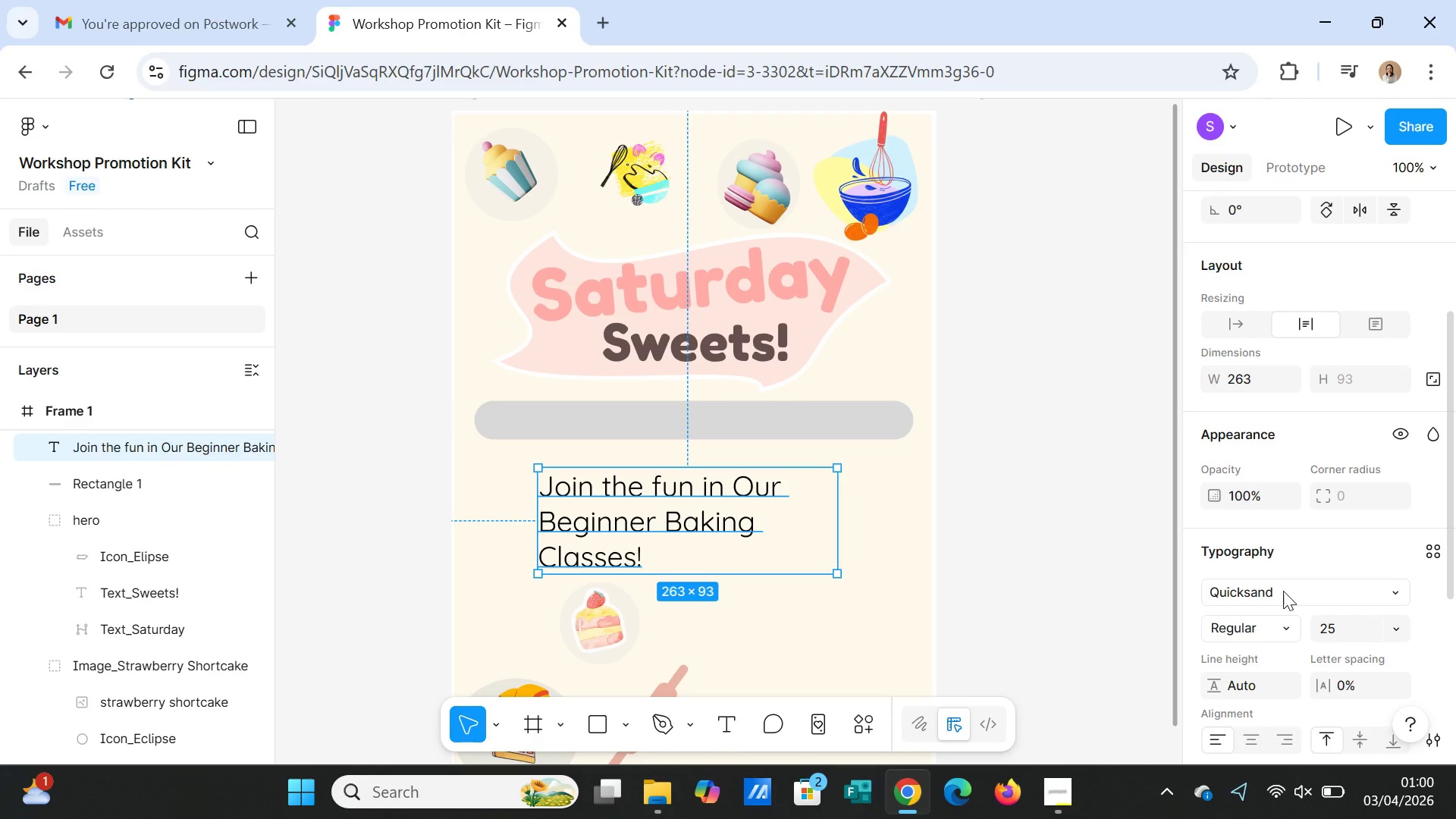 
left_click([1283, 591])
 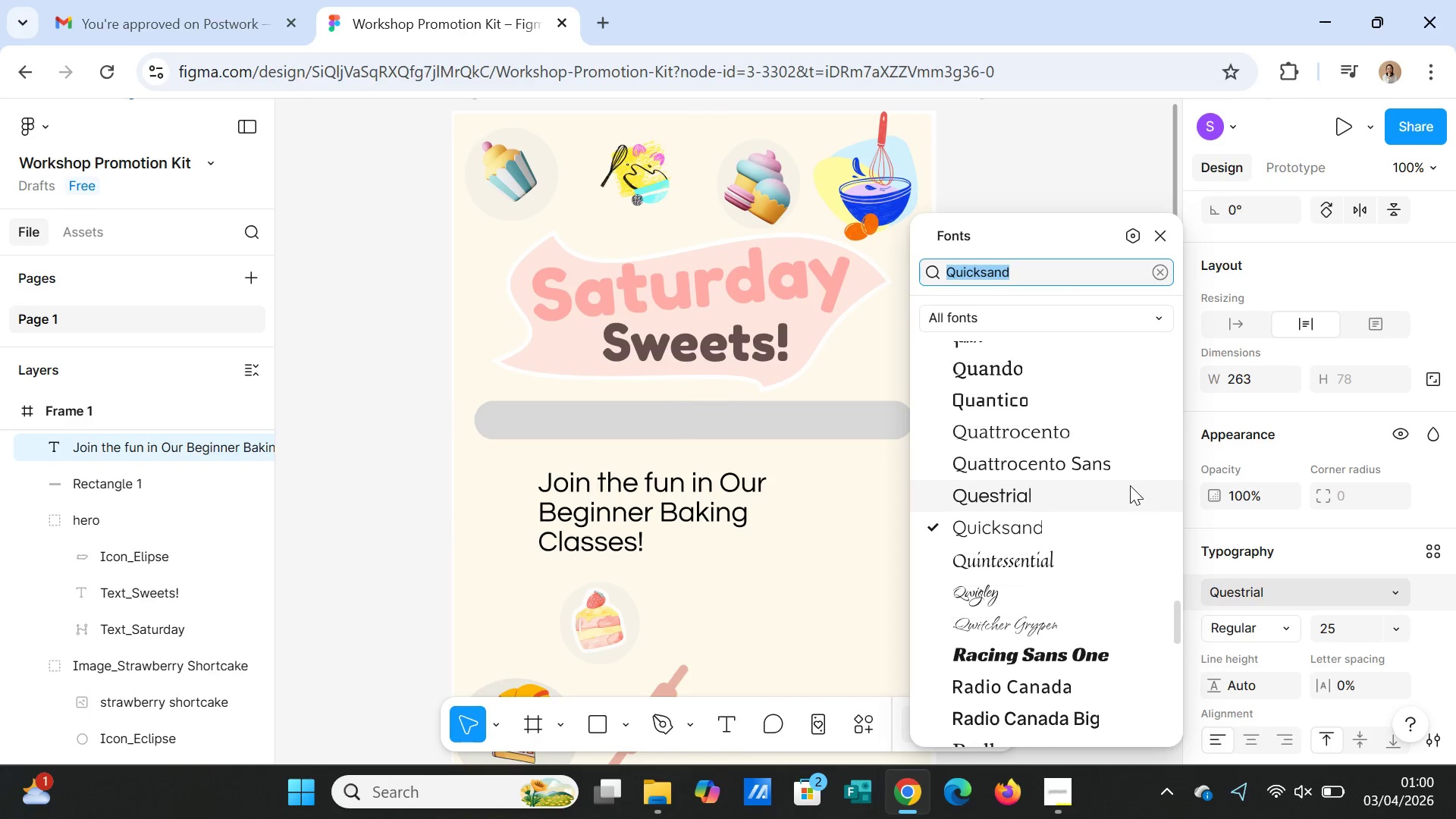 
type(mont)
 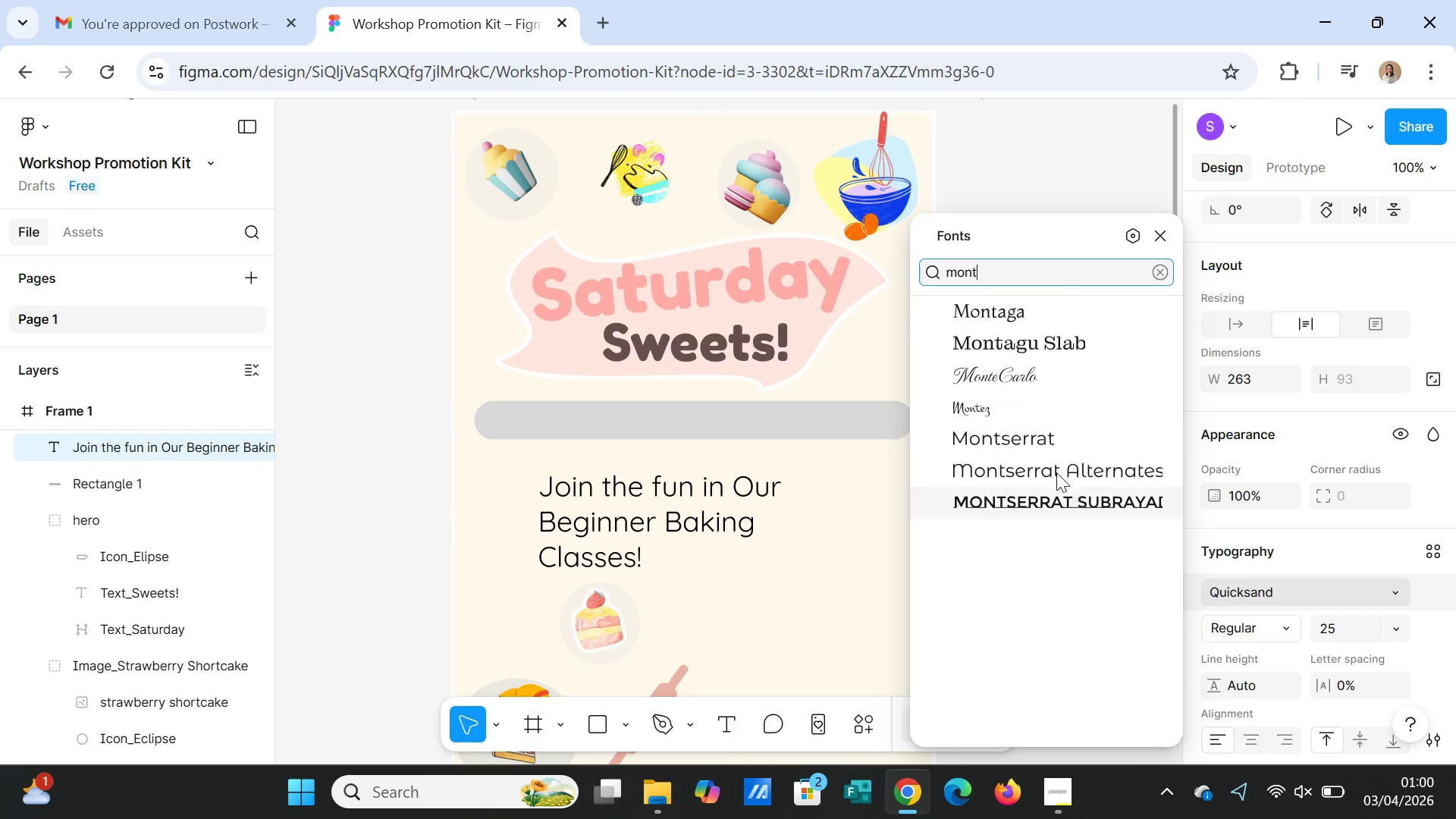 
left_click([1032, 439])
 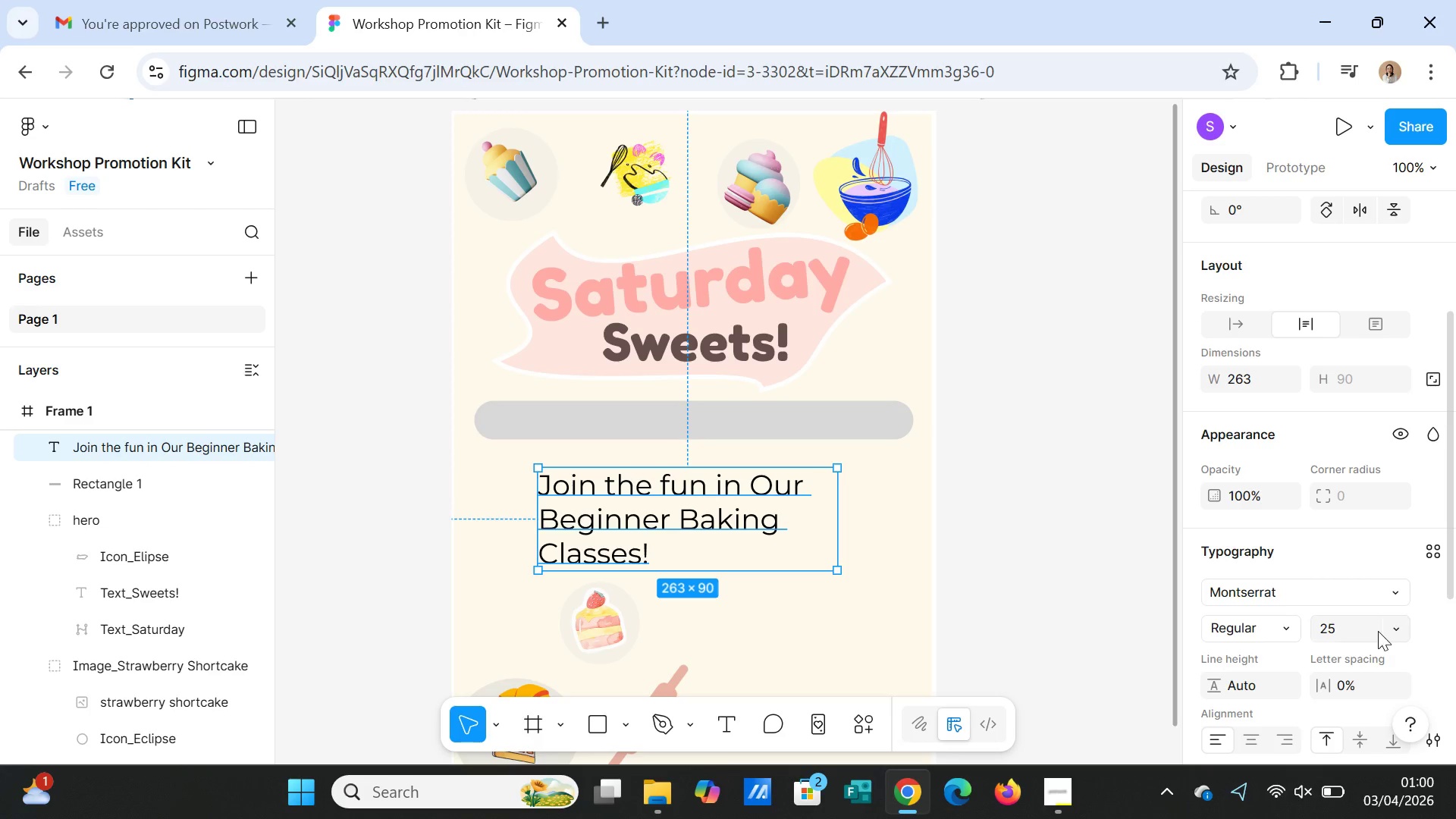 
left_click([1368, 632])
 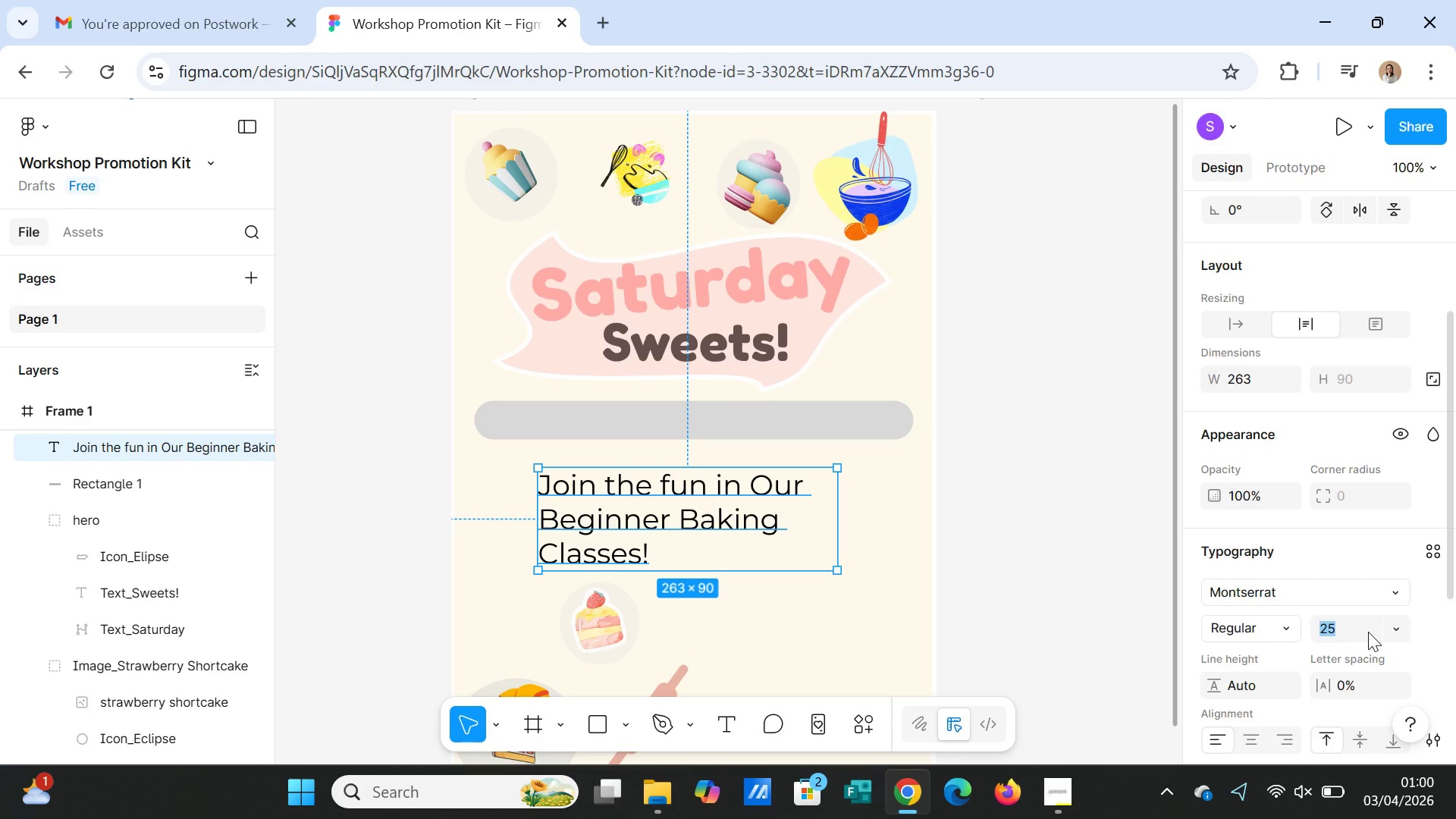 
type(15)
 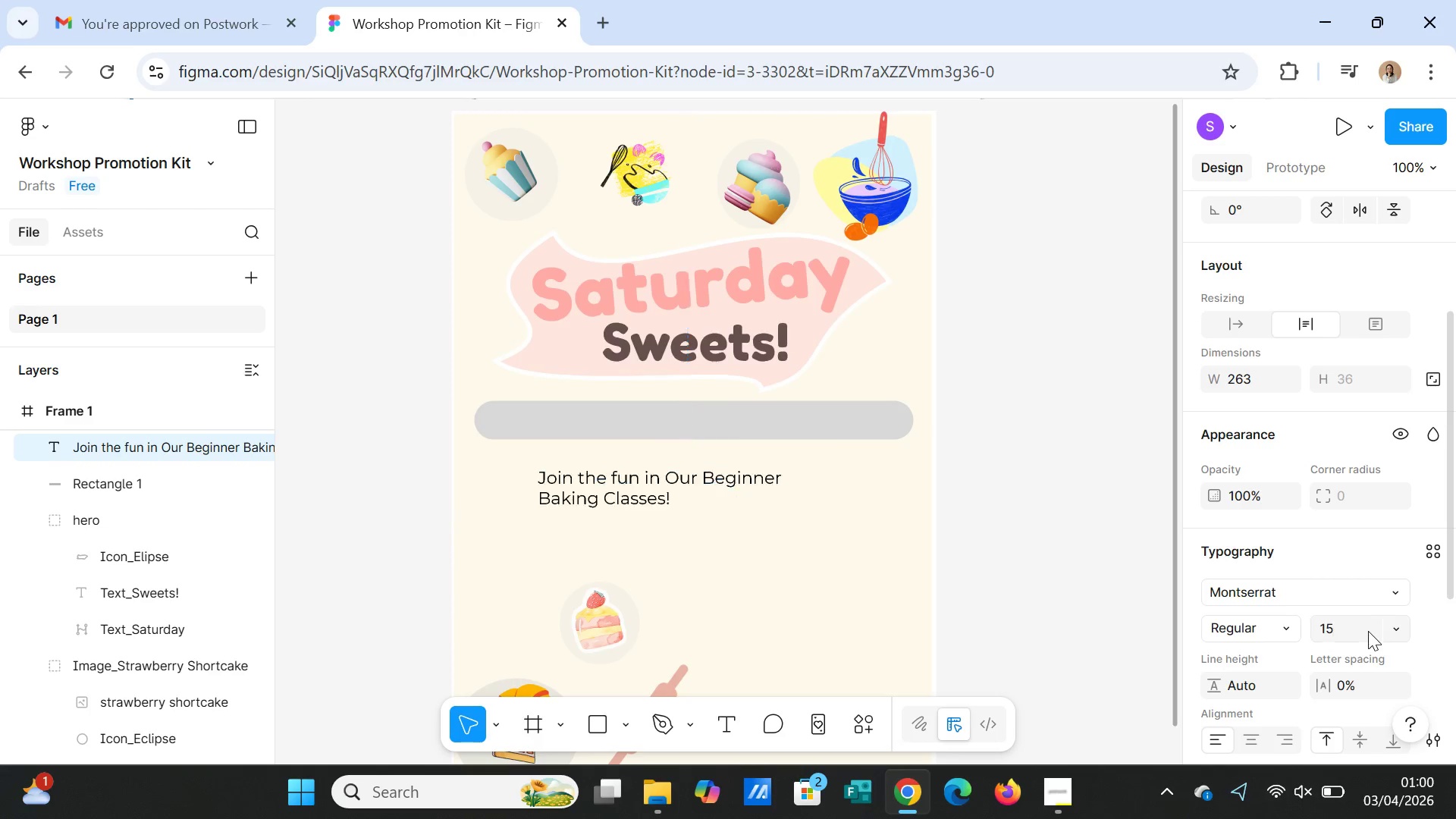 
key(Enter)
 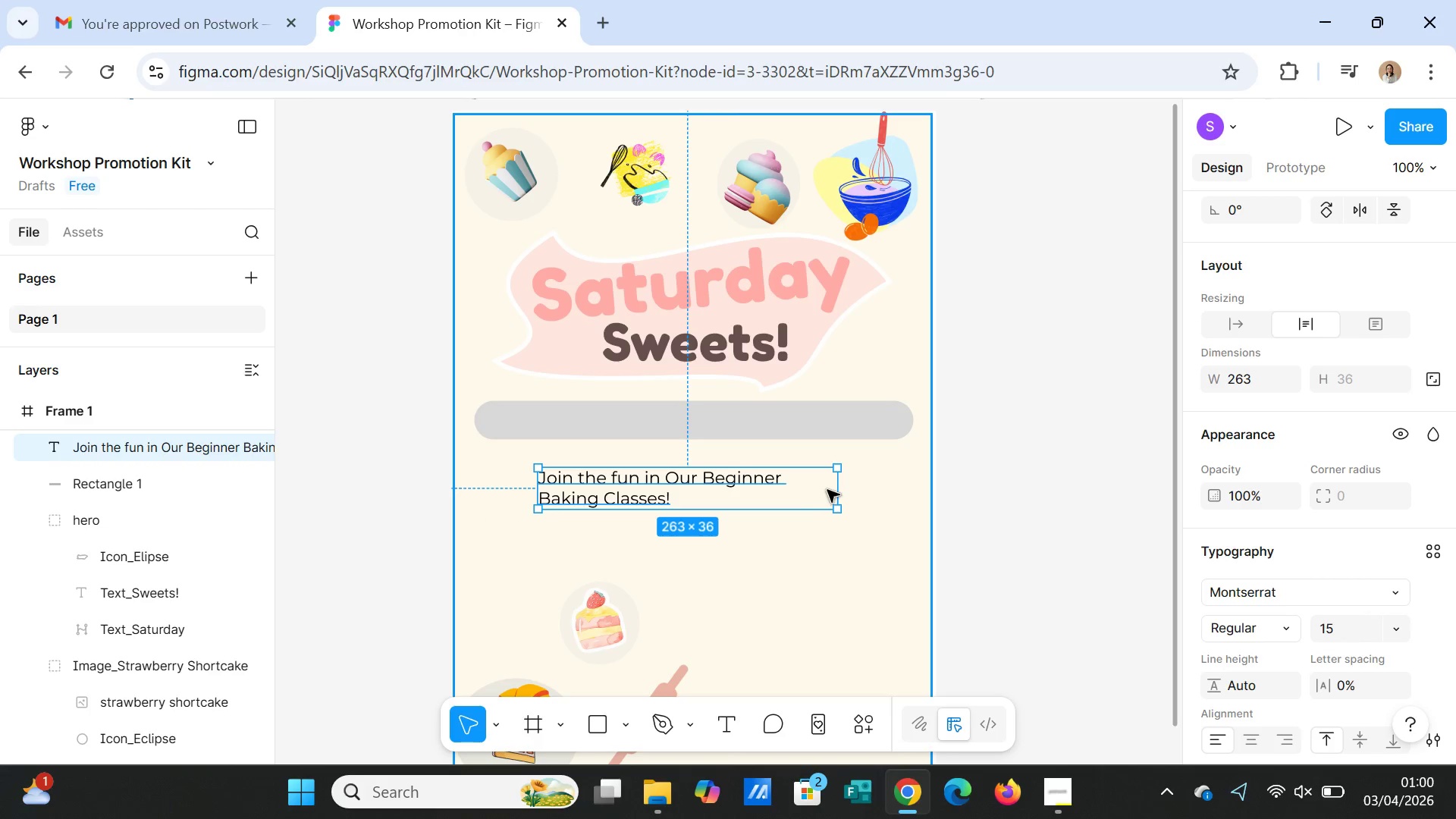 
left_click_drag(start_coordinate=[838, 490], to_coordinate=[927, 486])
 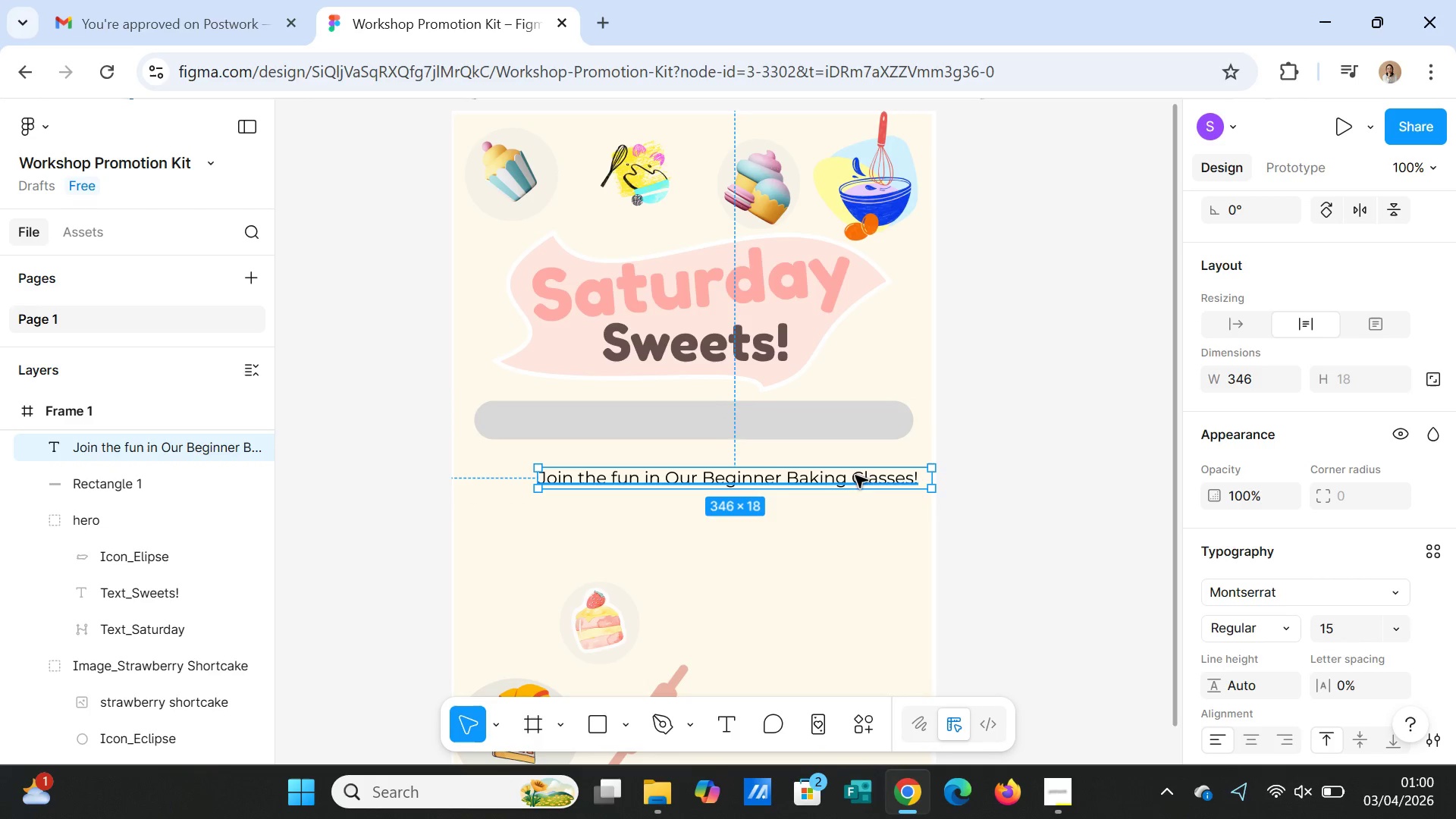 
left_click_drag(start_coordinate=[855, 475], to_coordinate=[815, 416])
 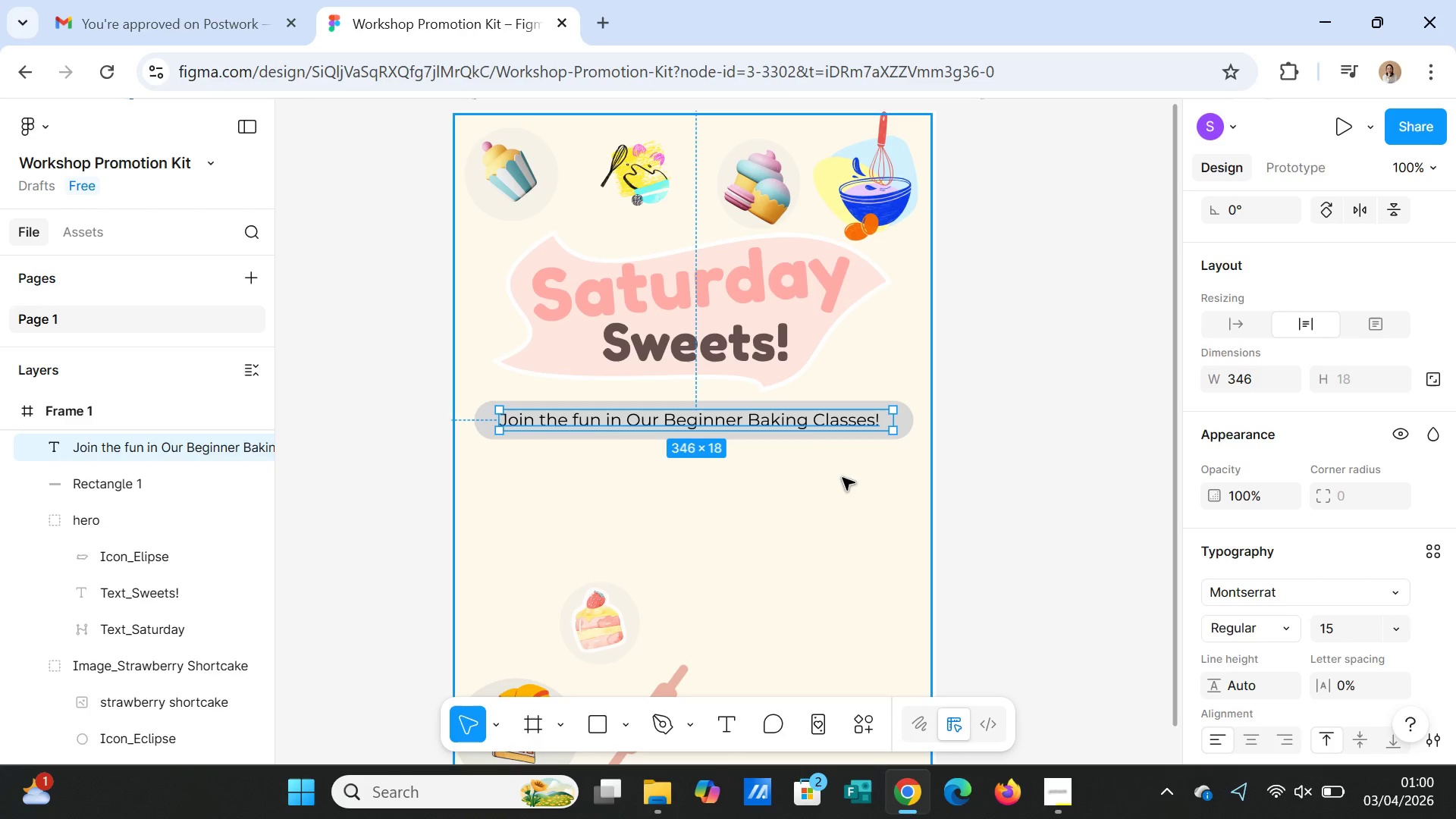 
left_click([843, 478])
 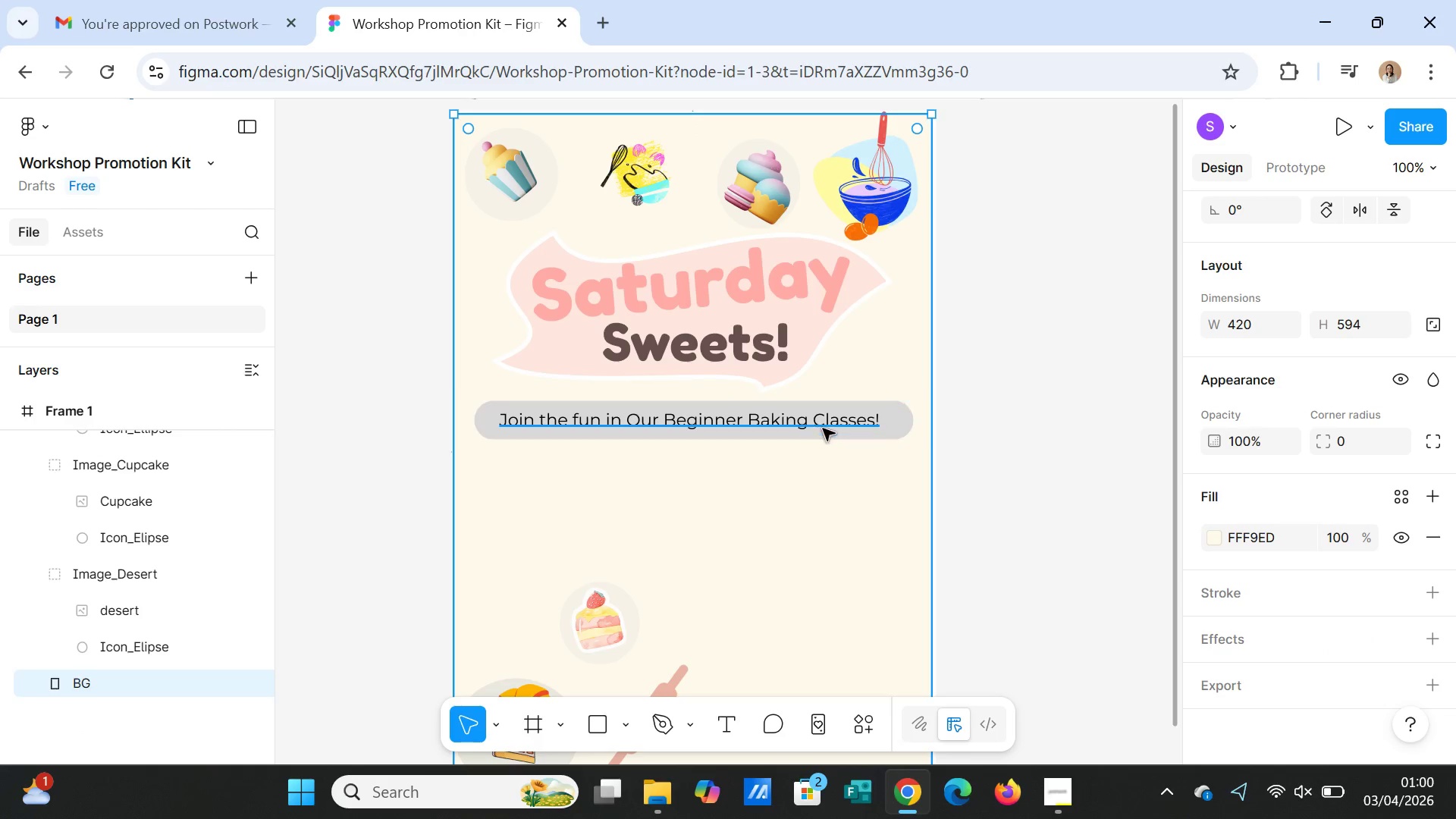 
left_click([822, 426])
 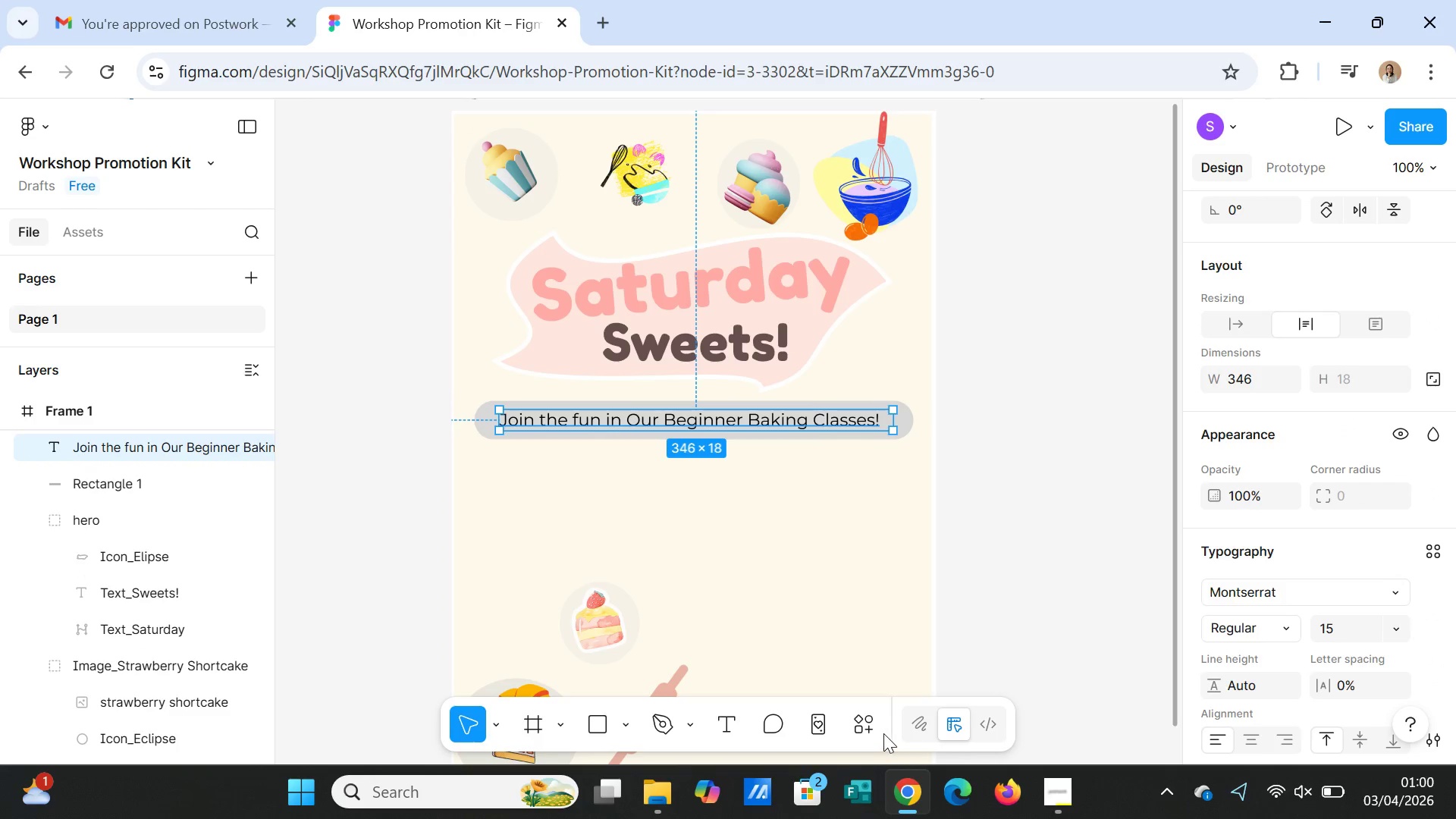 
left_click([874, 729])
 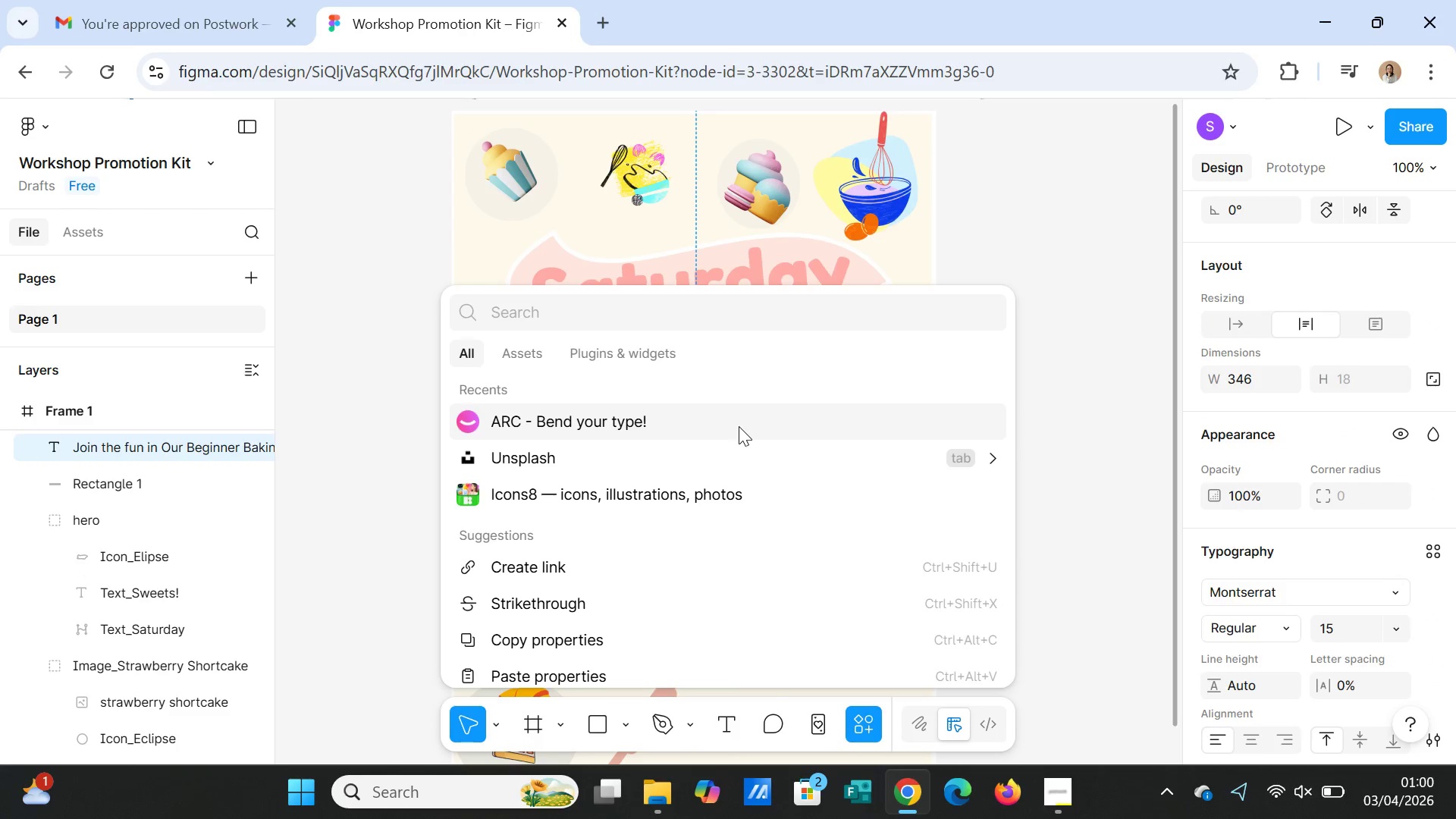 
left_click([1126, 447])
 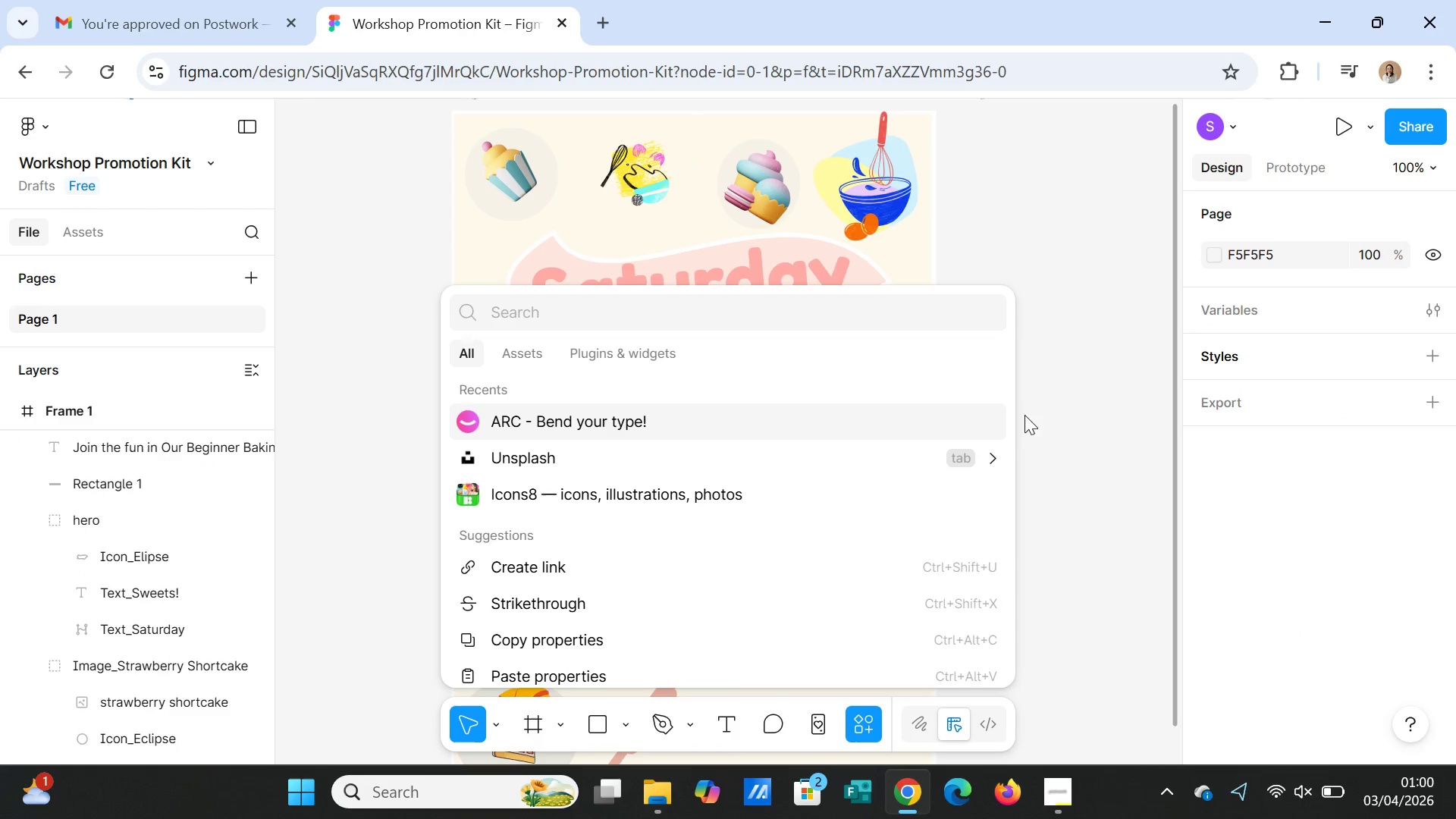 
left_click([1074, 406])
 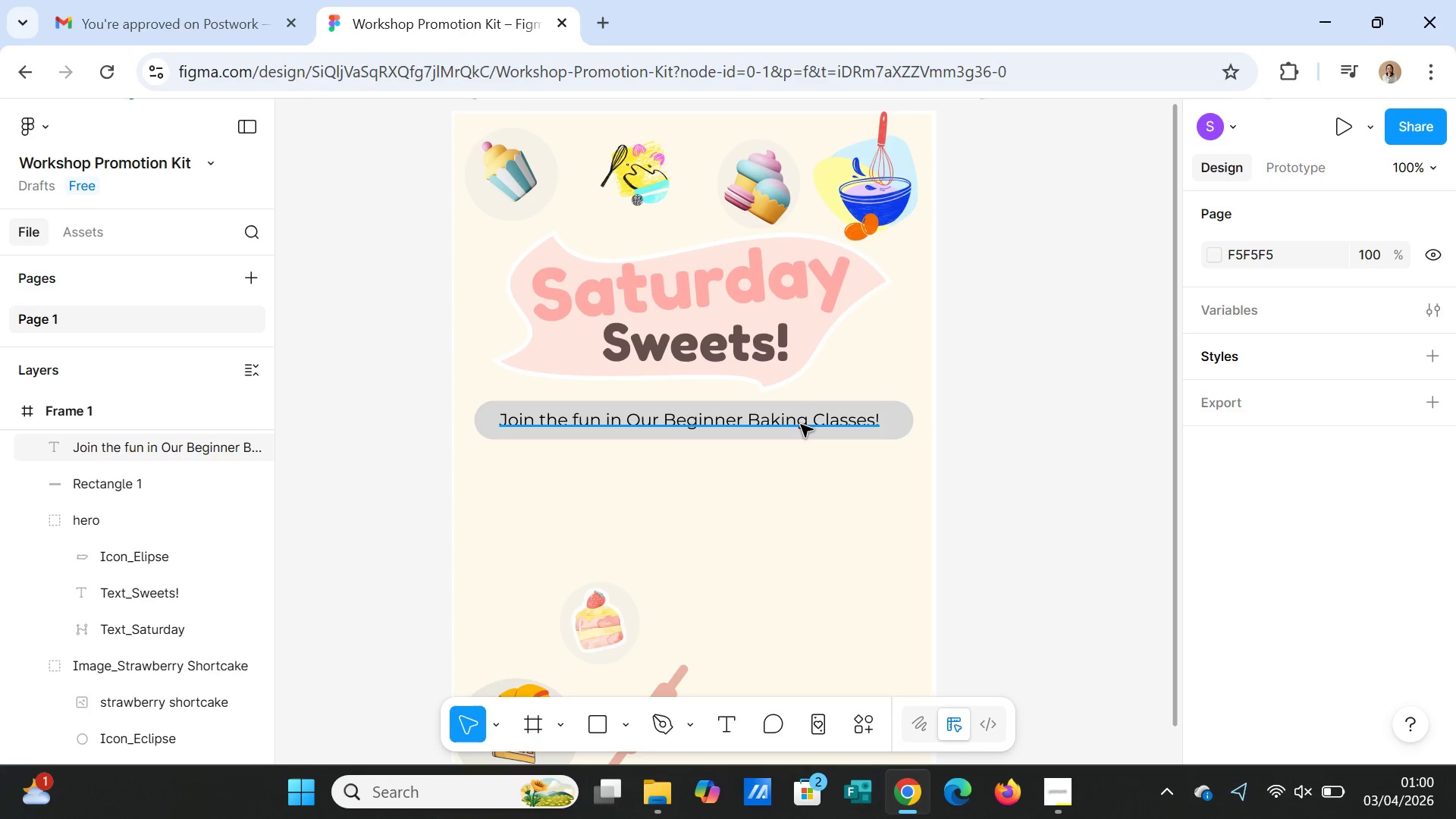 
left_click([799, 425])
 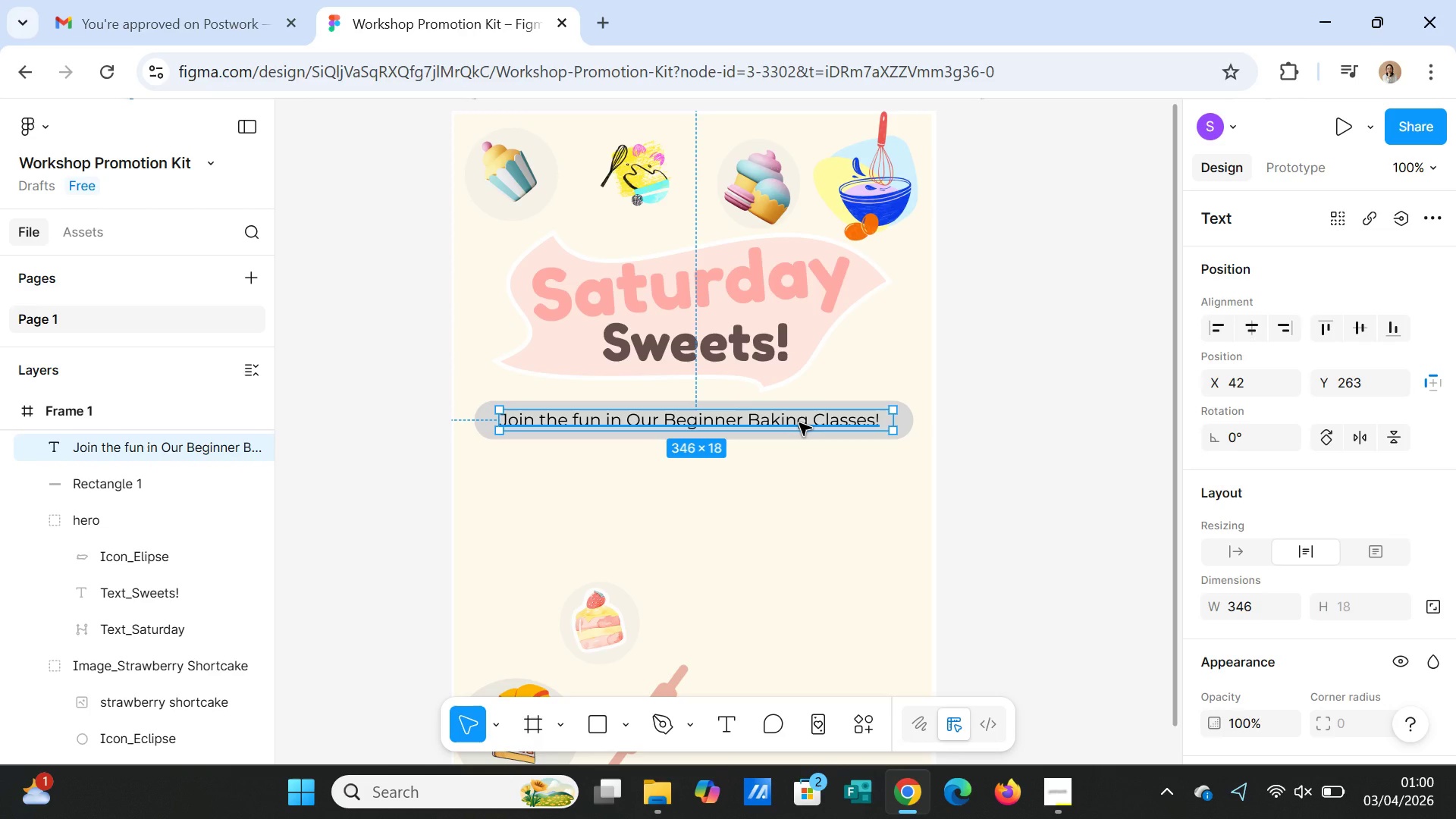 
right_click([799, 423])
 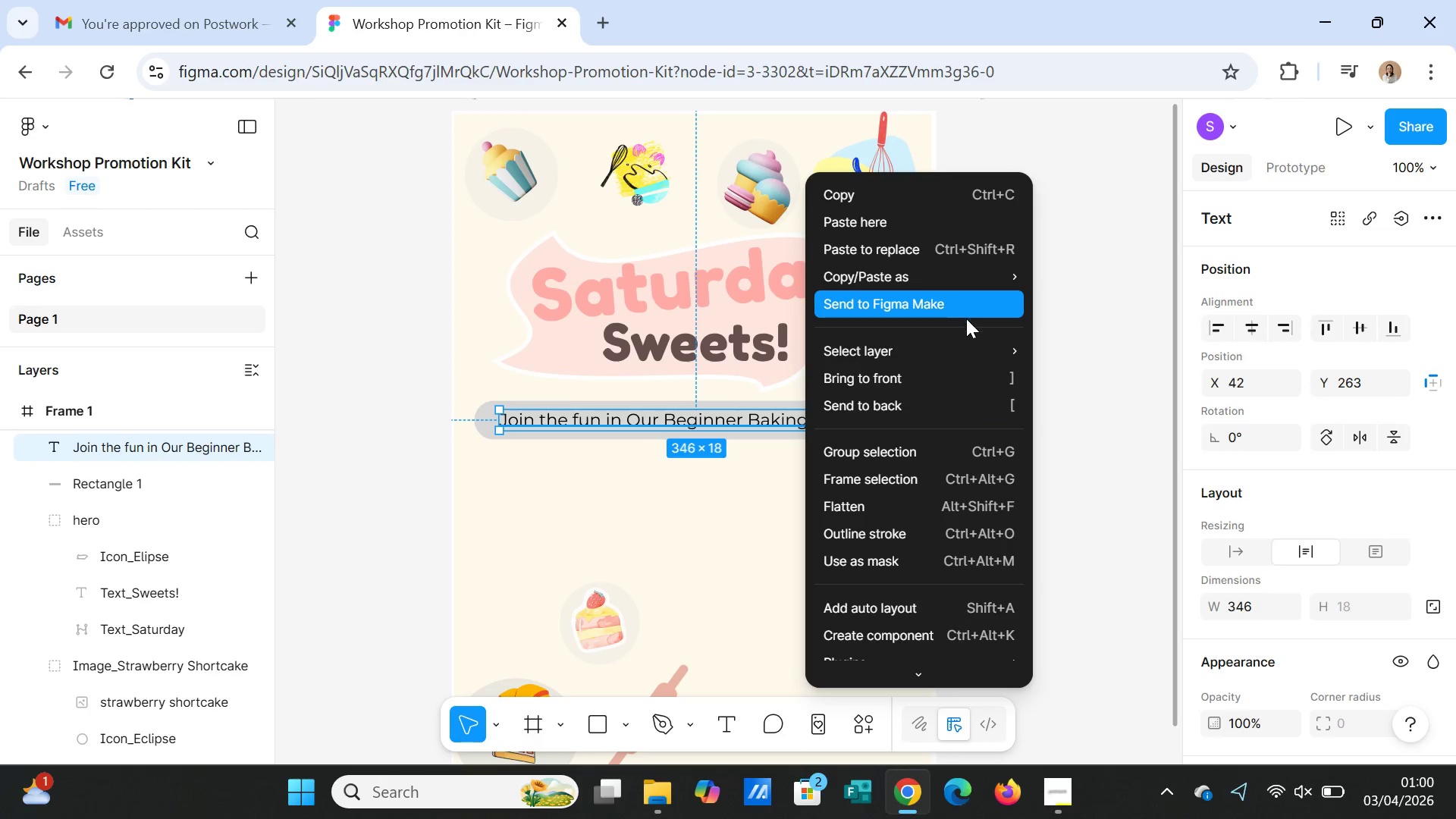 
wait(7.41)
 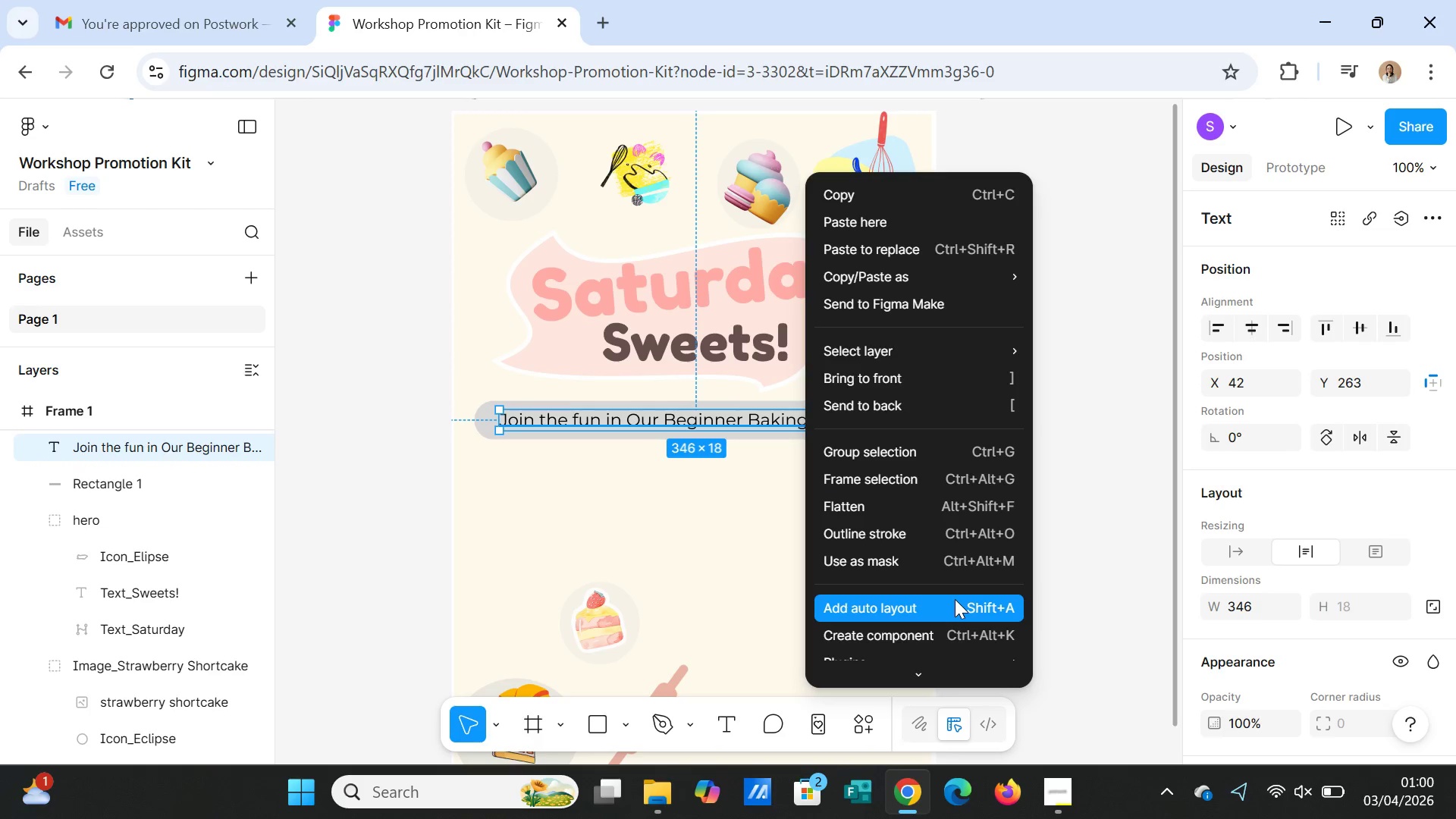 
scroll: coordinate [990, 444], scroll_direction: down, amount: 2.0
 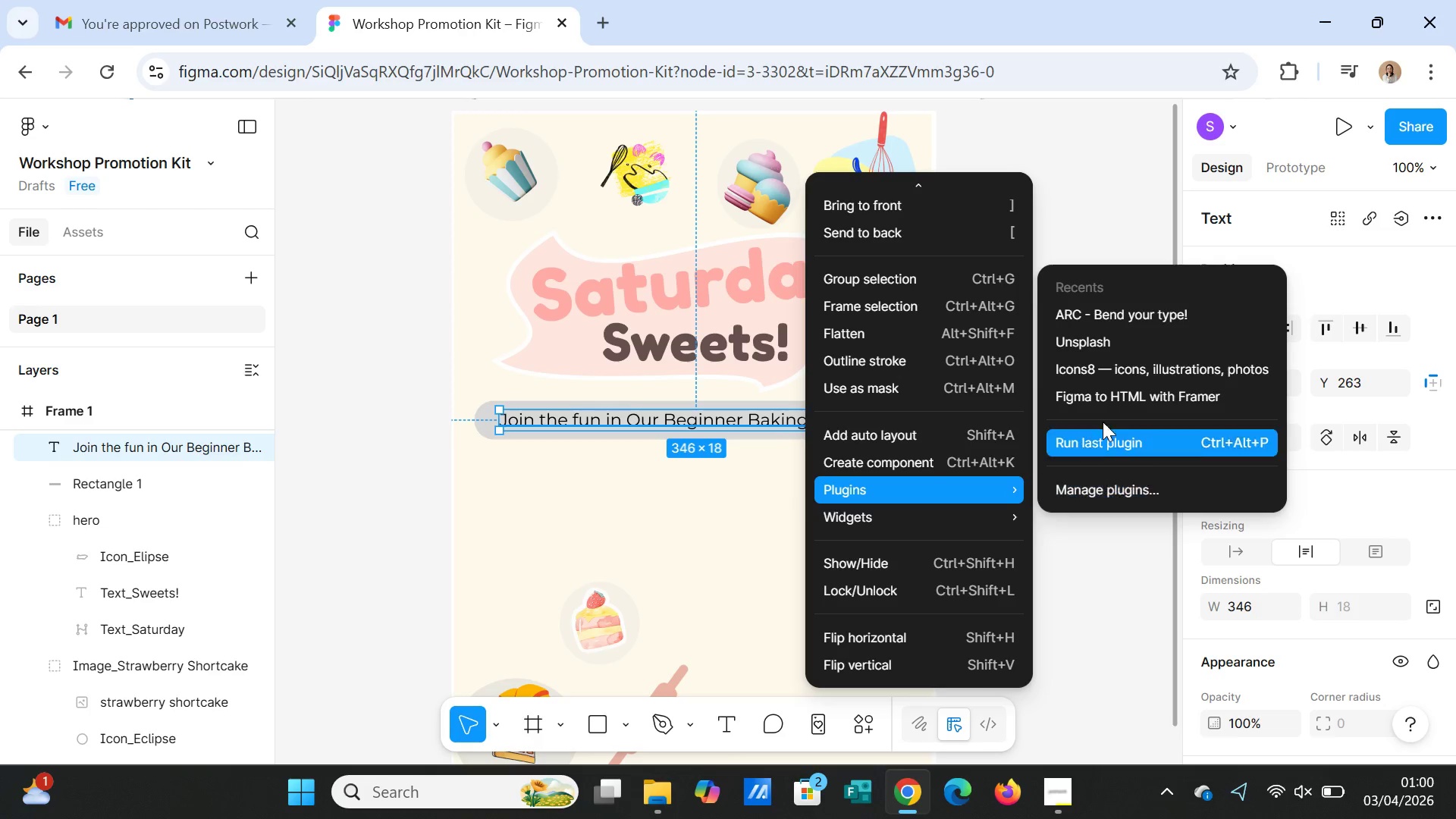 
left_click([1122, 315])
 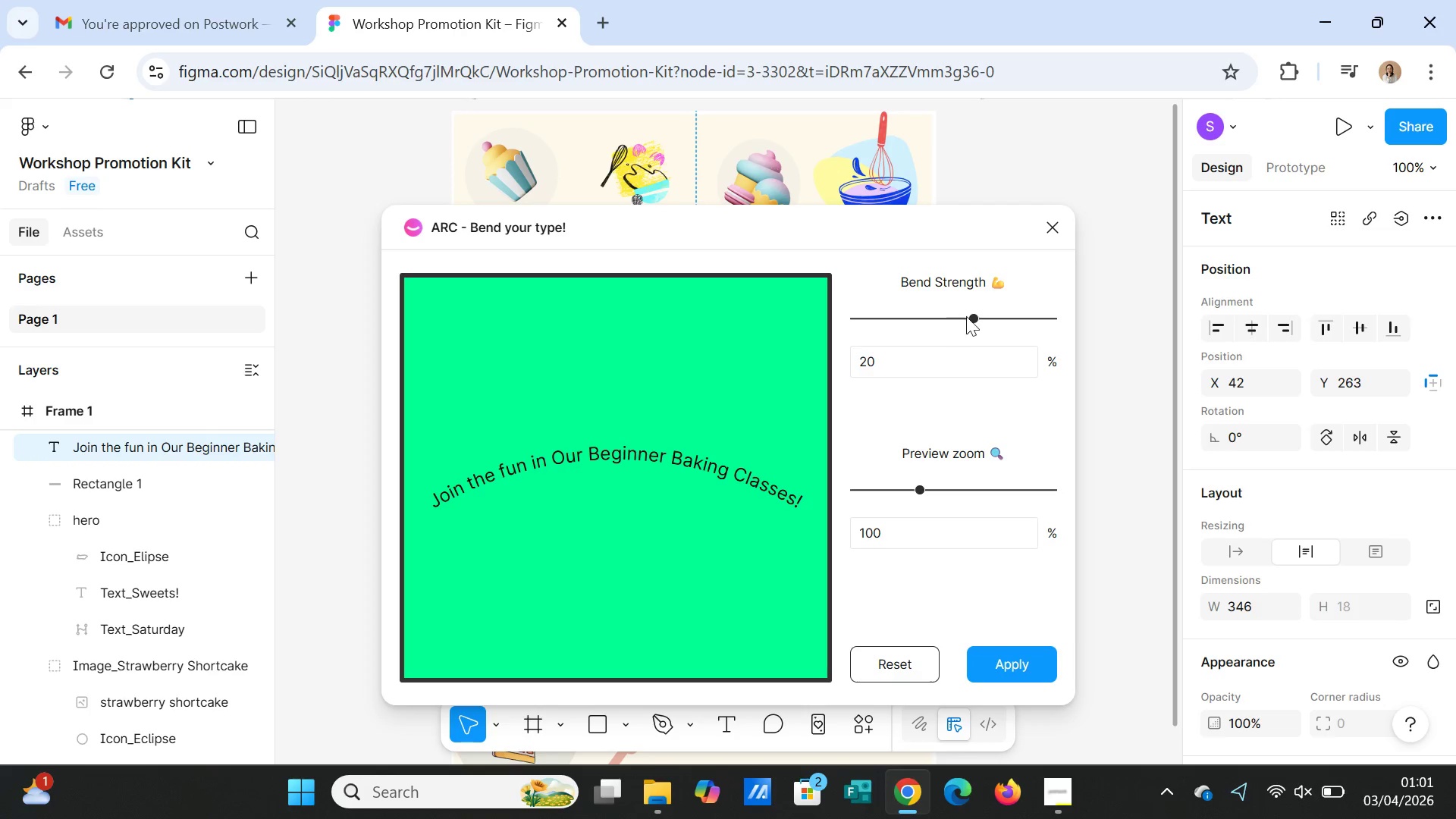 
left_click_drag(start_coordinate=[975, 316], to_coordinate=[949, 317])
 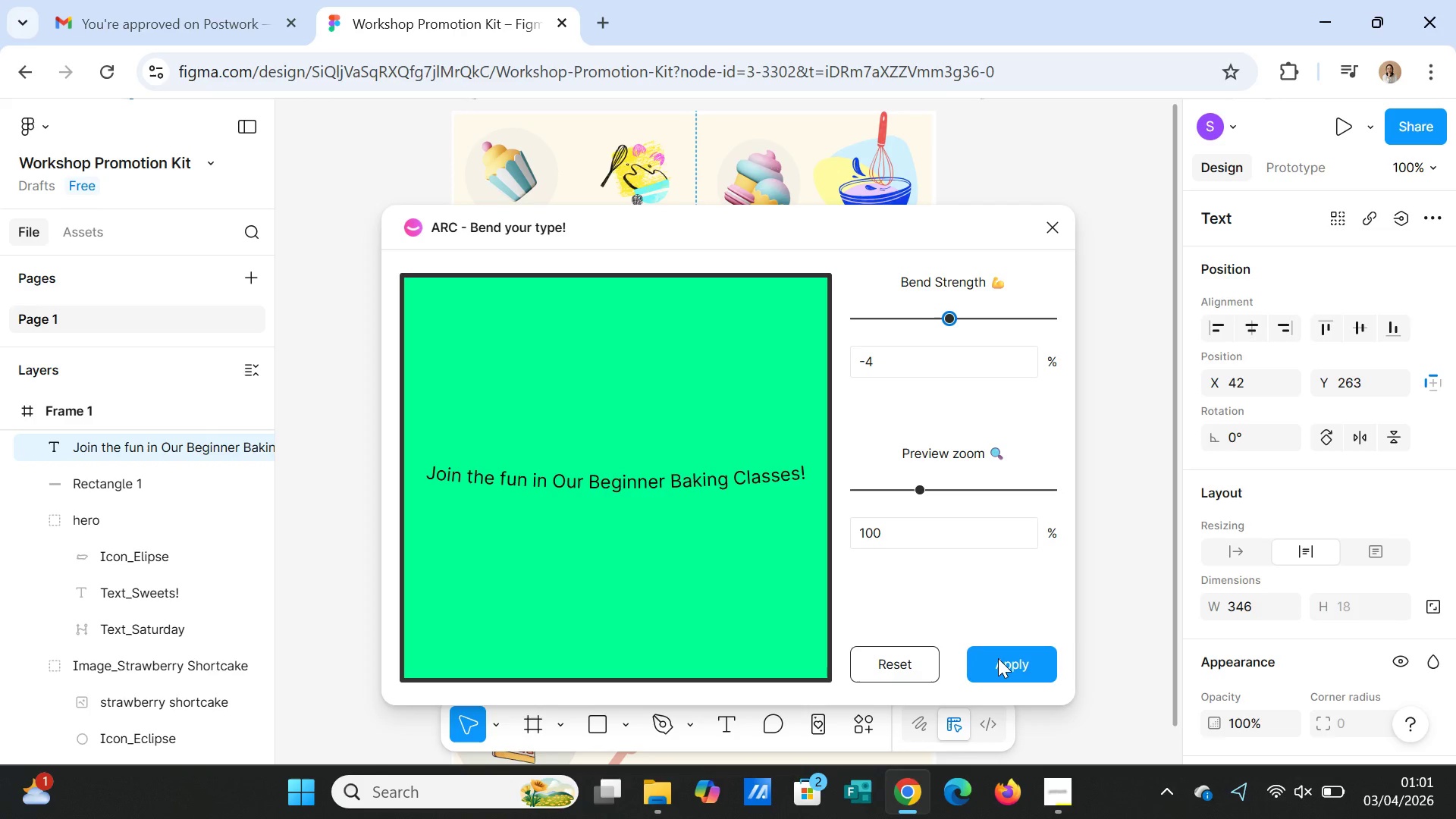 
left_click([998, 658])
 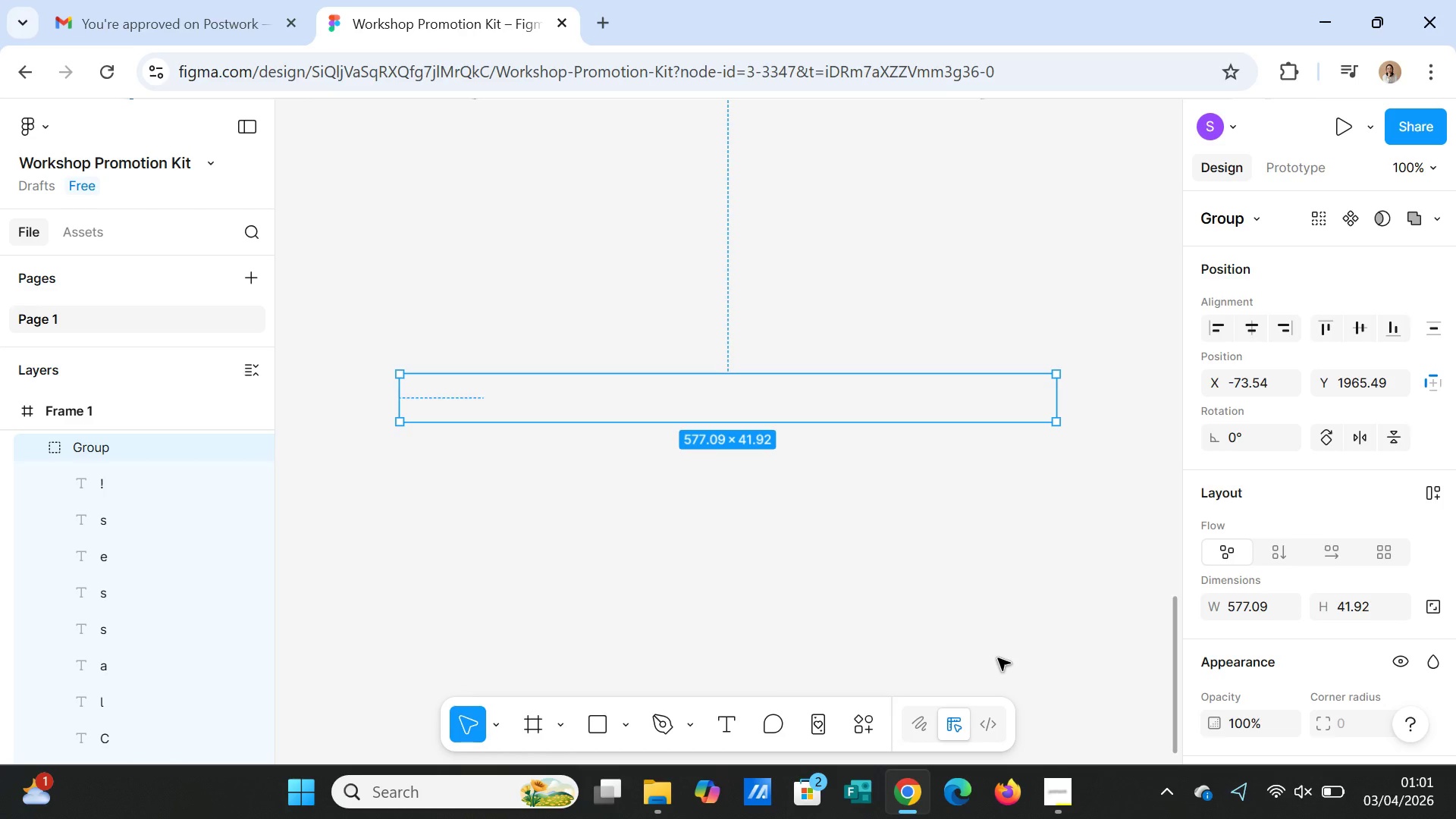 
left_click_drag(start_coordinate=[909, 396], to_coordinate=[918, 513])
 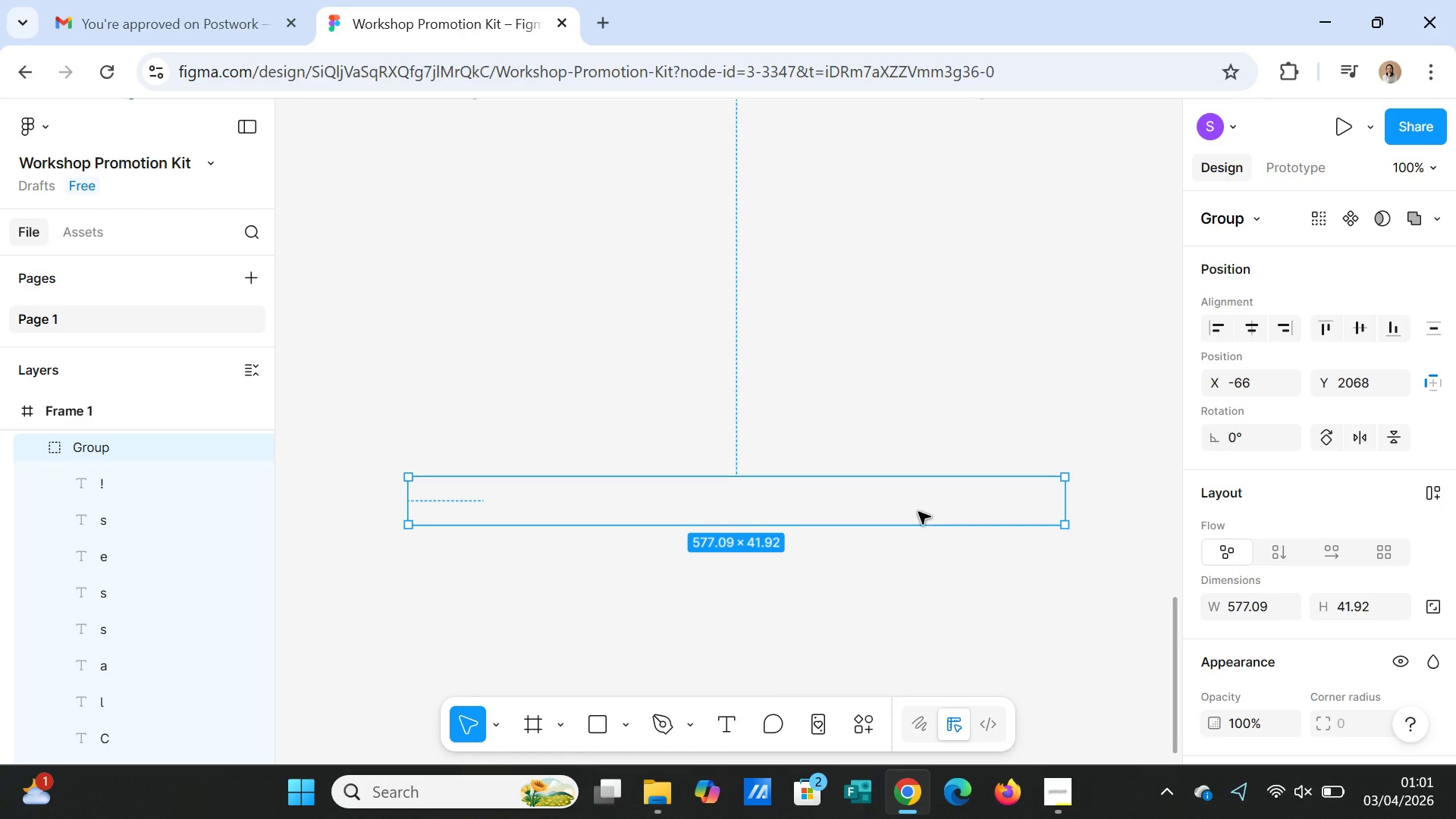 
scroll: coordinate [918, 512], scroll_direction: down, amount: 3.0
 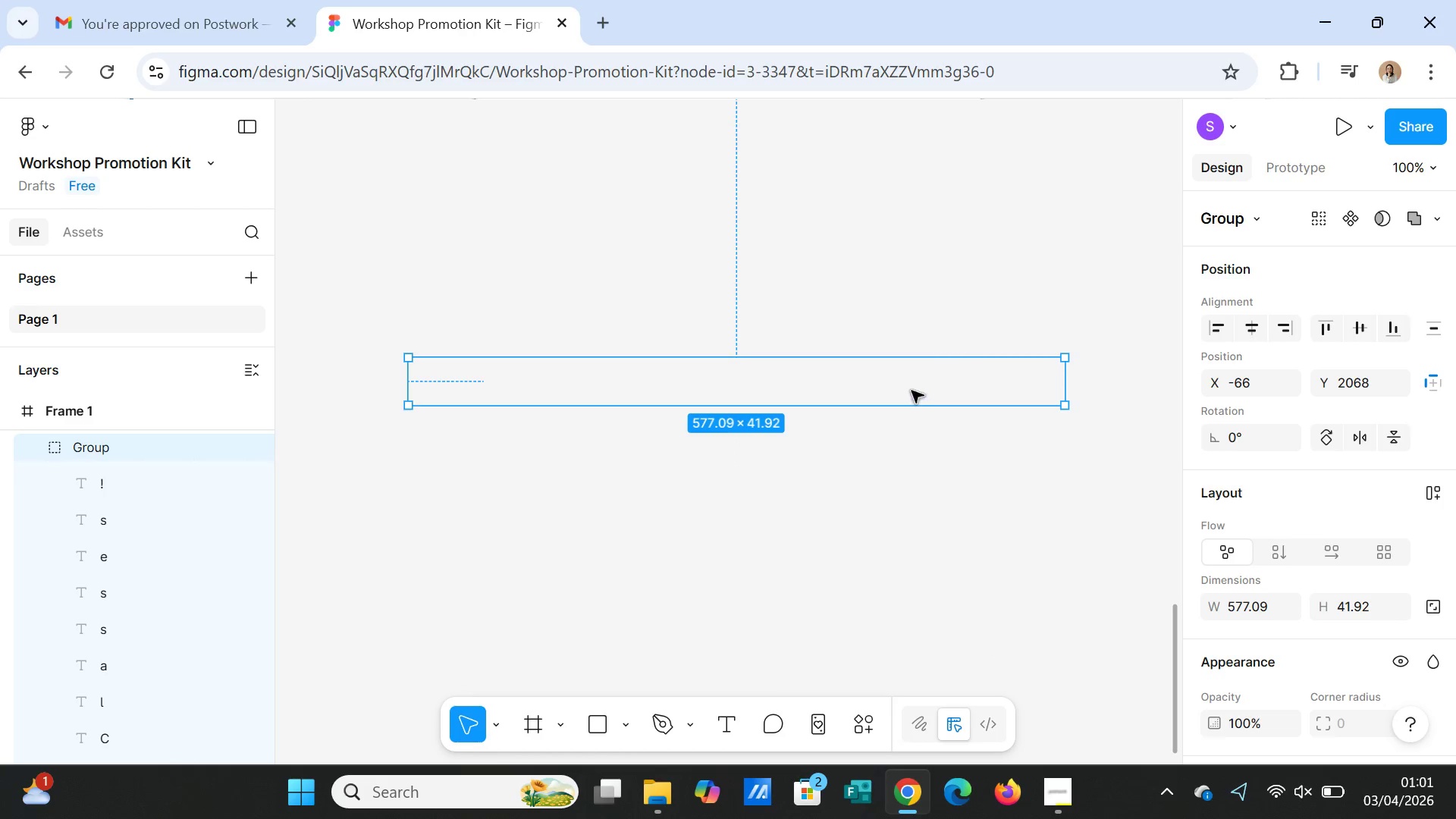 
left_click_drag(start_coordinate=[912, 391], to_coordinate=[915, 589])
 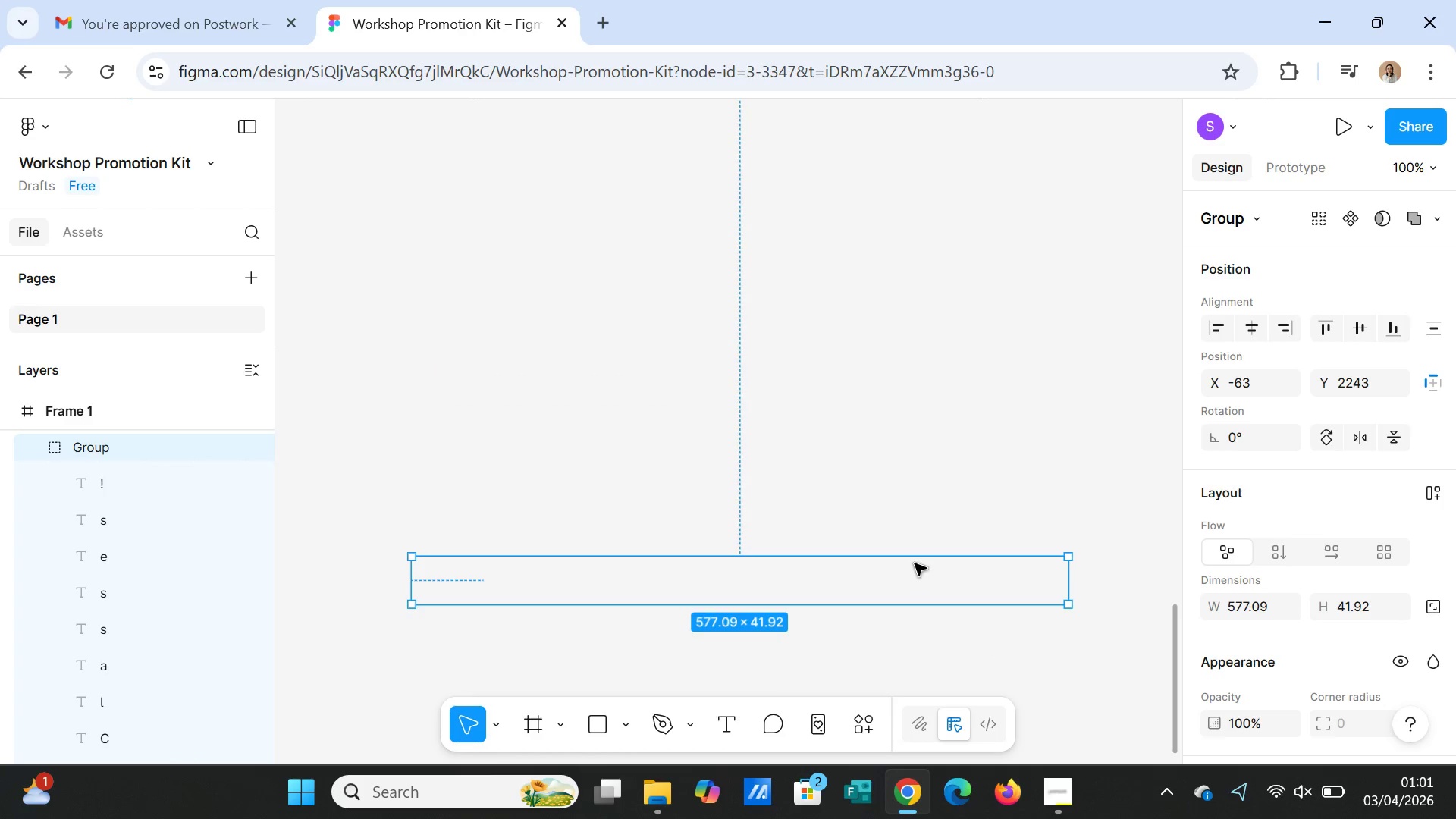 
scroll: coordinate [907, 512], scroll_direction: down, amount: 7.0
 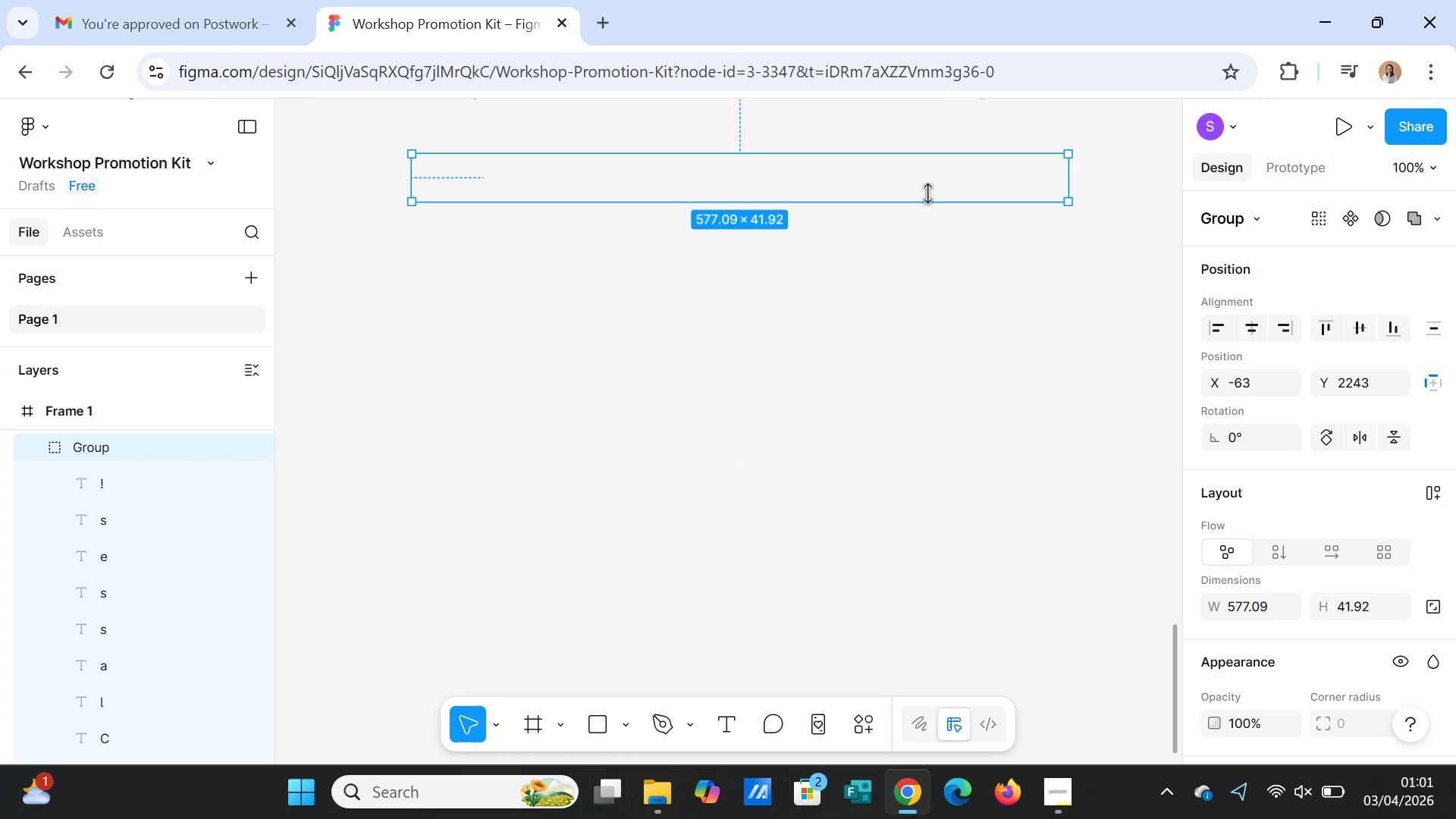 
left_click_drag(start_coordinate=[927, 189], to_coordinate=[940, 601])
 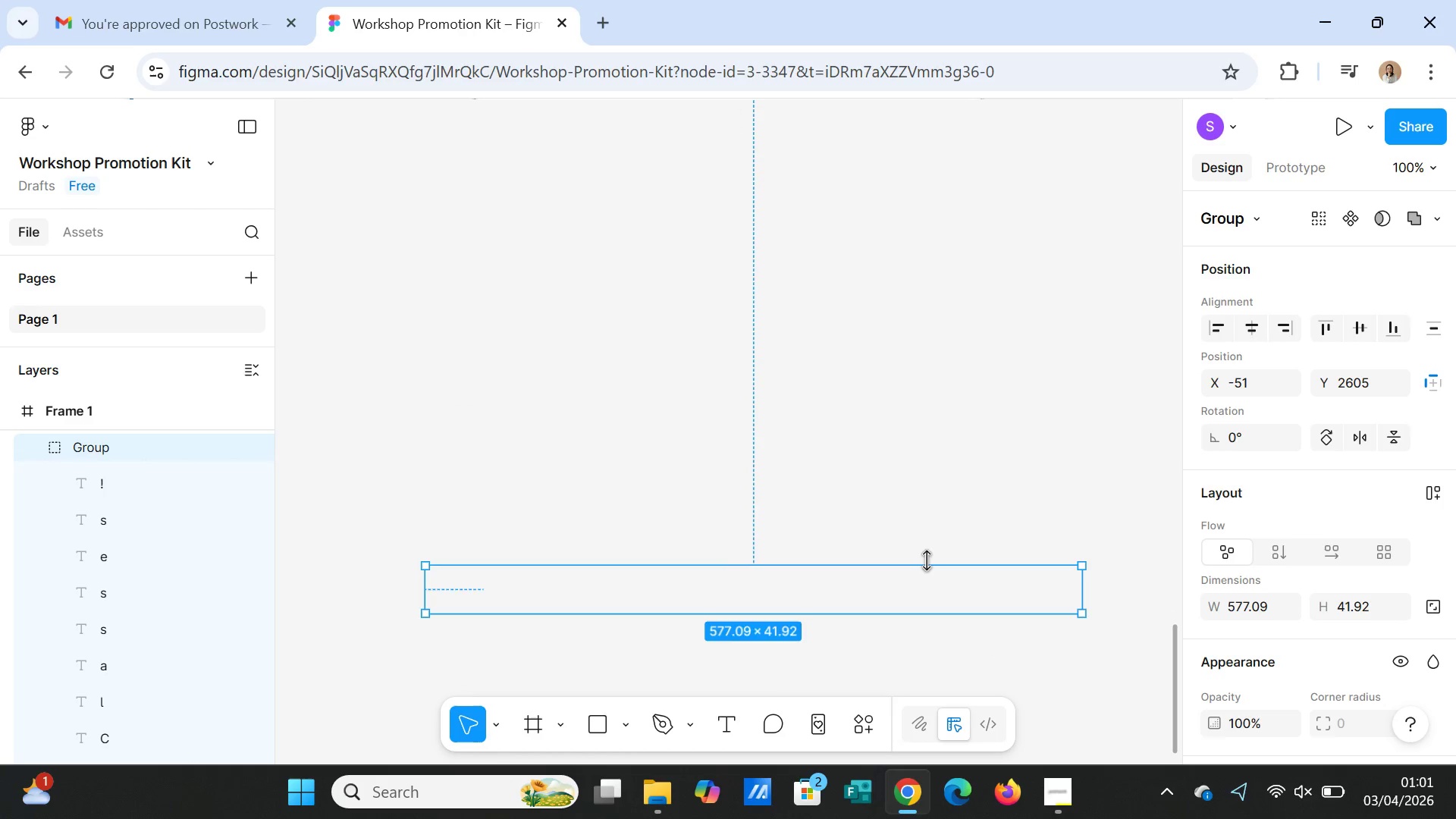 
scroll: coordinate [919, 542], scroll_direction: down, amount: 6.0
 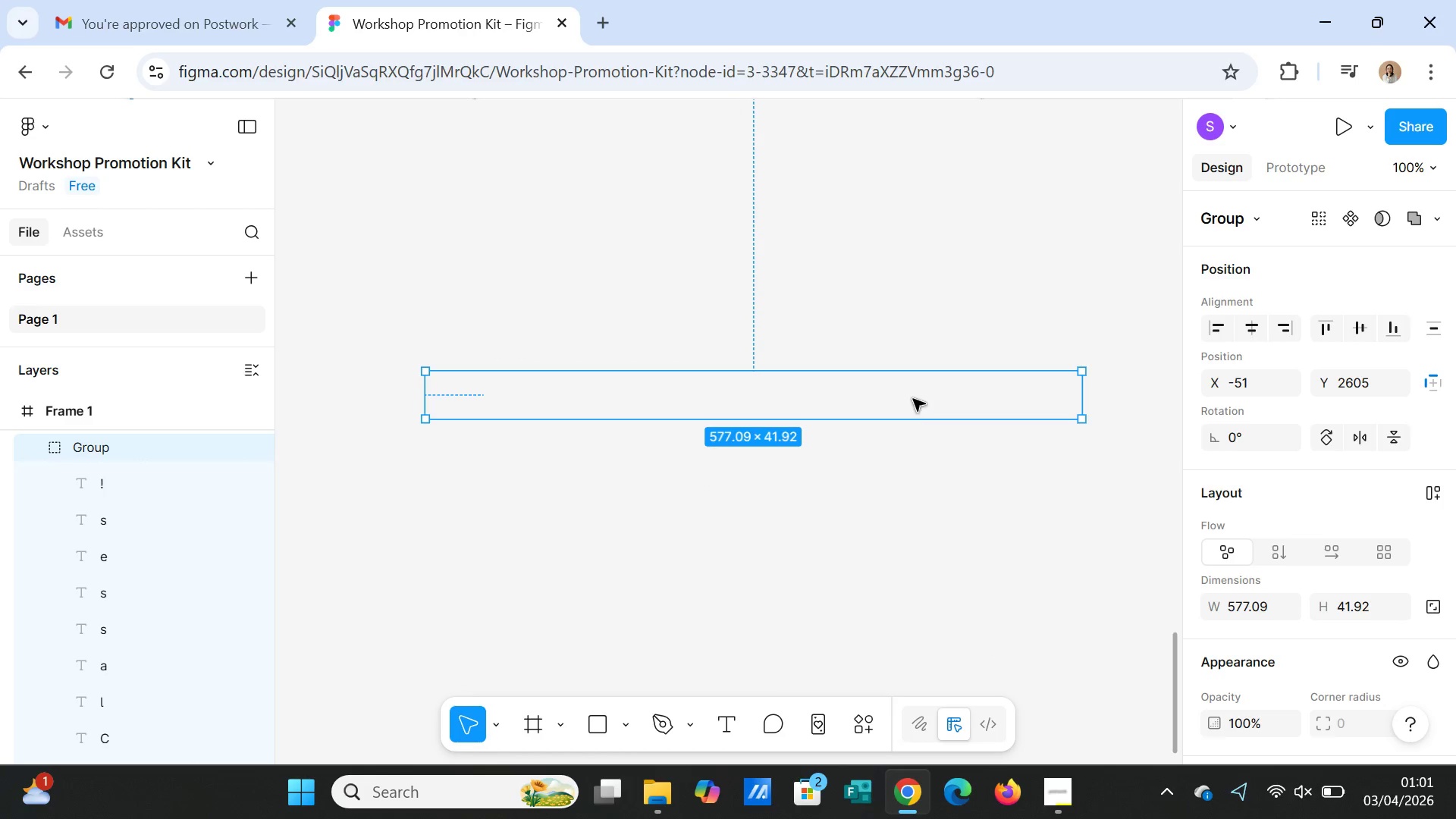 
left_click_drag(start_coordinate=[913, 399], to_coordinate=[924, 657])
 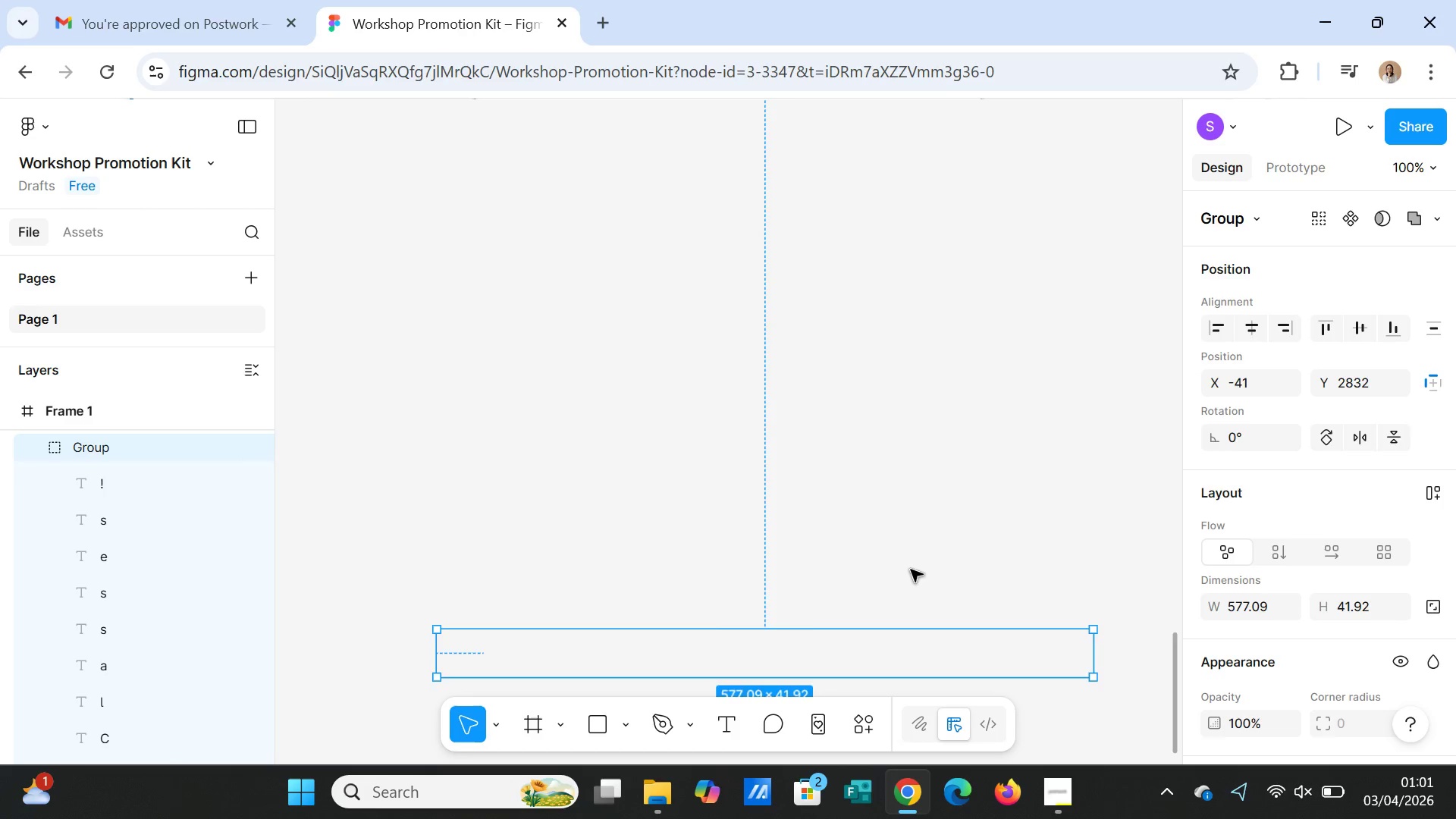 
scroll: coordinate [908, 557], scroll_direction: down, amount: 16.0
 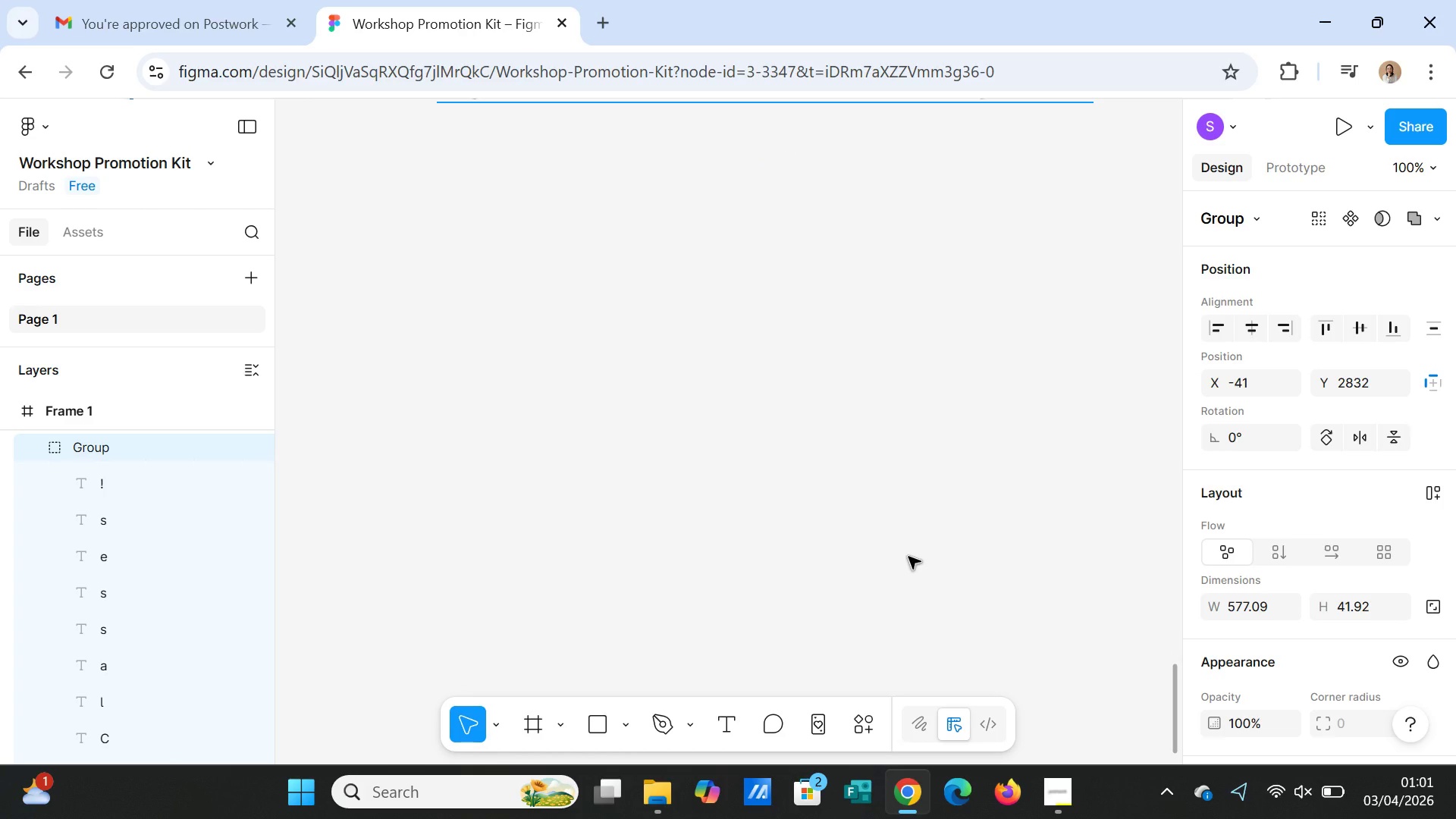 
key(Minus)
 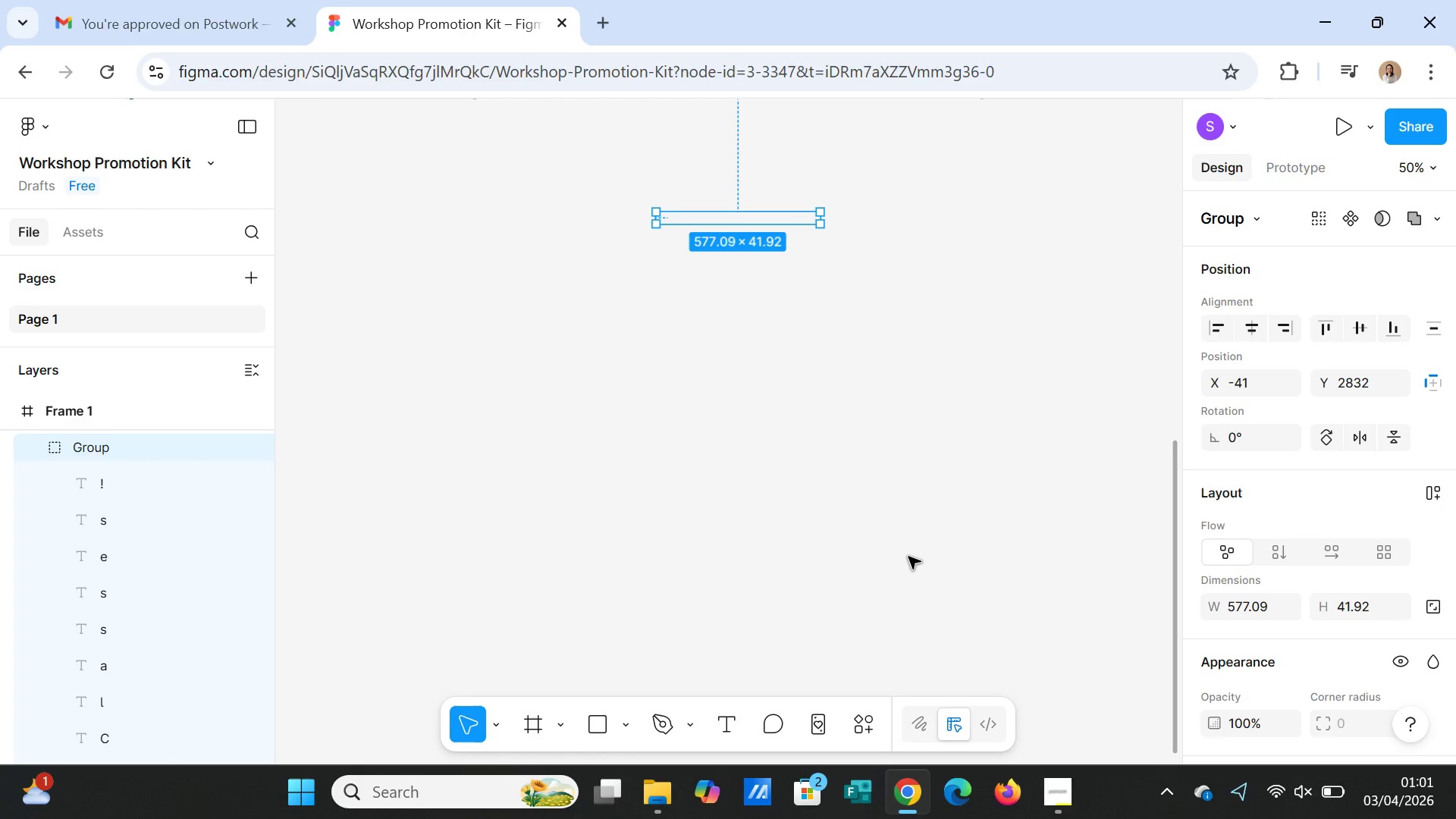 
key(Minus)
 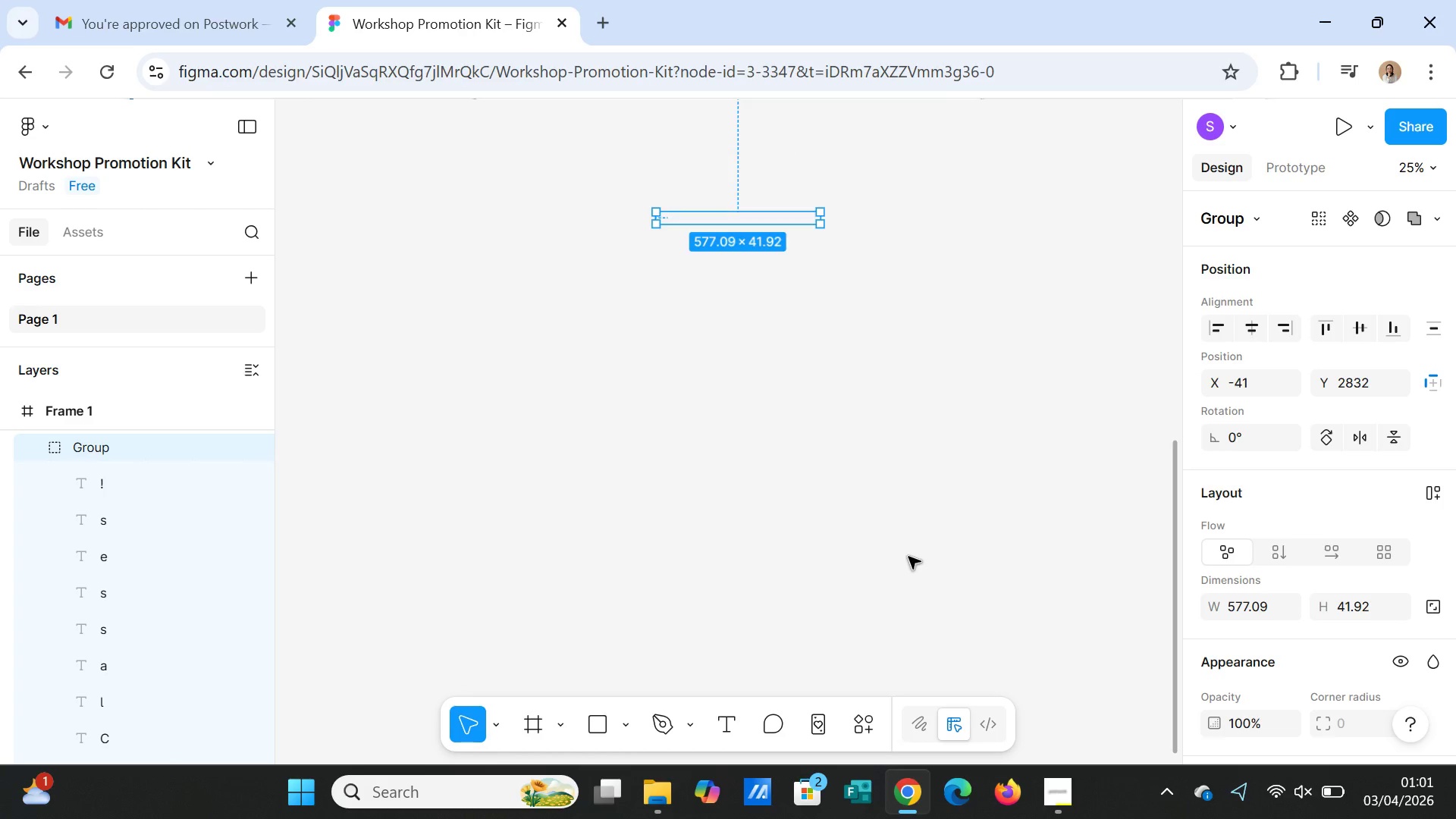 
key(Minus)
 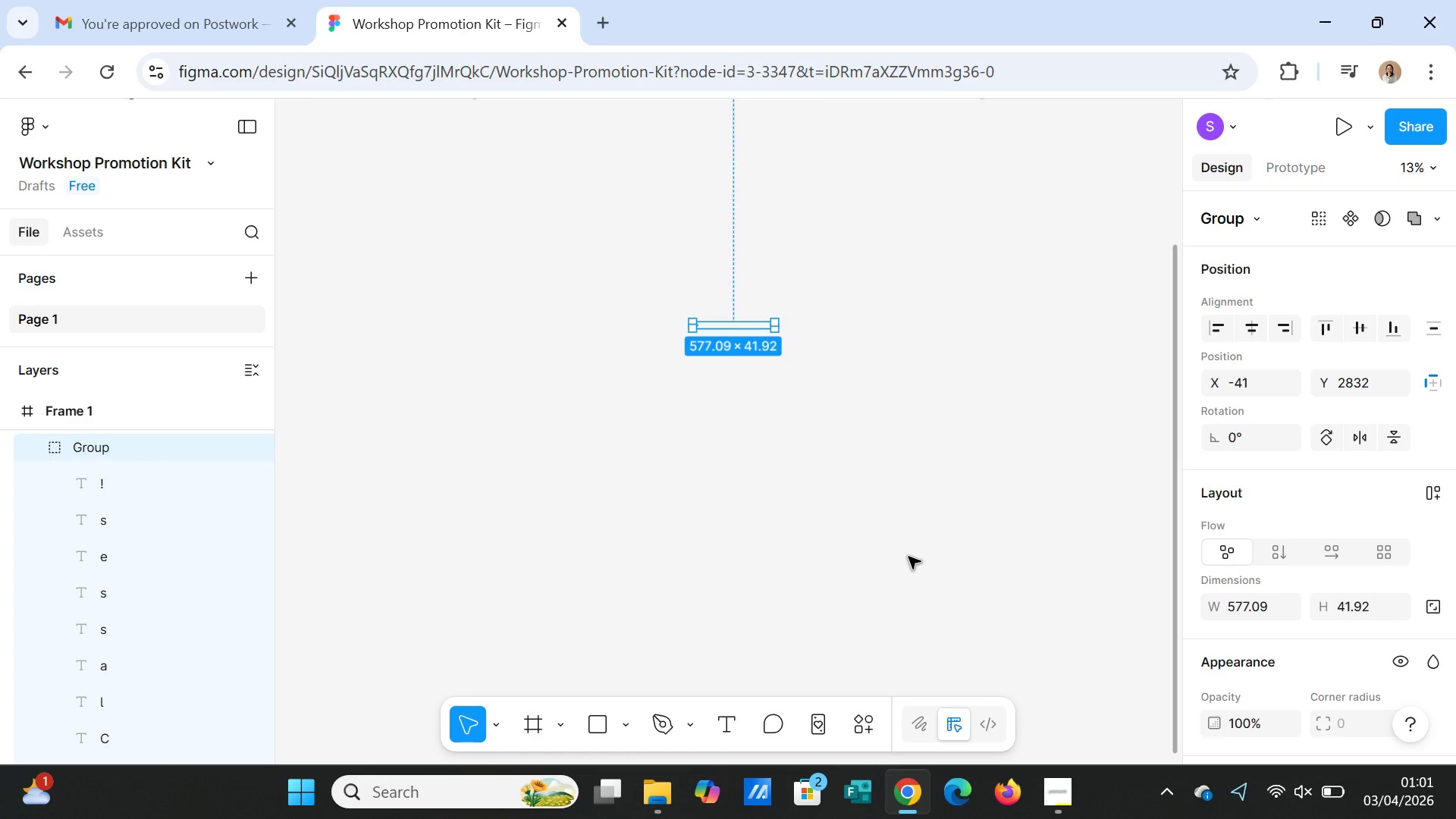 
key(Minus)
 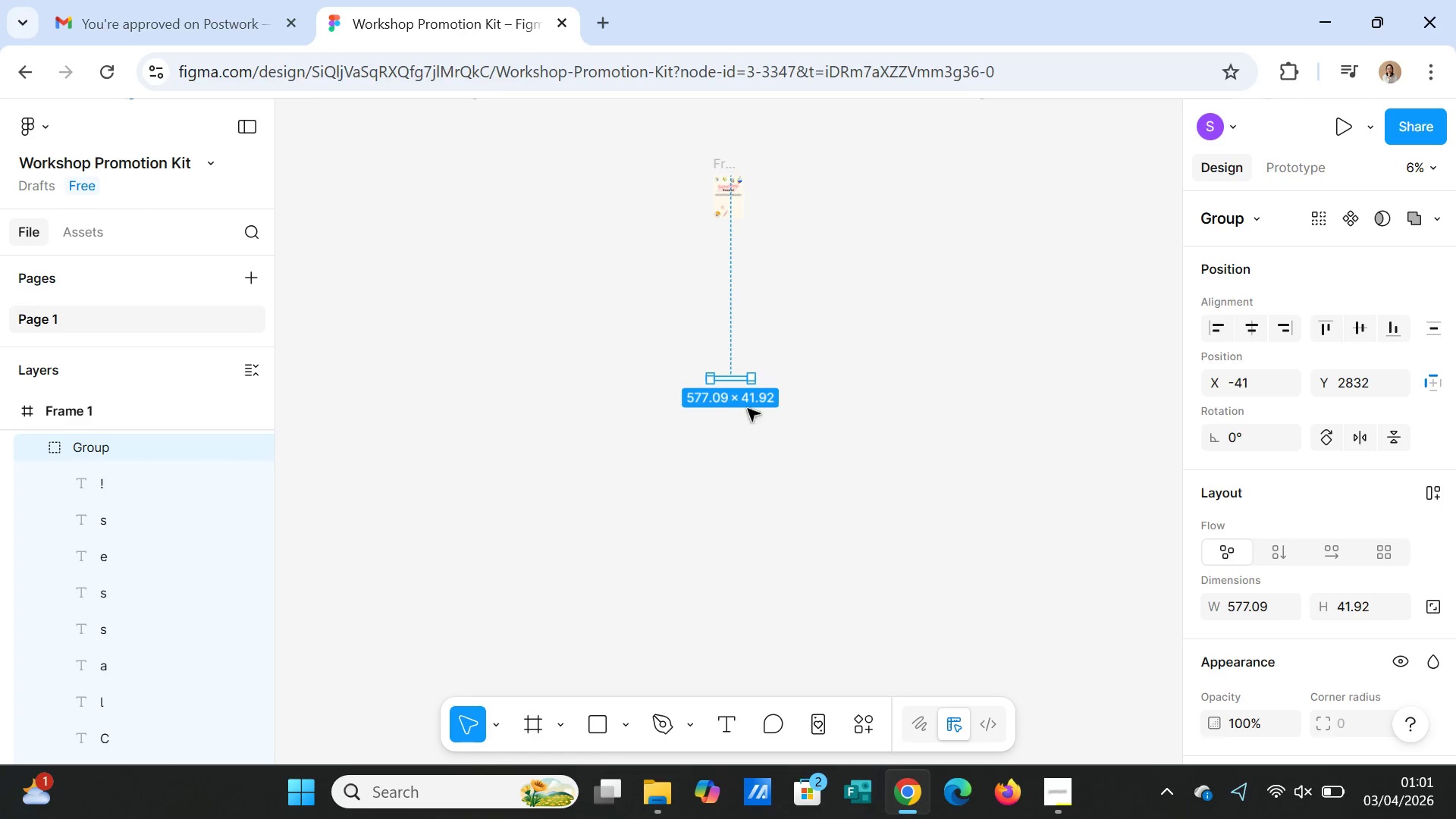 
left_click([731, 380])
 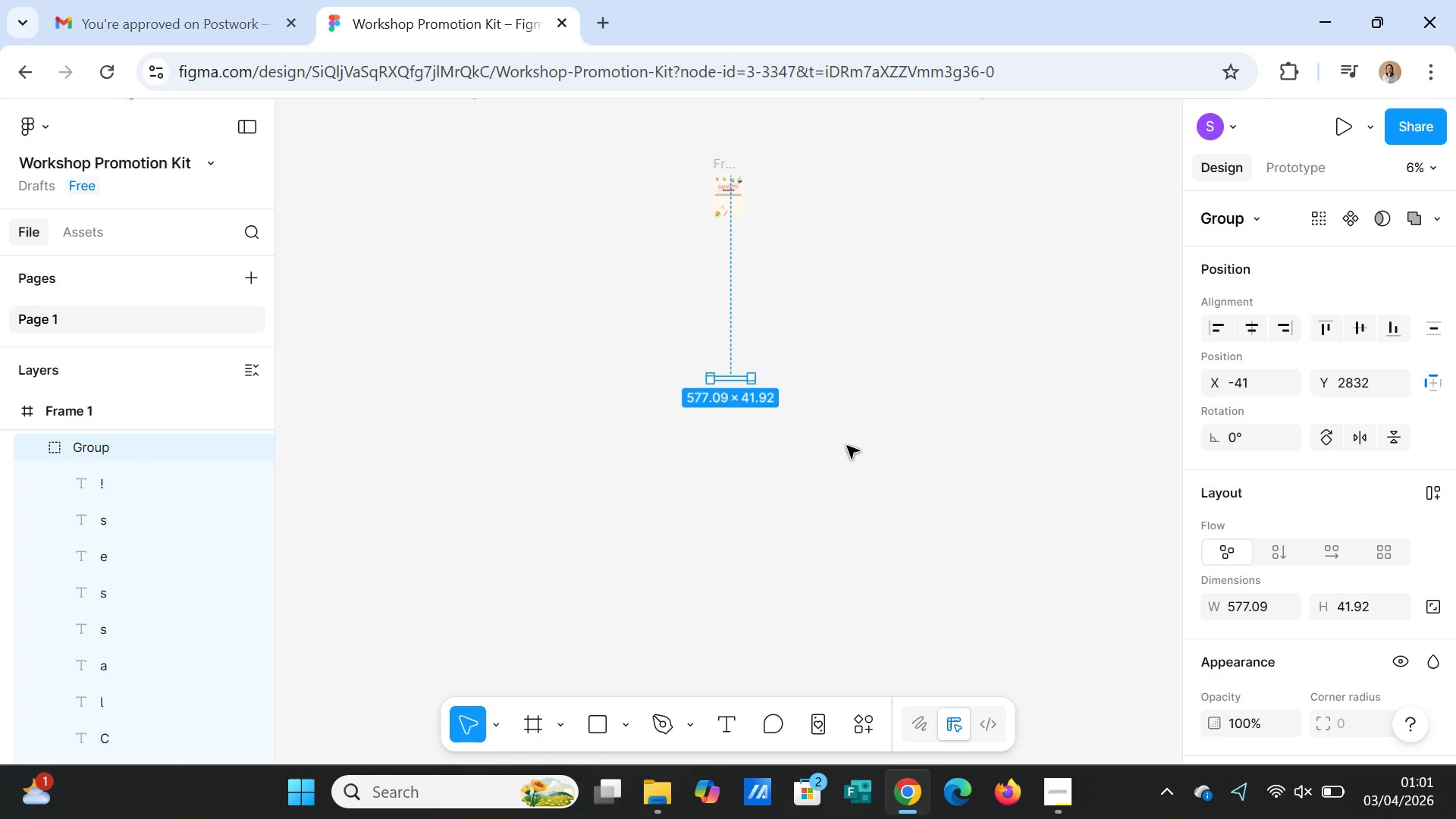 
left_click_drag(start_coordinate=[757, 406], to_coordinate=[757, 344])
 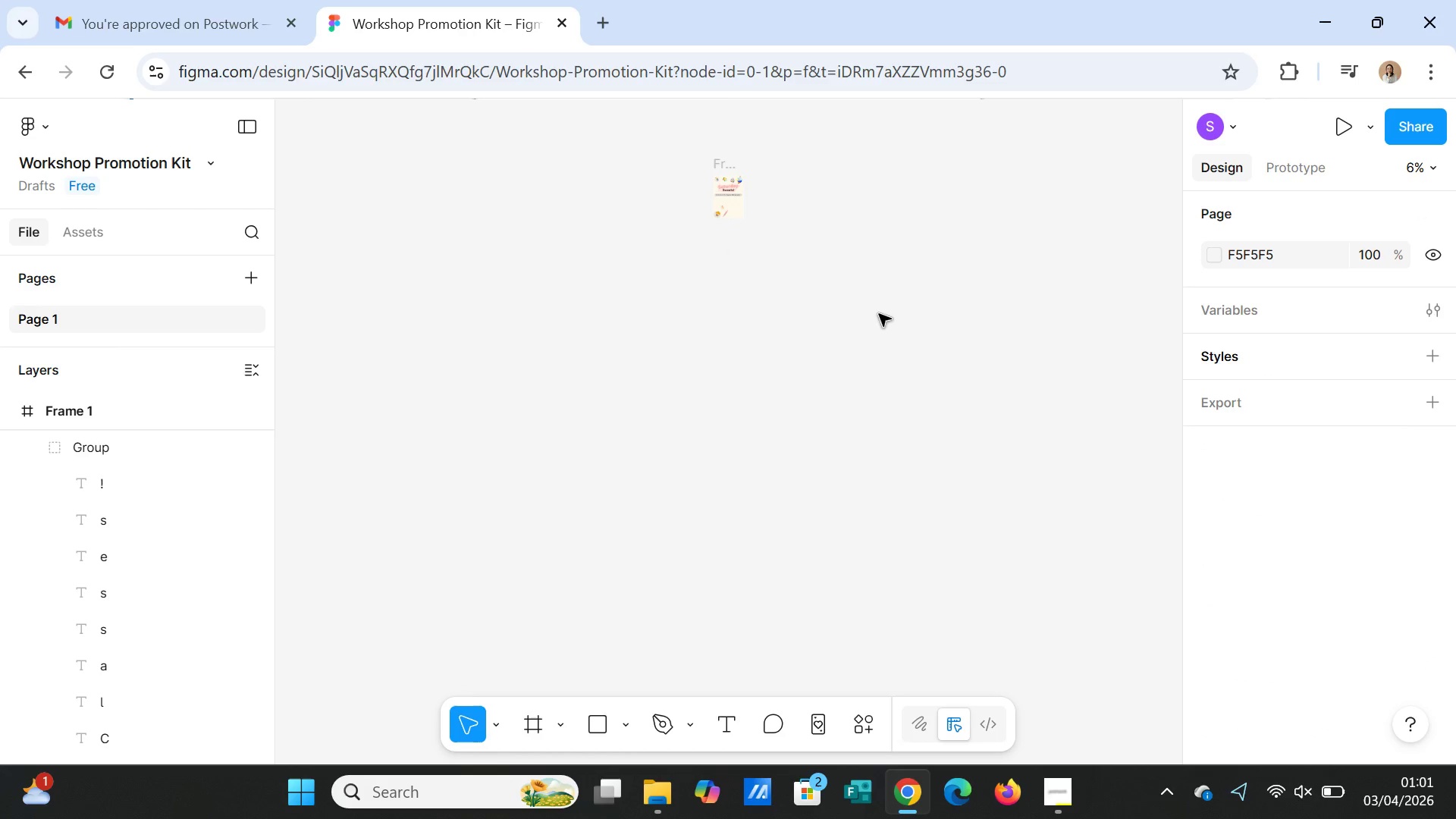 
key(Shift+Equal)
 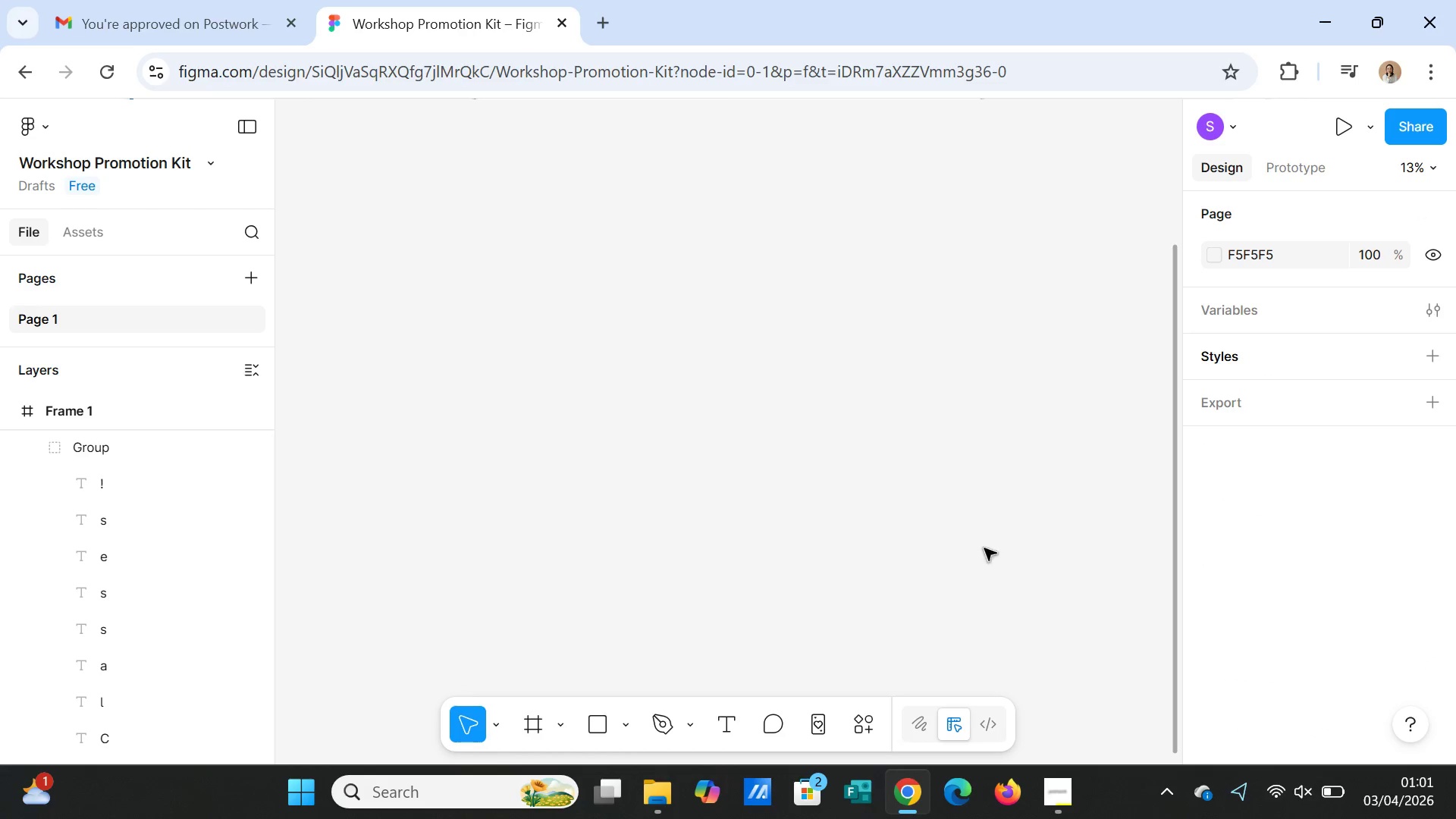 
scroll: coordinate [941, 622], scroll_direction: up, amount: 3.0
 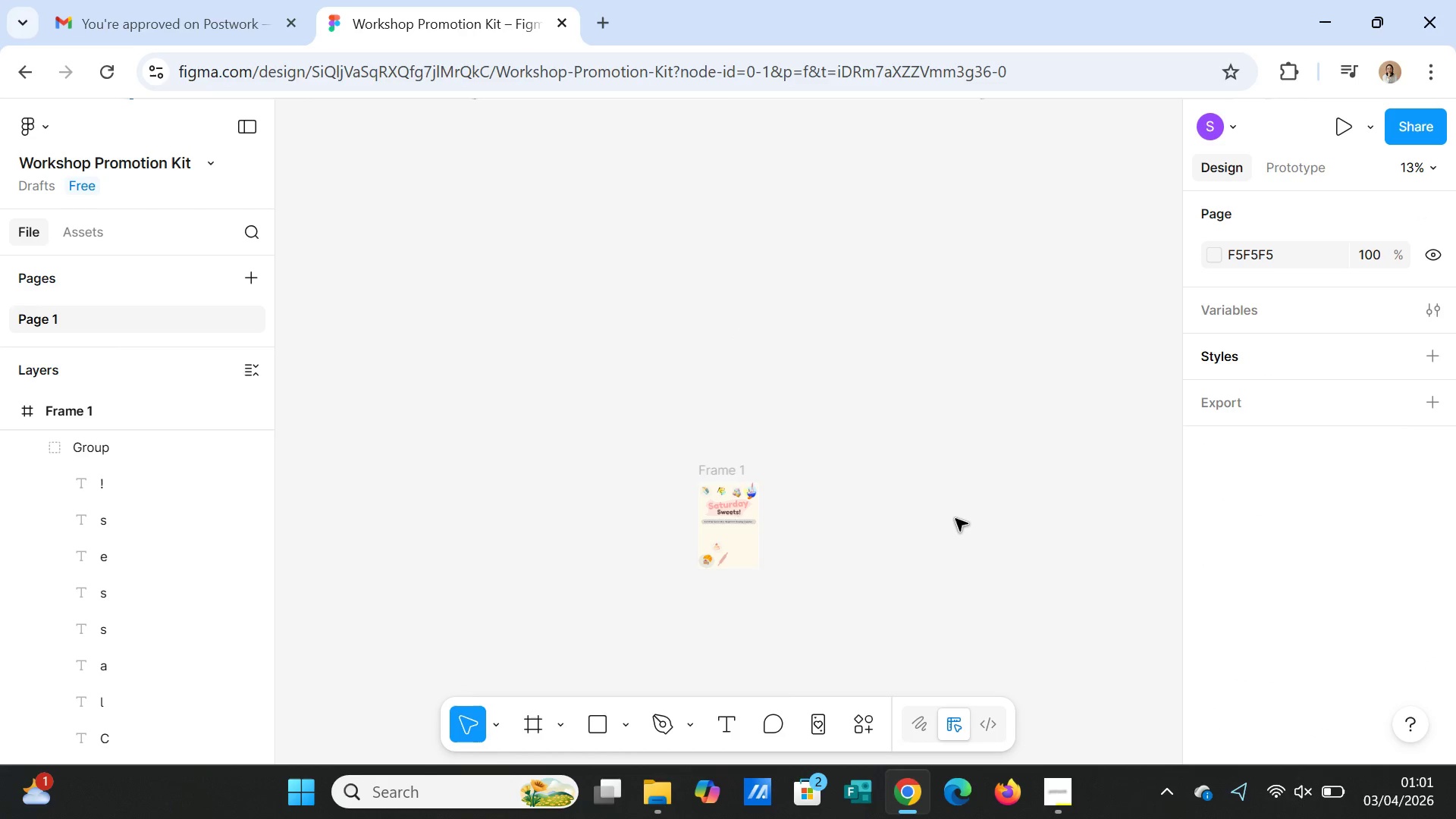 
key(Equal)
 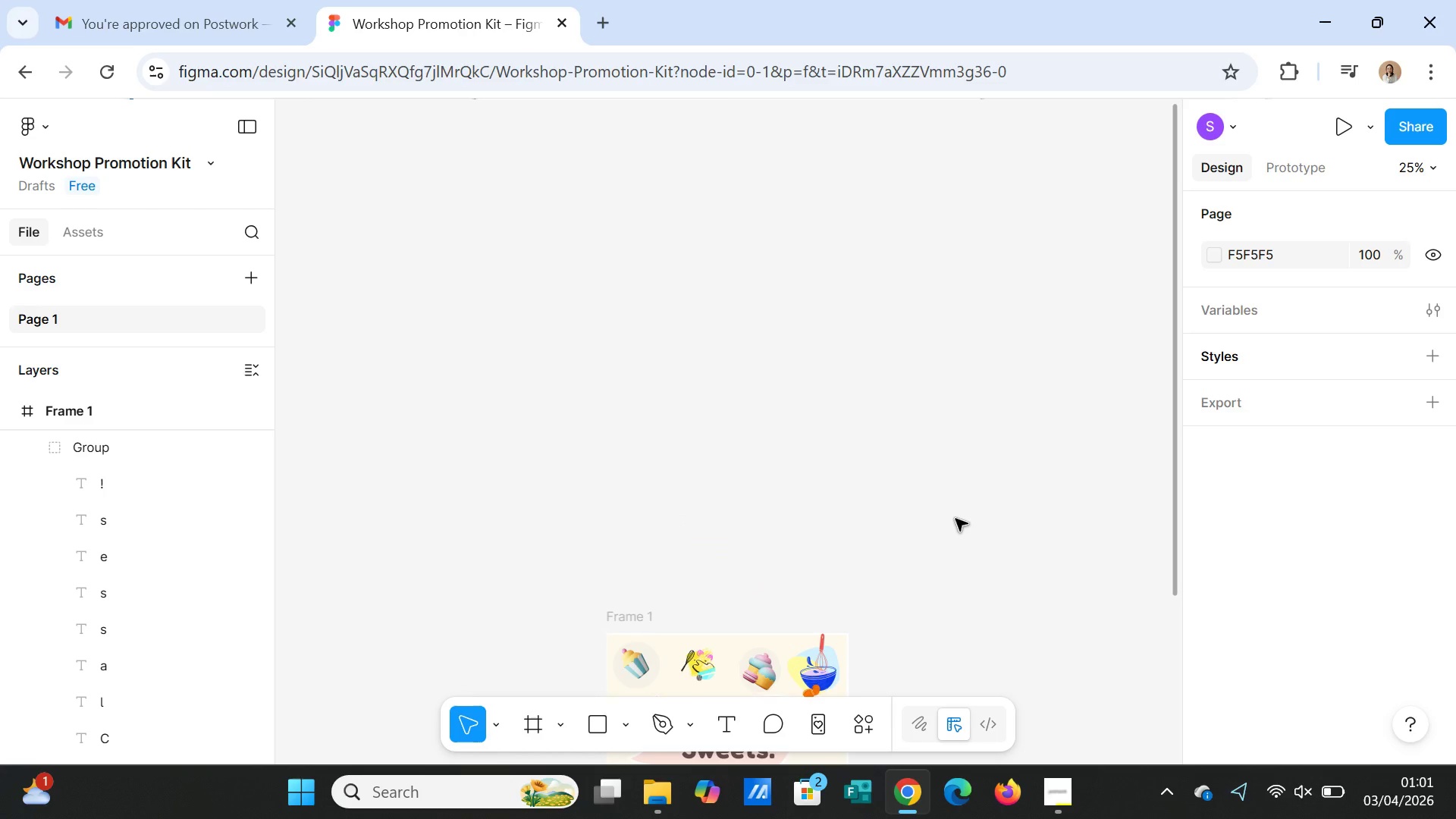 
key(Equal)
 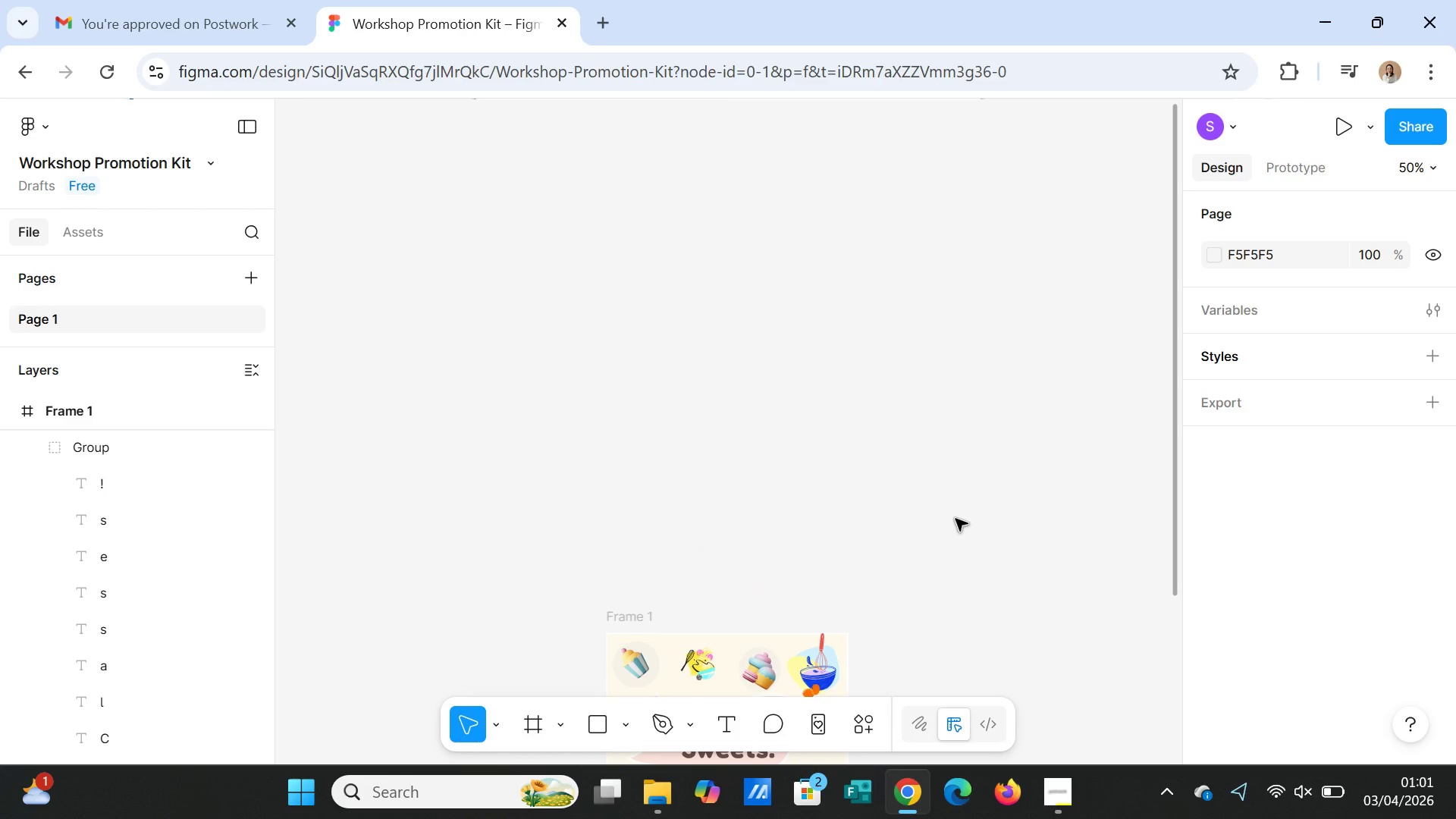 
scroll: coordinate [956, 539], scroll_direction: down, amount: 5.0
 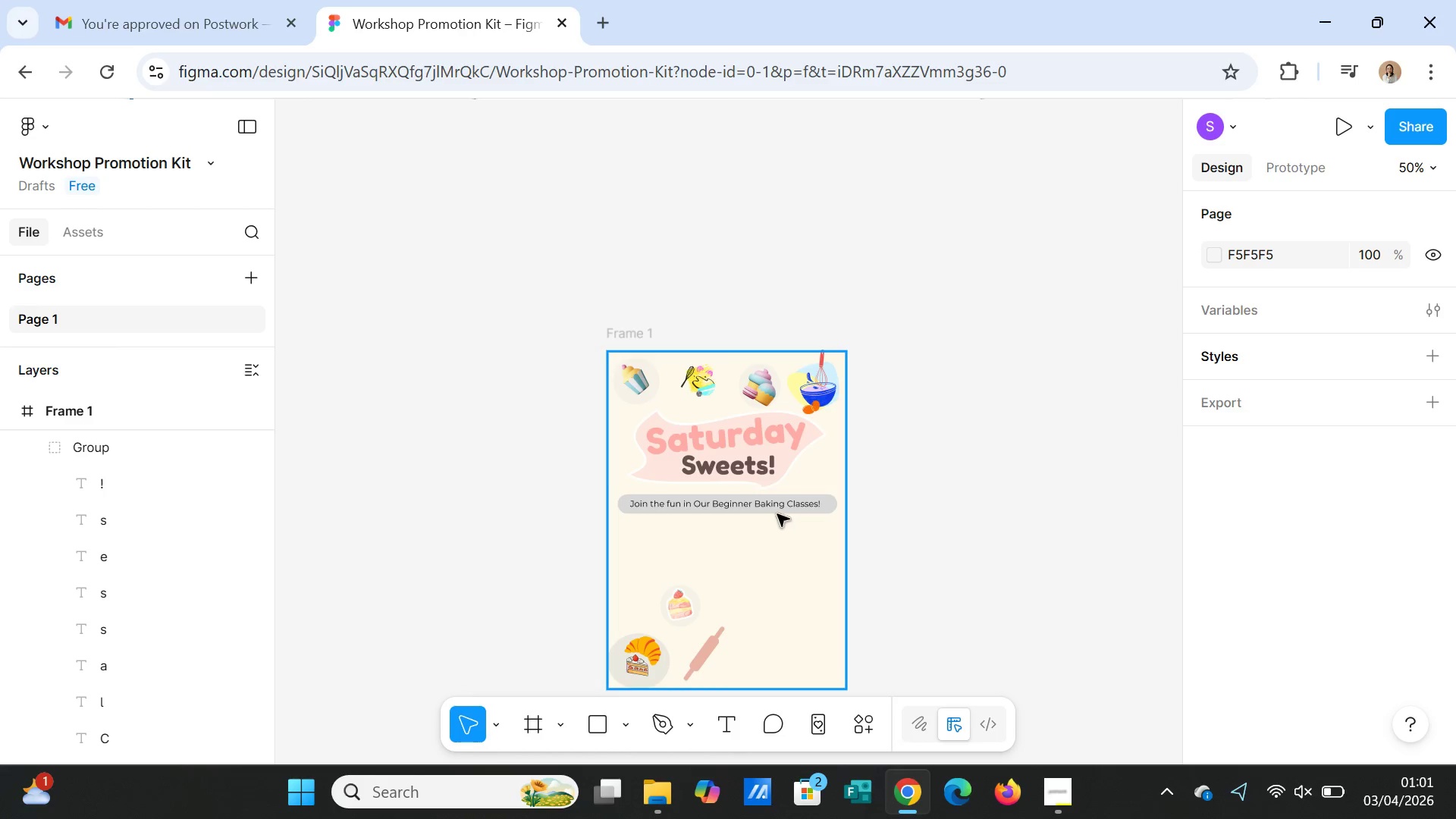 
left_click([774, 506])
 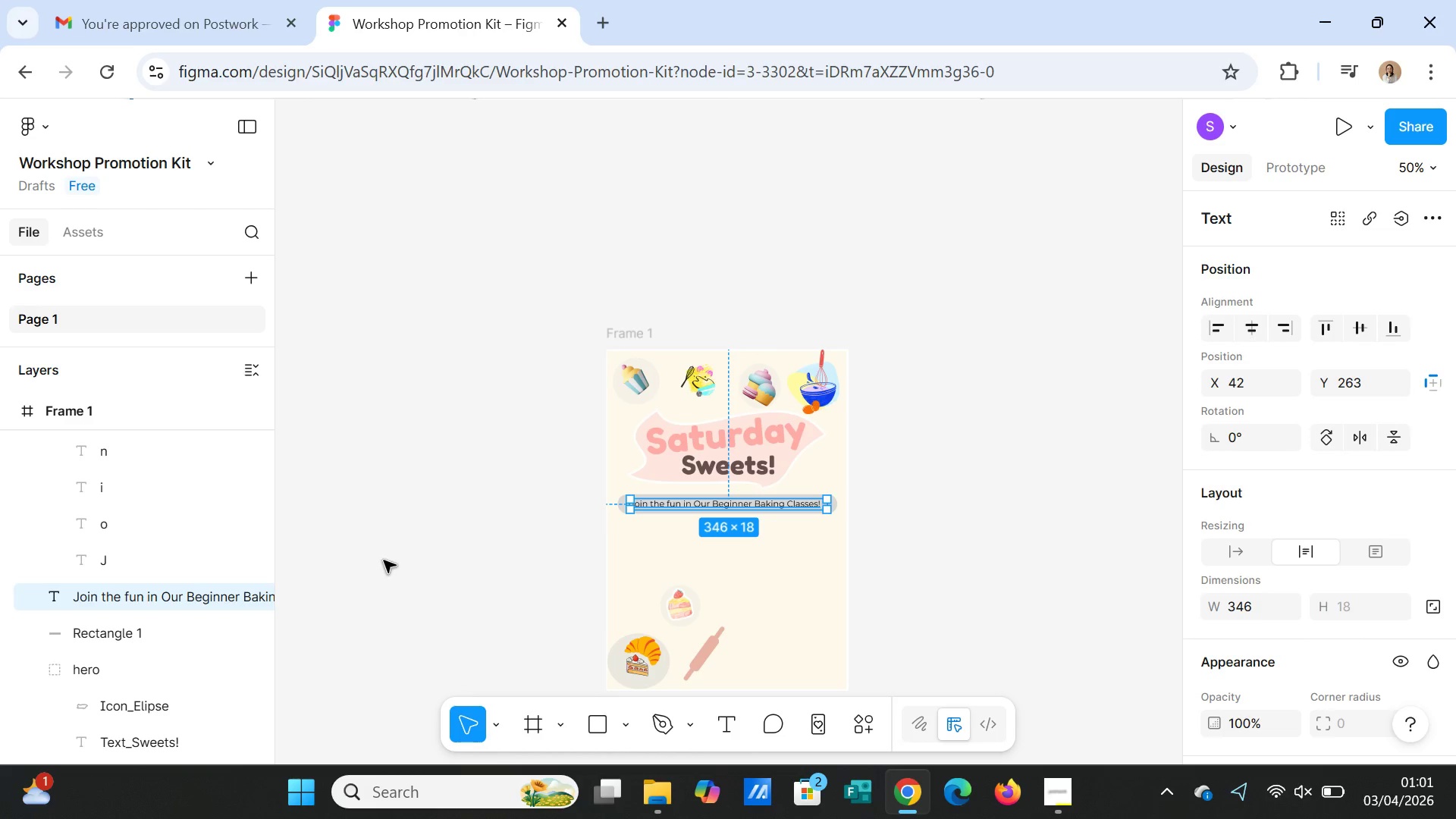 
scroll: coordinate [179, 565], scroll_direction: up, amount: 14.0
 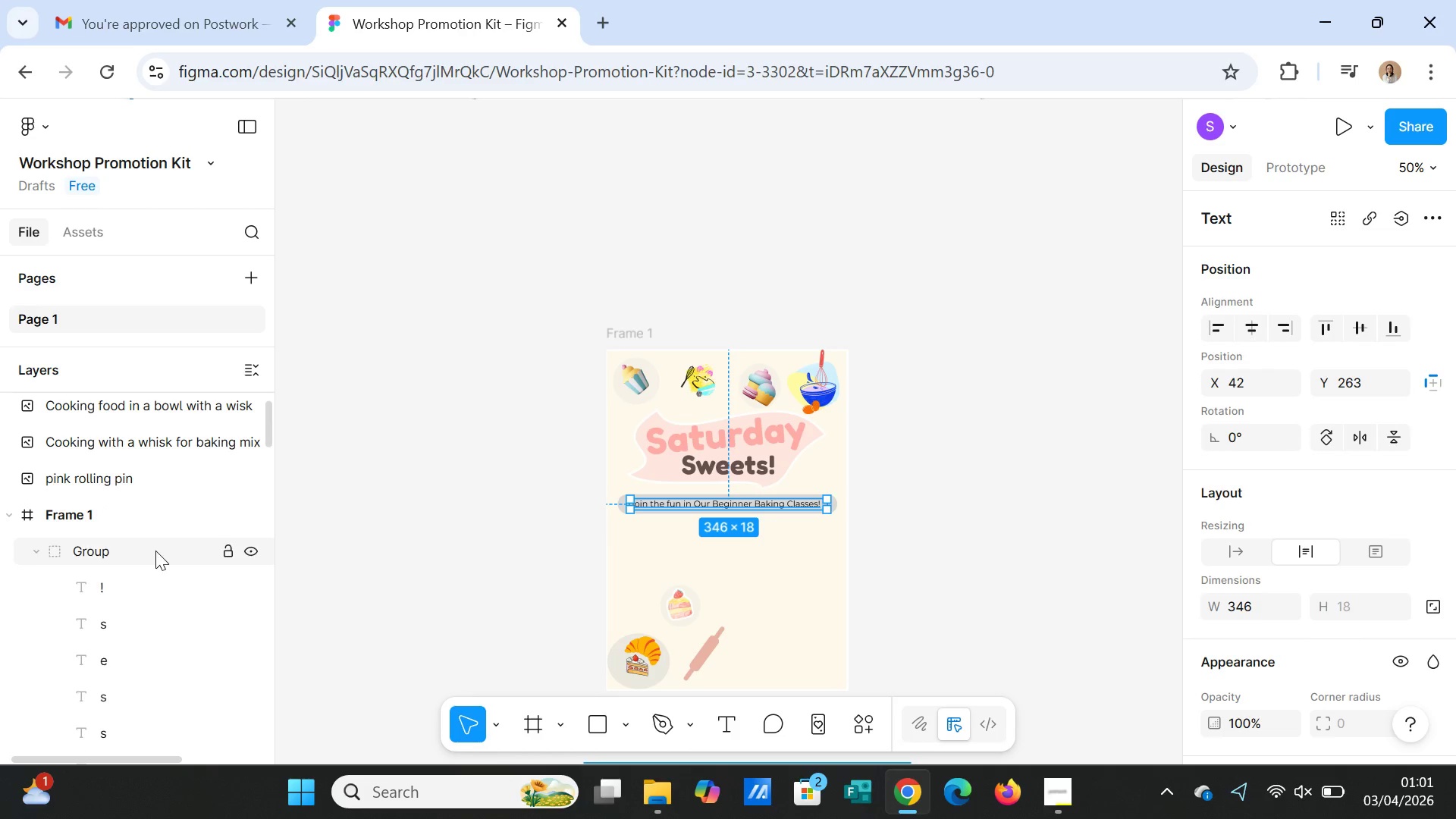 
left_click([155, 551])
 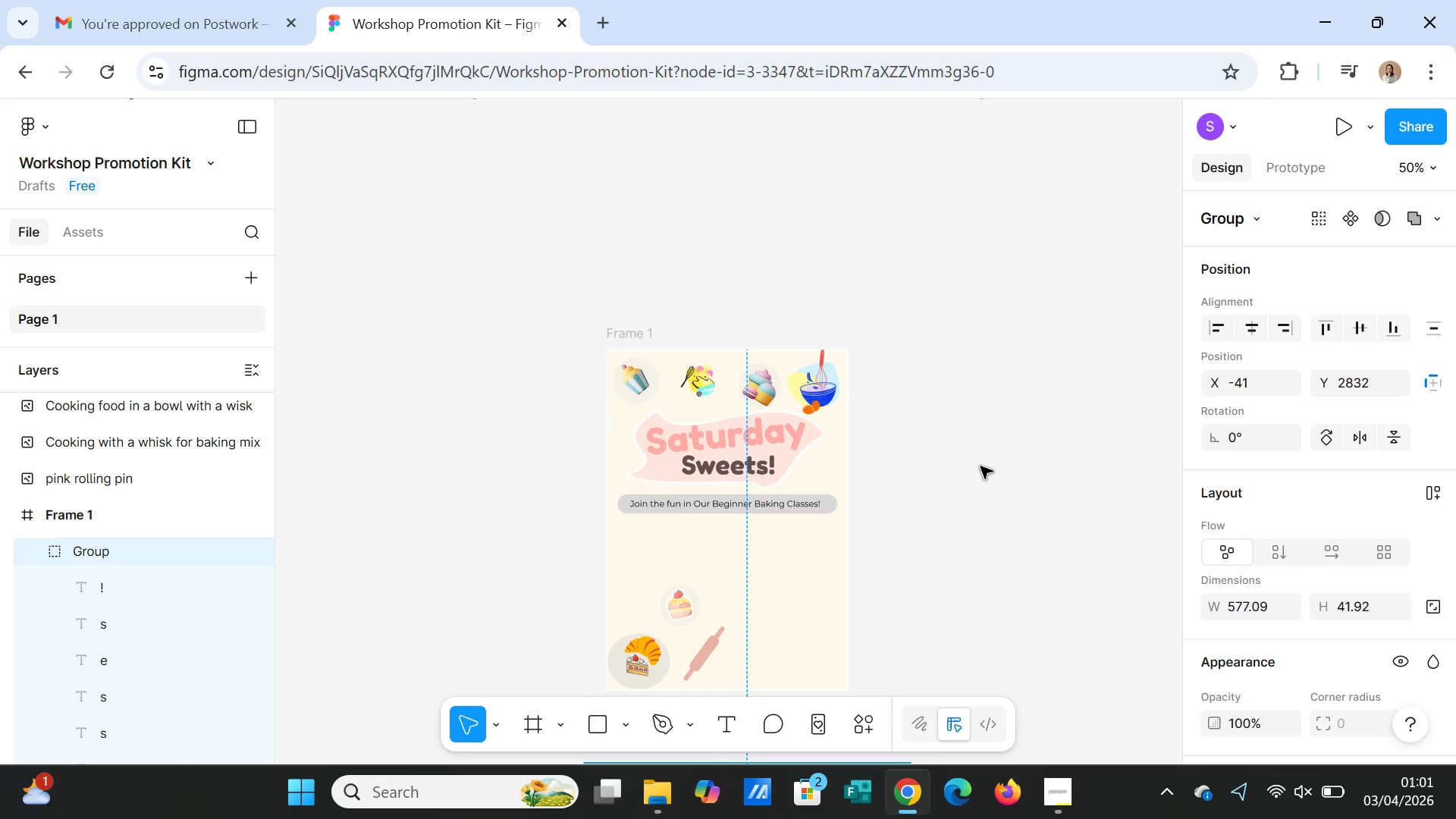 
scroll: coordinate [910, 522], scroll_direction: down, amount: 26.0
 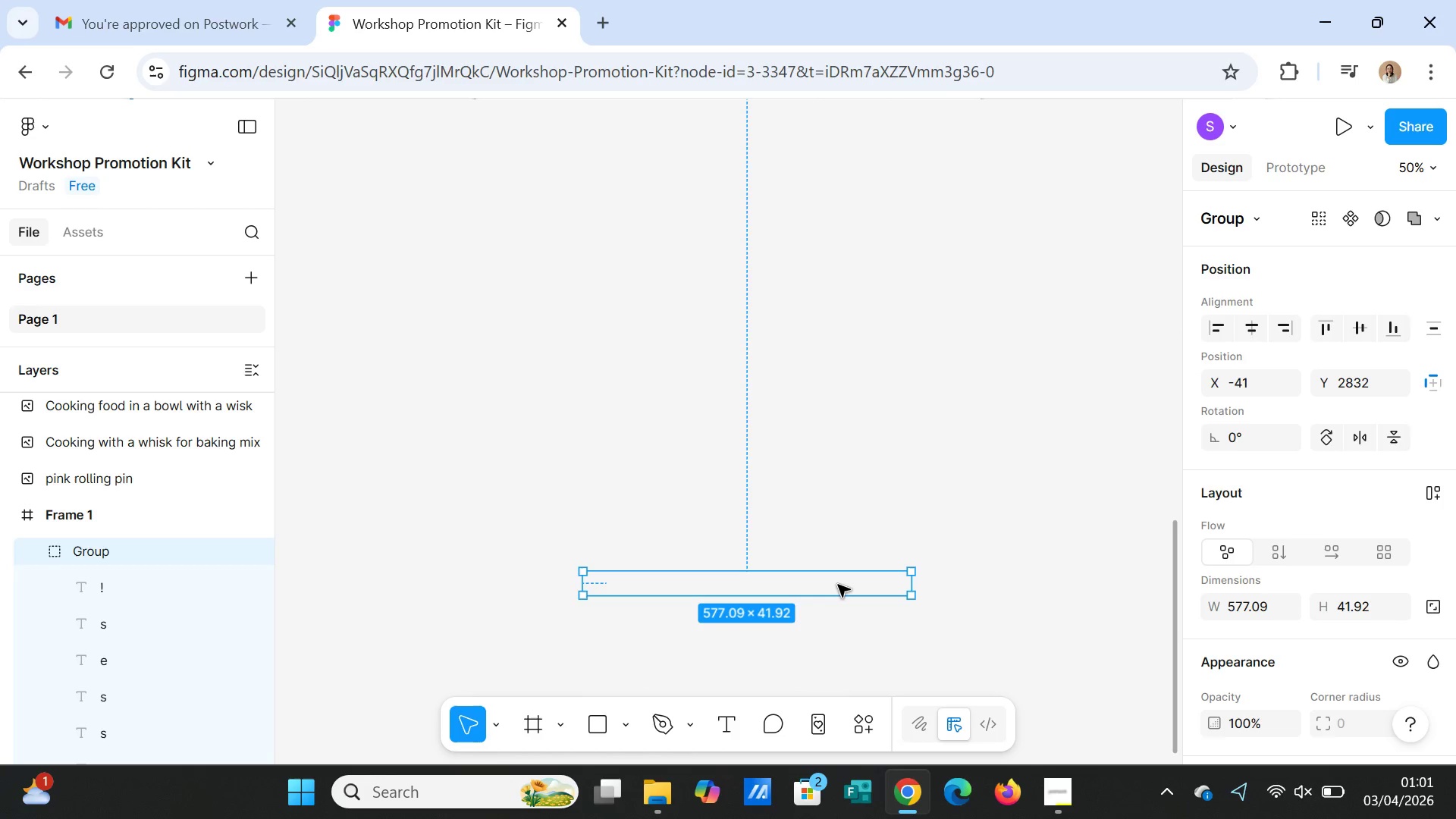 
left_click_drag(start_coordinate=[838, 585], to_coordinate=[844, 233])
 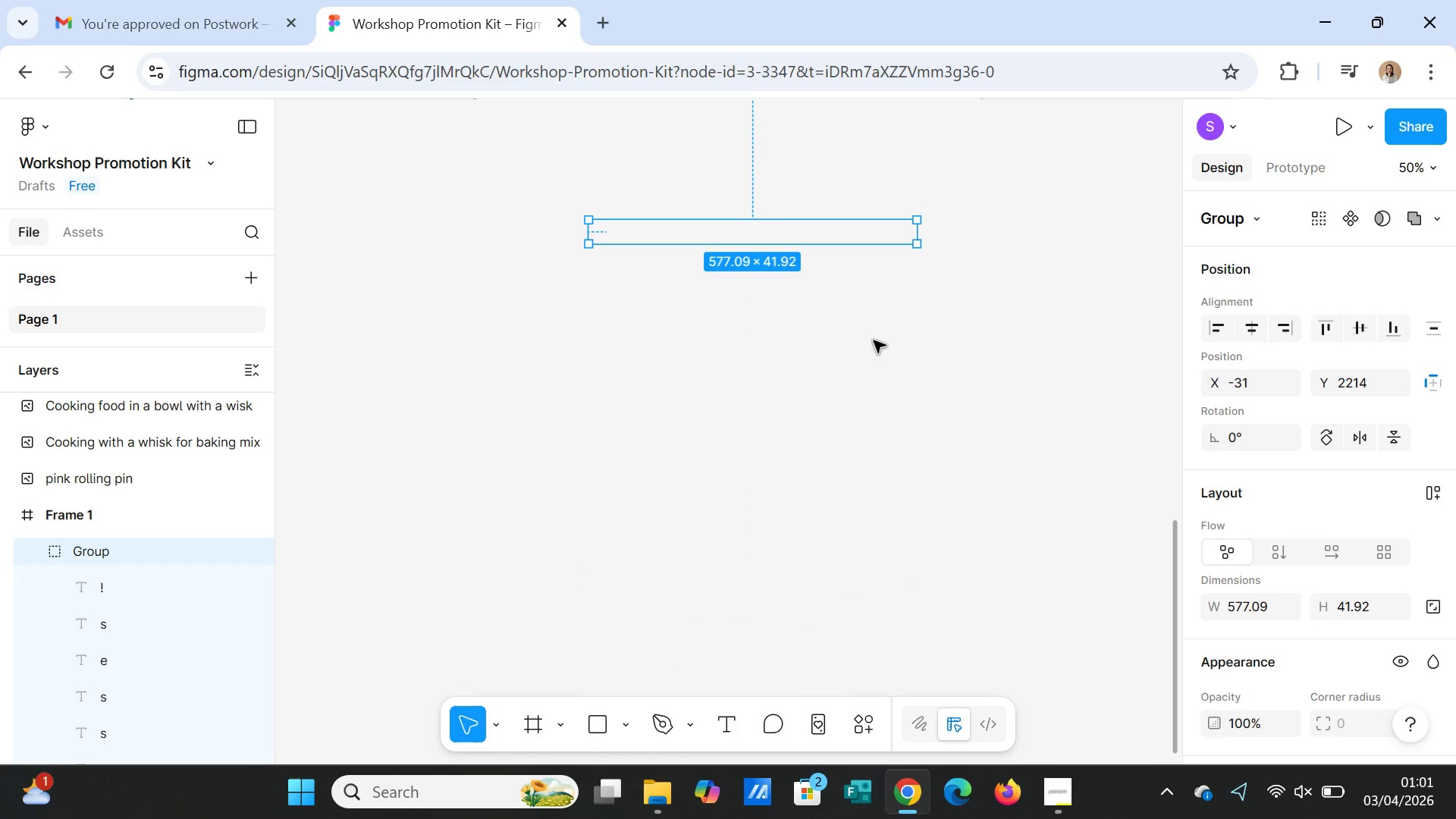 
scroll: coordinate [874, 369], scroll_direction: up, amount: 4.0
 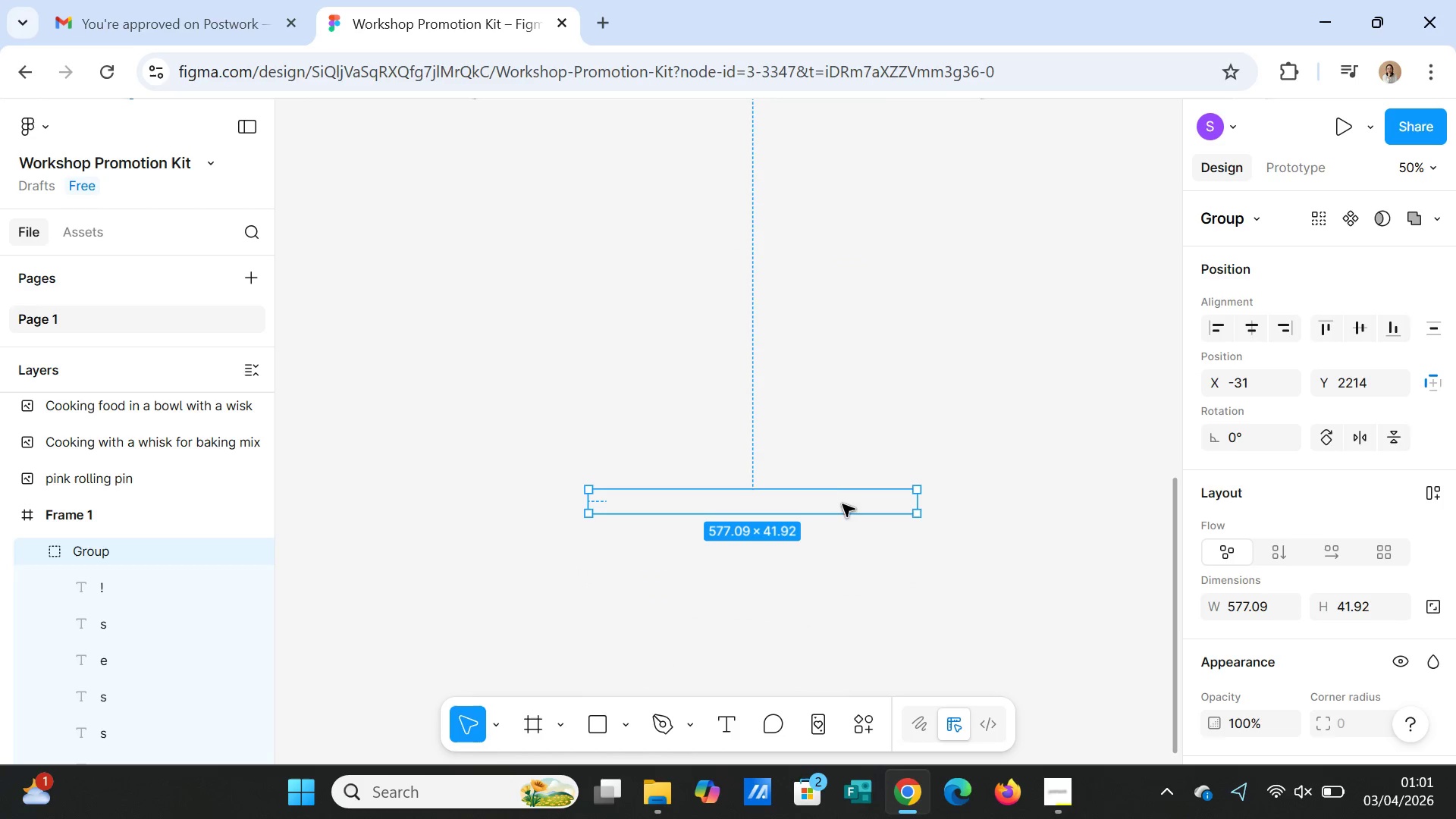 
left_click_drag(start_coordinate=[842, 505], to_coordinate=[843, 178])
 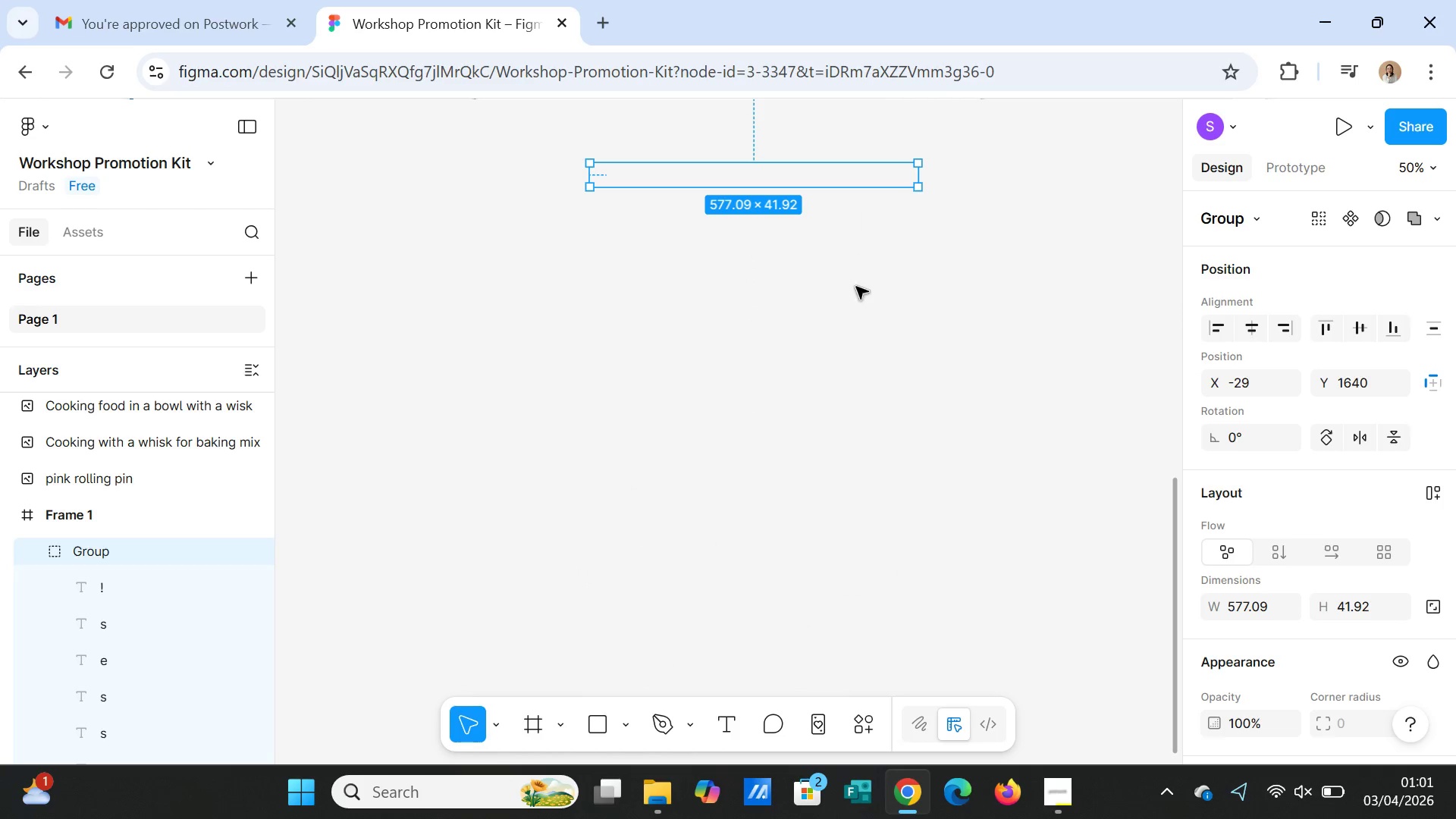 
scroll: coordinate [858, 303], scroll_direction: up, amount: 5.0
 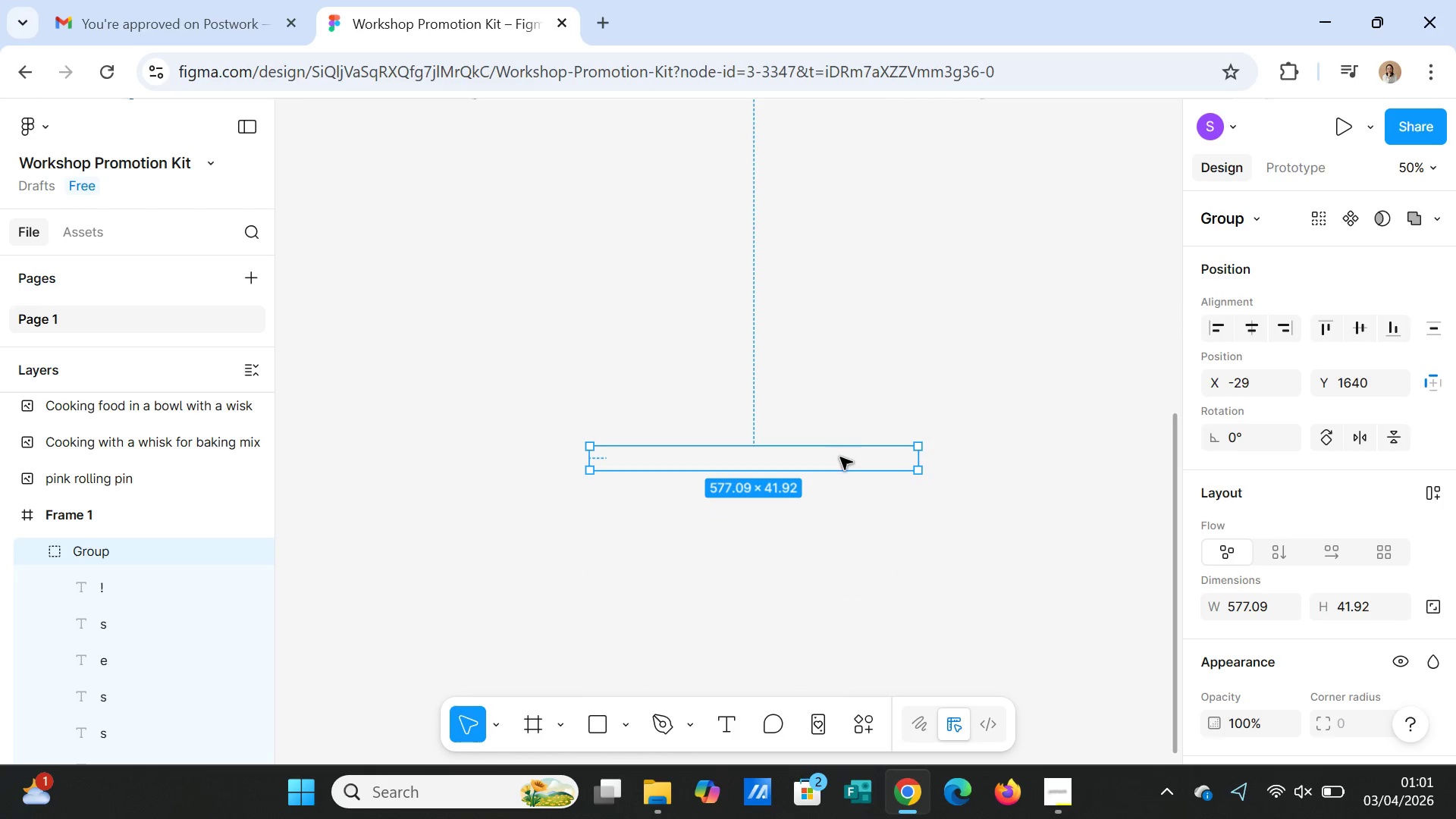 
left_click_drag(start_coordinate=[840, 458], to_coordinate=[840, 187])
 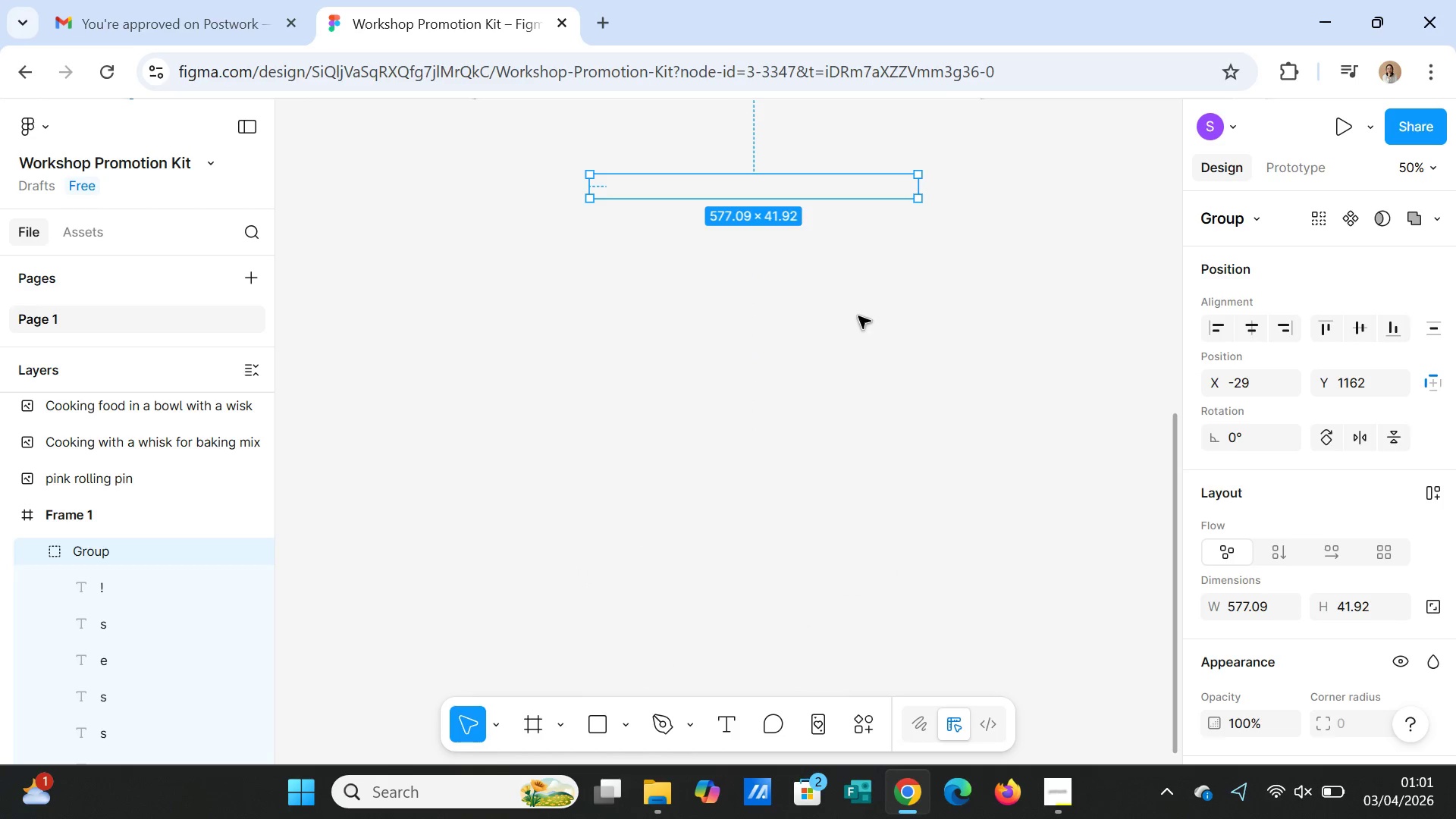 
scroll: coordinate [858, 322], scroll_direction: up, amount: 4.0
 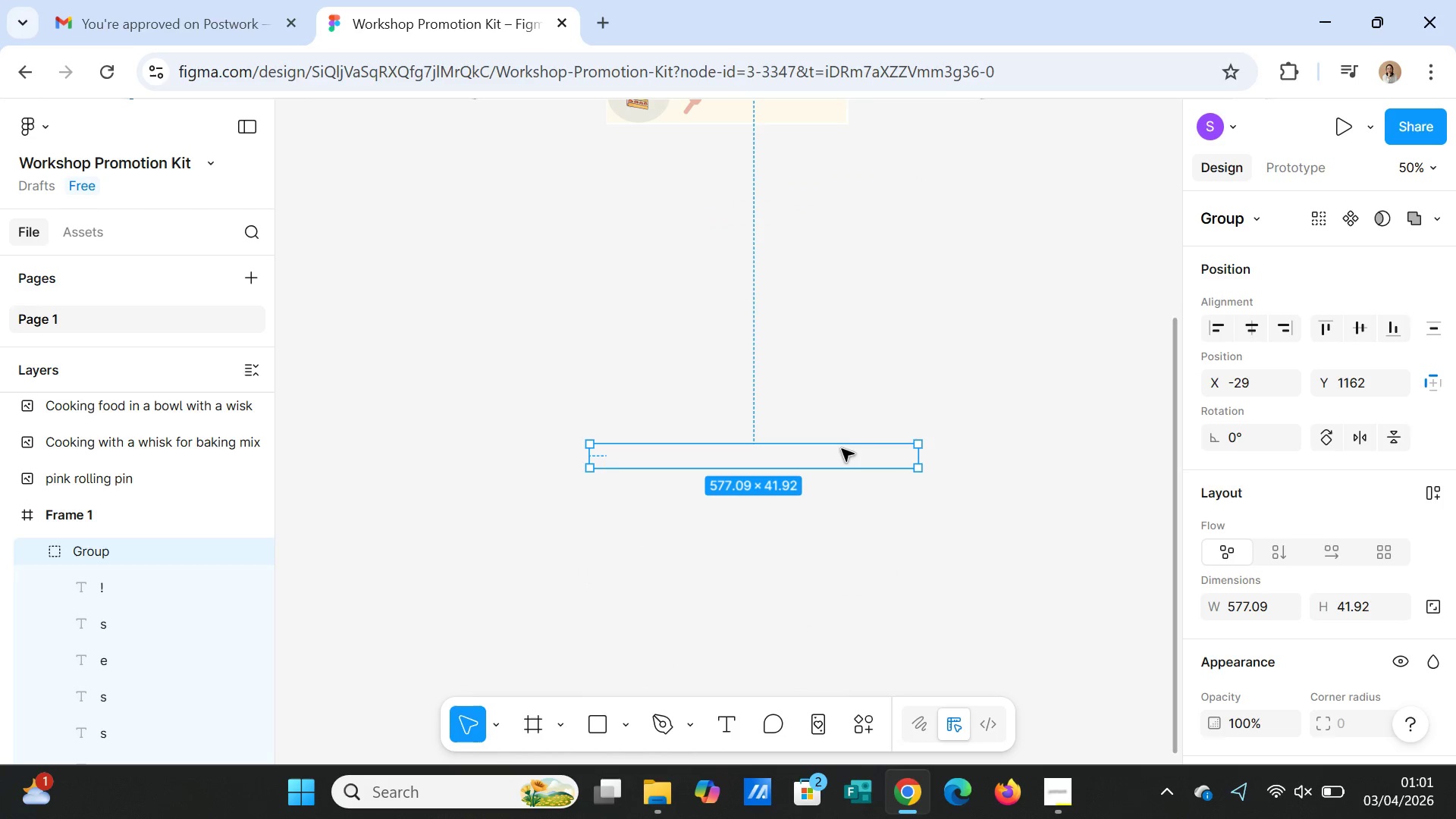 
left_click_drag(start_coordinate=[842, 454], to_coordinate=[858, 207])
 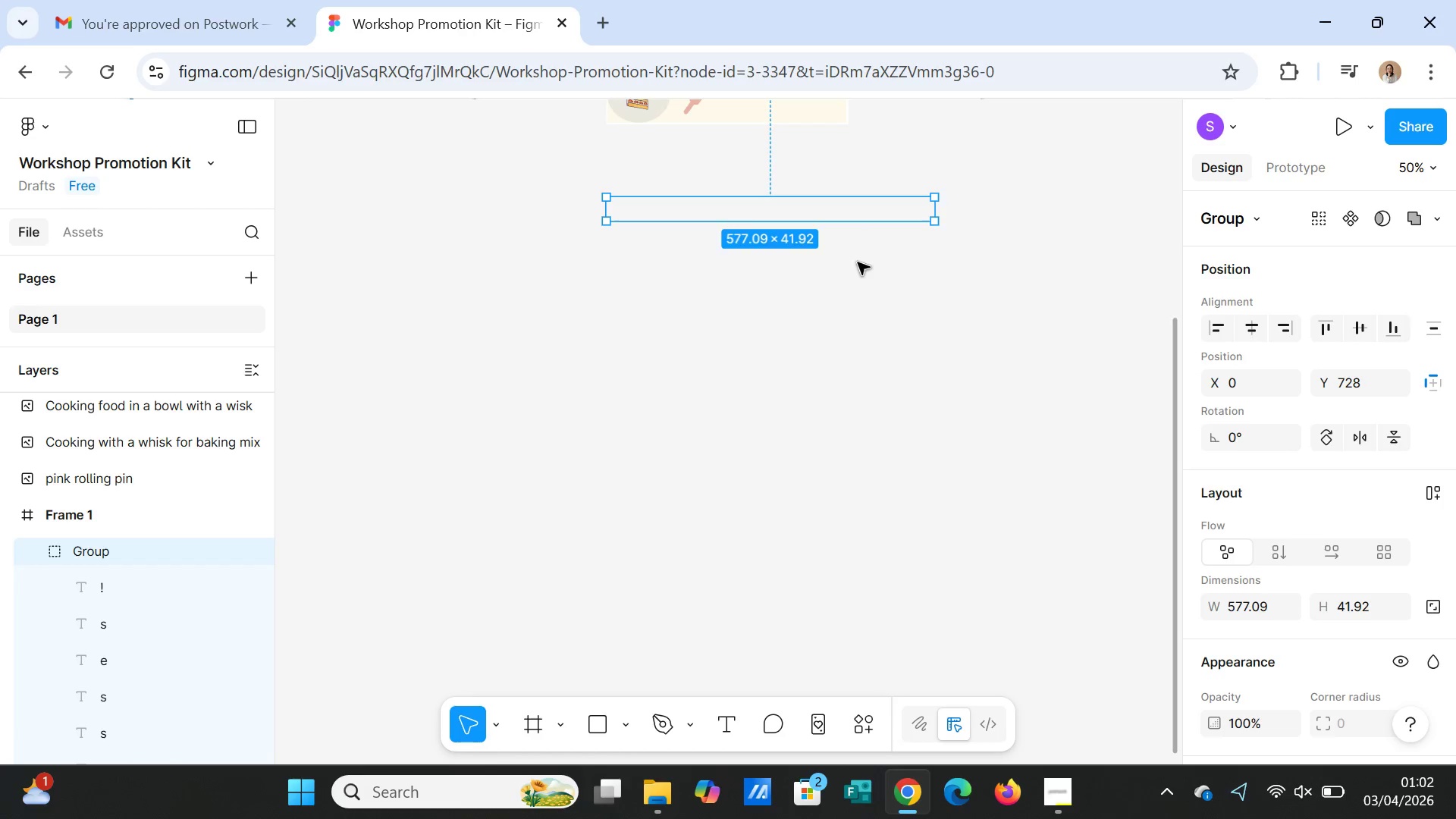 
scroll: coordinate [858, 268], scroll_direction: up, amount: 4.0
 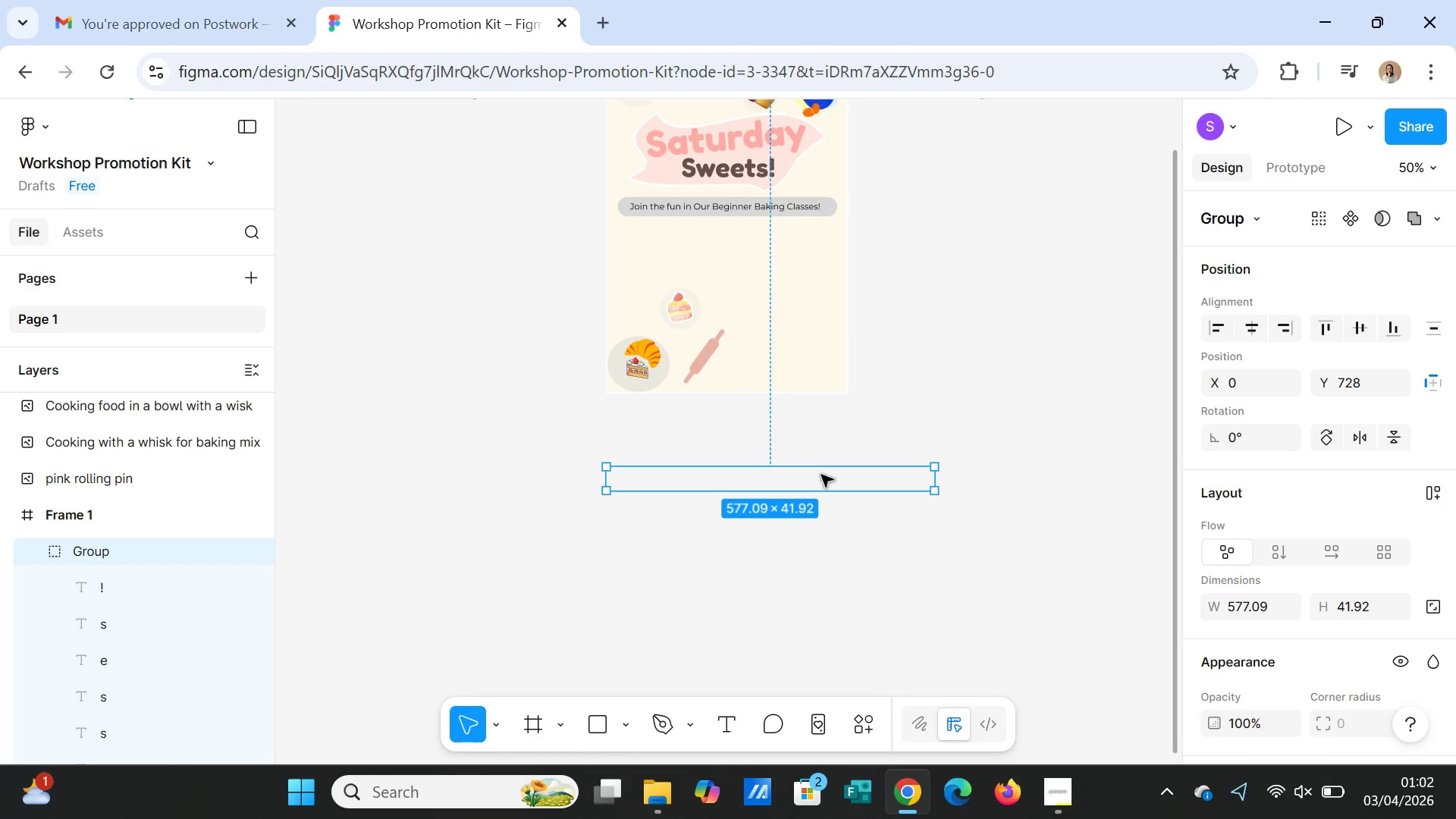 
left_click_drag(start_coordinate=[821, 478], to_coordinate=[803, 265])
 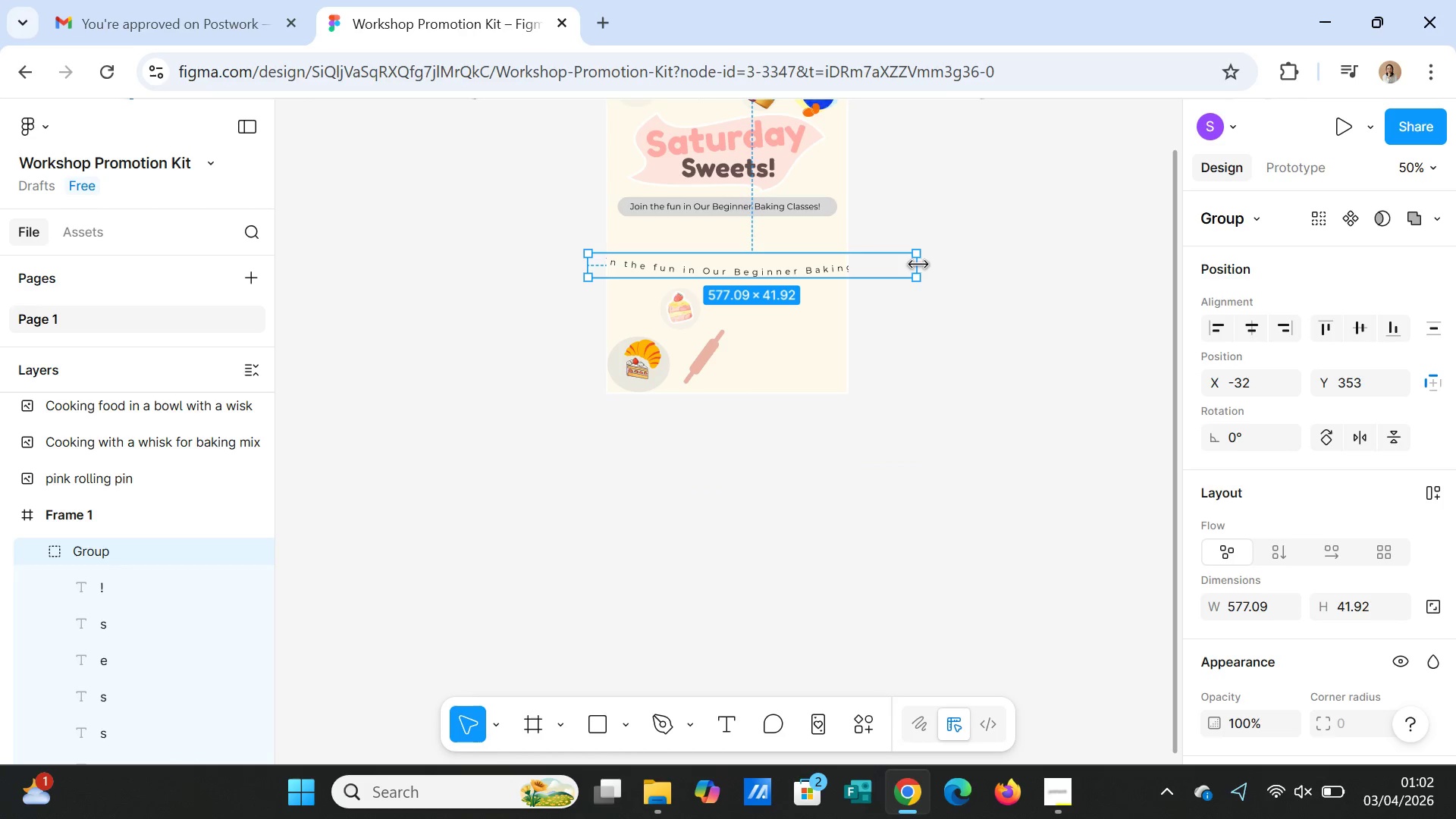 
left_click_drag(start_coordinate=[919, 264], to_coordinate=[837, 262])
 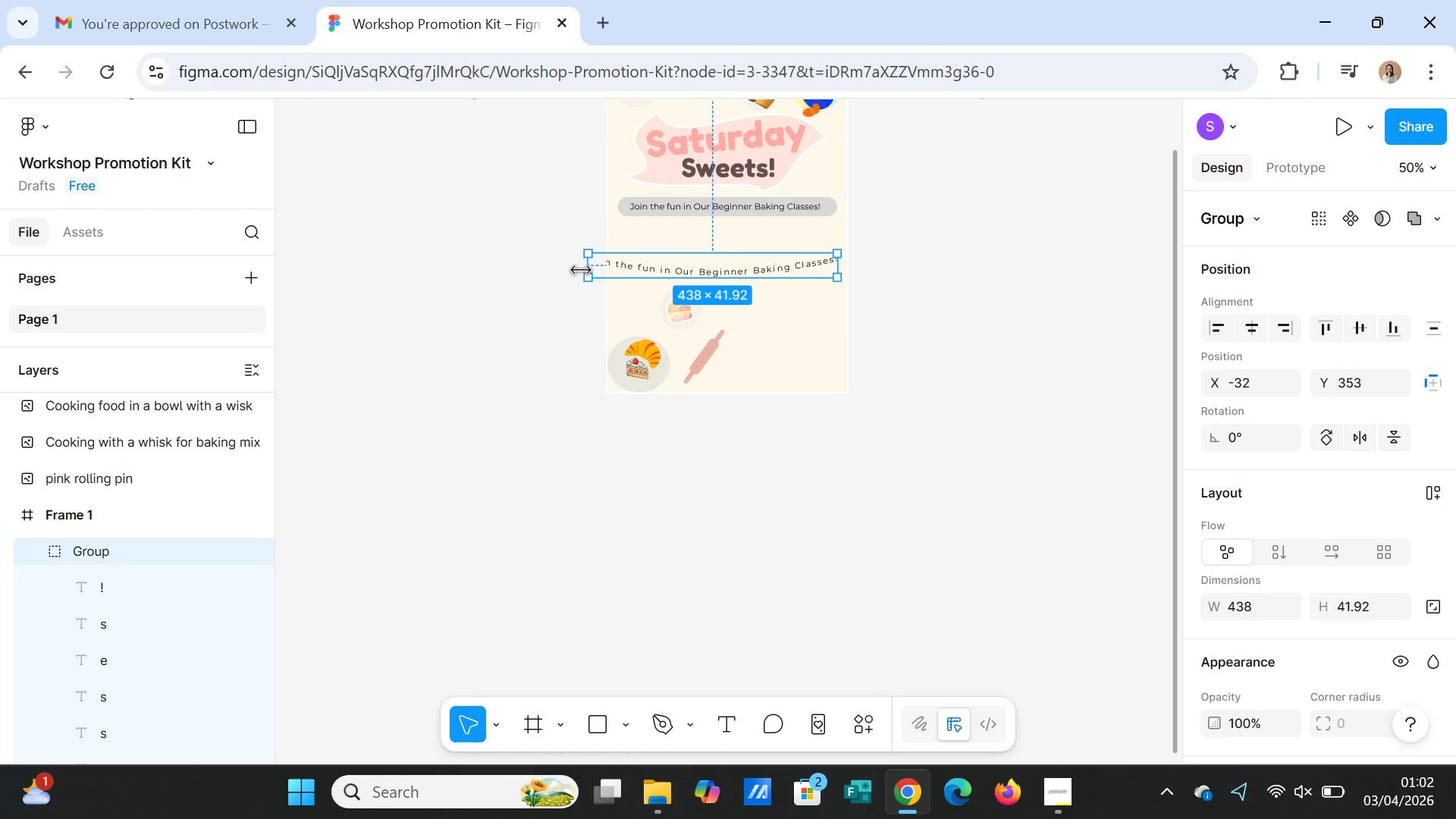 
left_click_drag(start_coordinate=[584, 267], to_coordinate=[621, 263])
 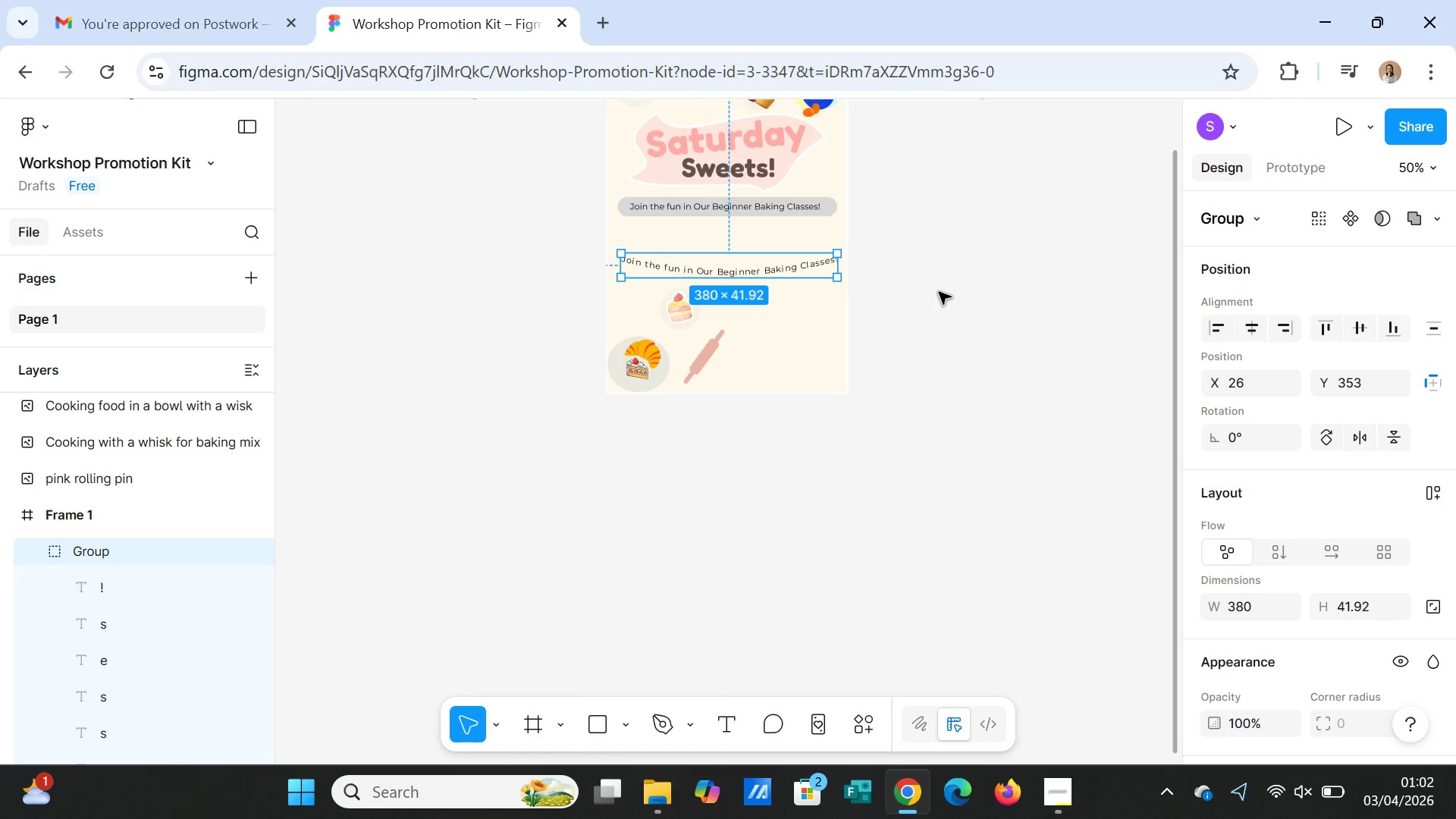 
left_click([939, 292])
 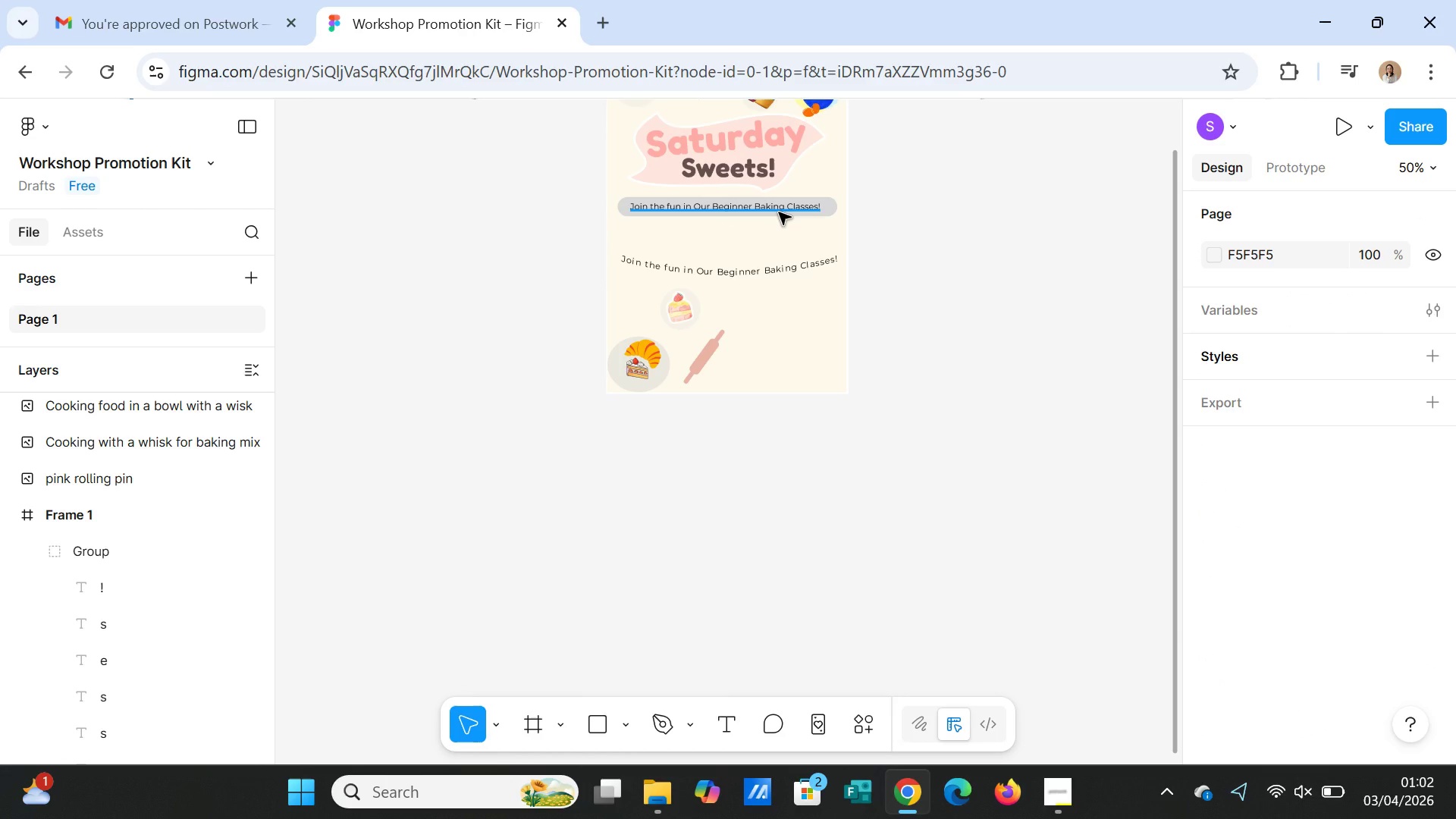 
left_click([779, 212])
 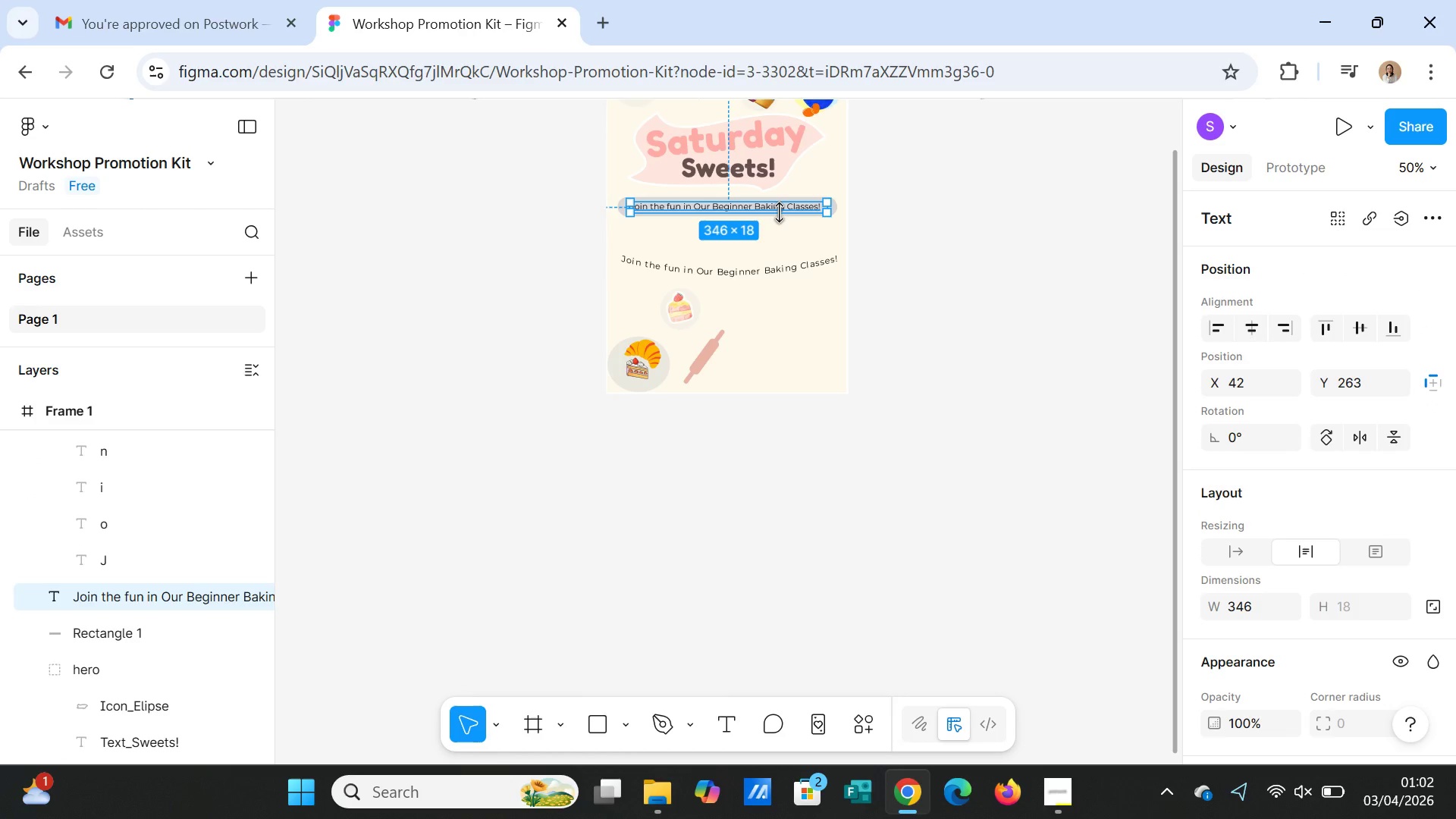 
key(Delete)
 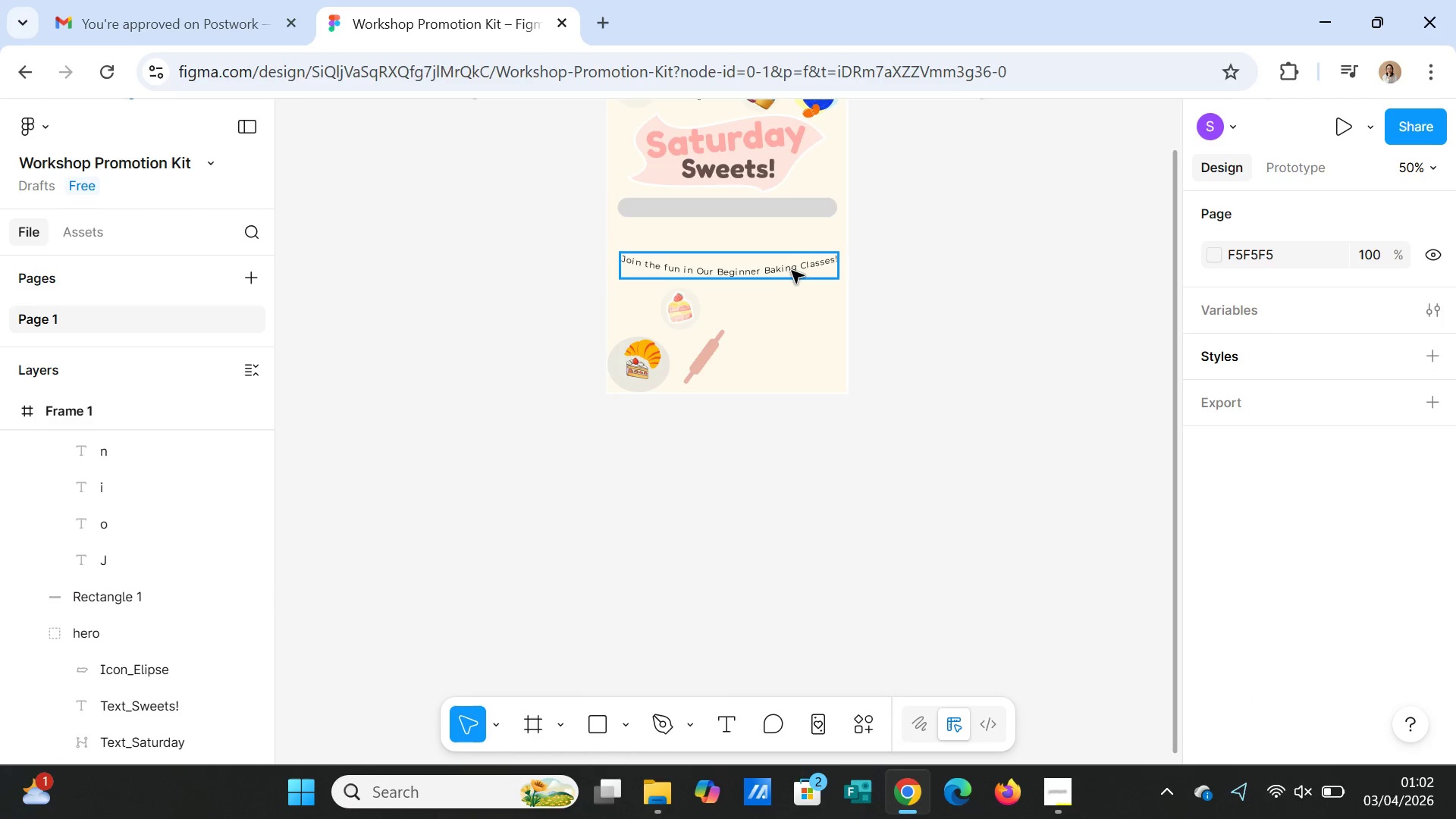 
left_click_drag(start_coordinate=[791, 271], to_coordinate=[789, 215])
 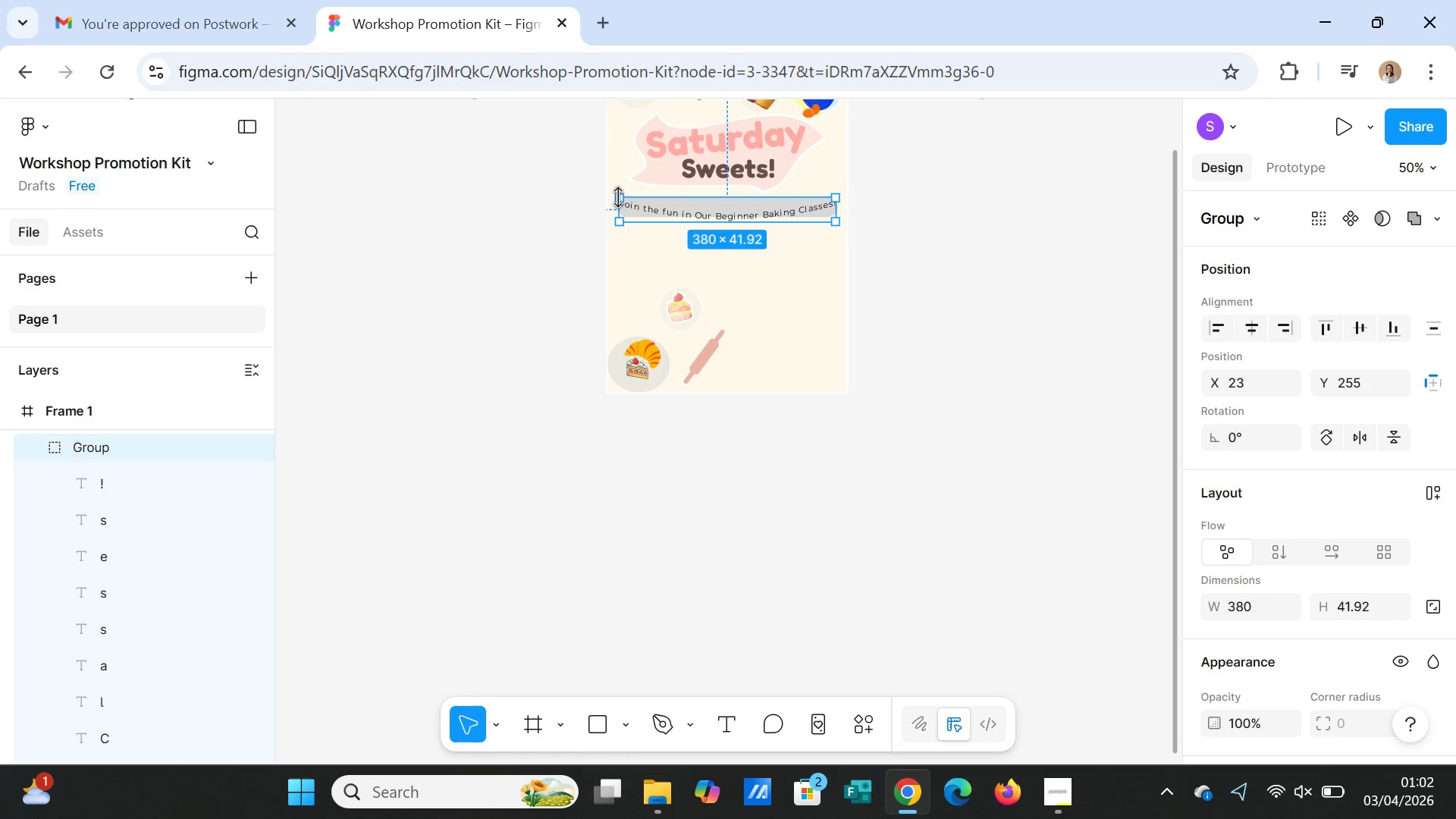 
left_click_drag(start_coordinate=[617, 199], to_coordinate=[630, 199])
 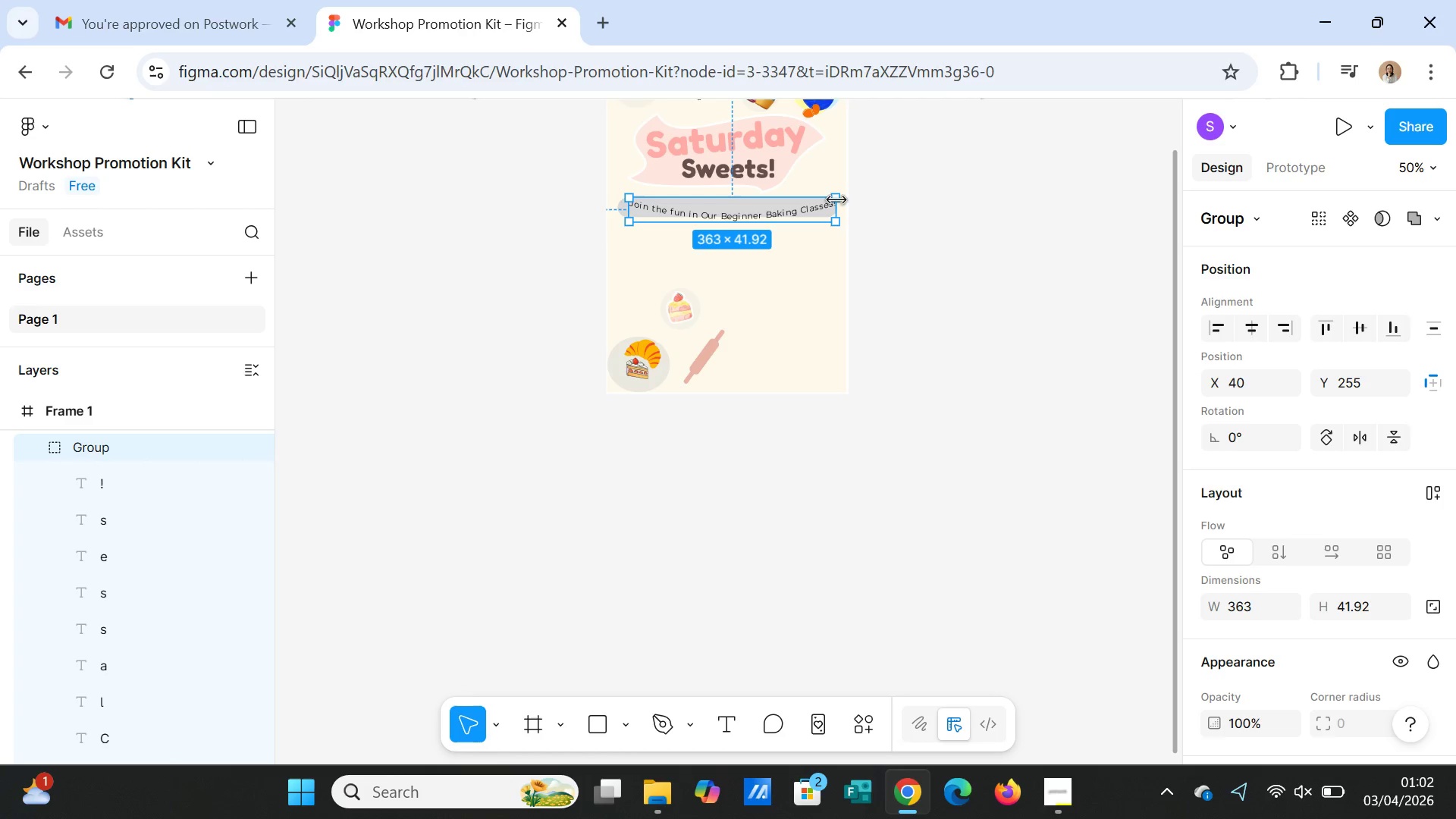 
left_click_drag(start_coordinate=[836, 198], to_coordinate=[827, 201])
 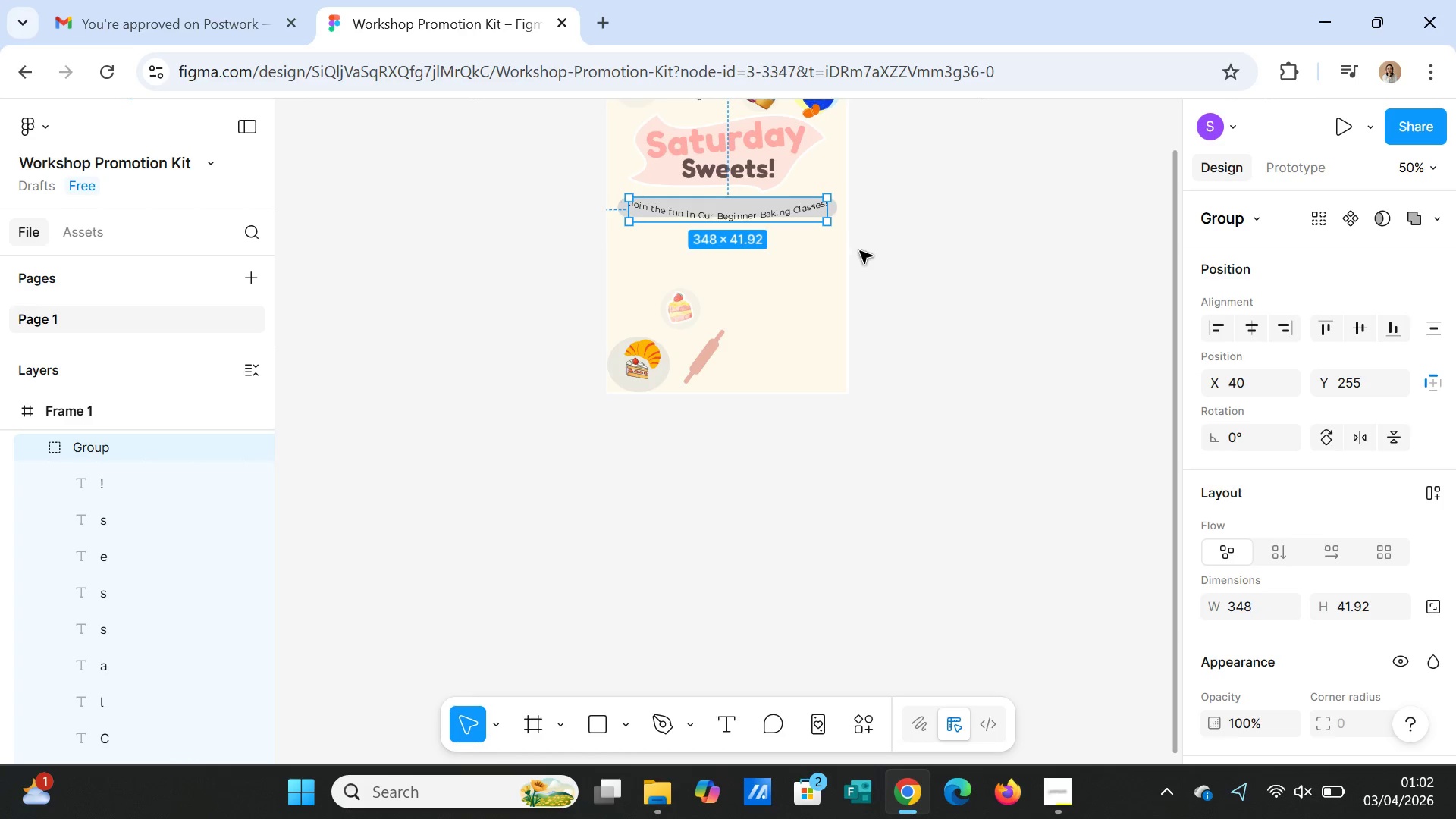 
left_click([860, 251])
 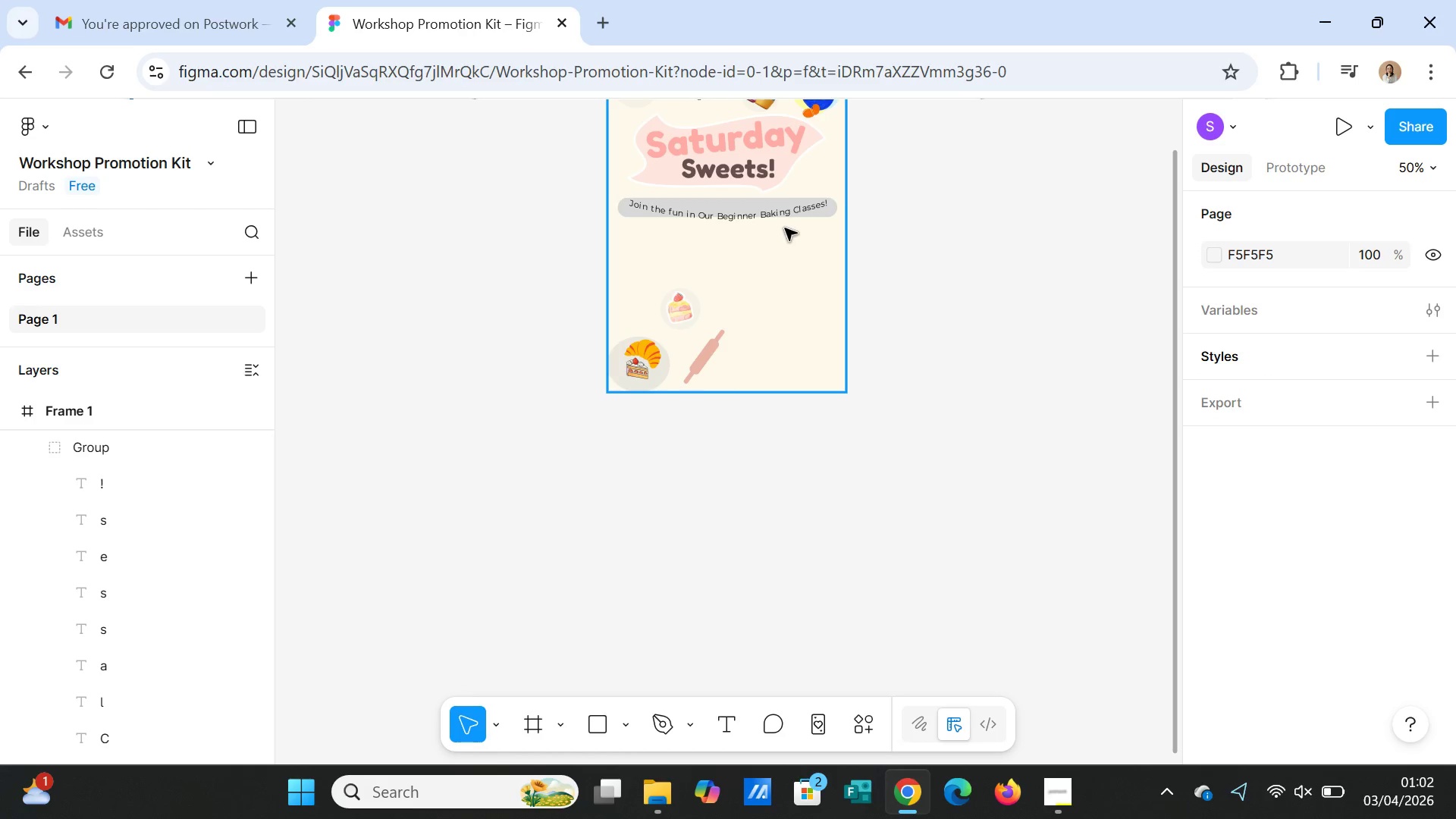 
left_click([775, 217])
 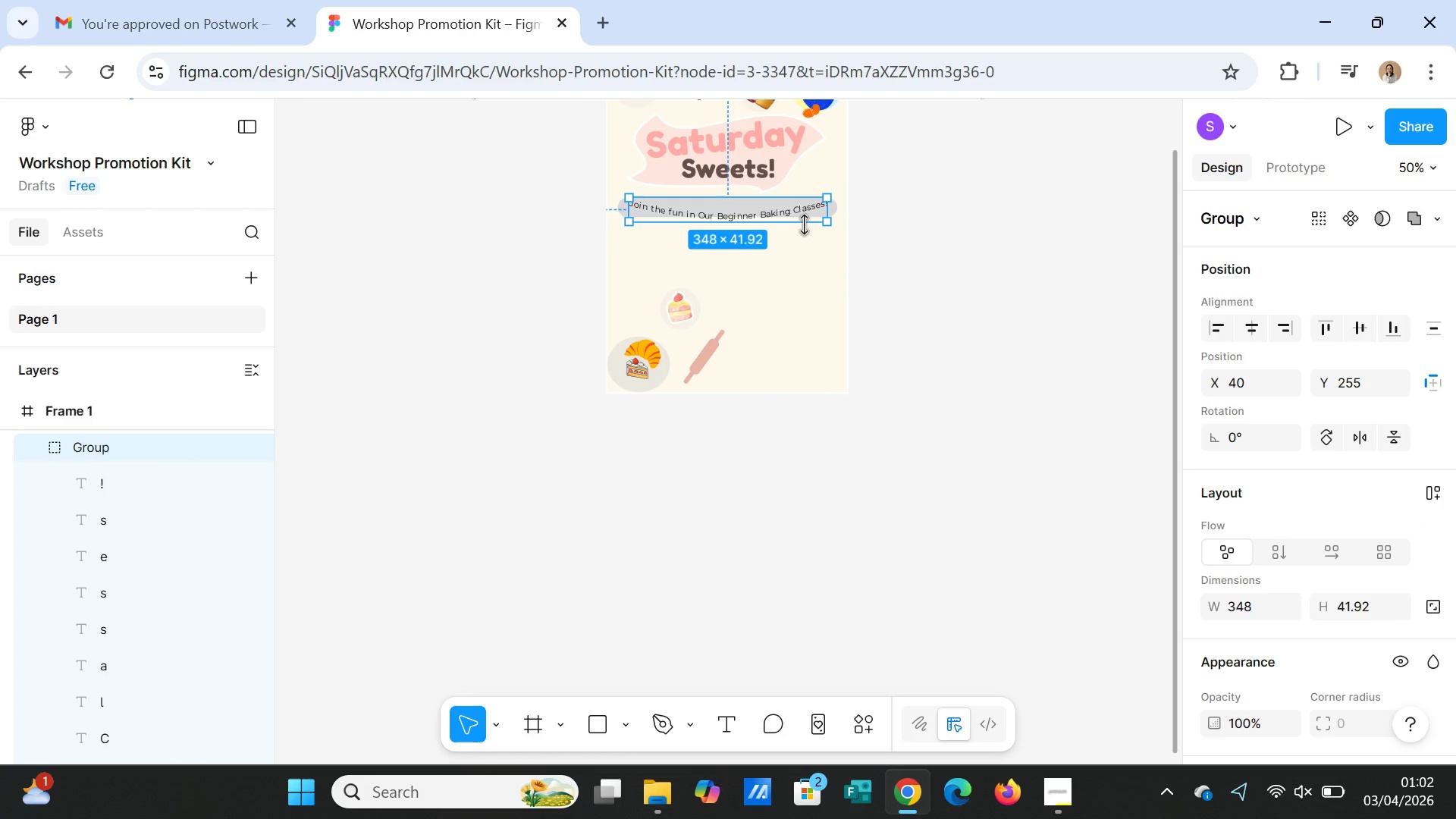 
wait(11.3)
 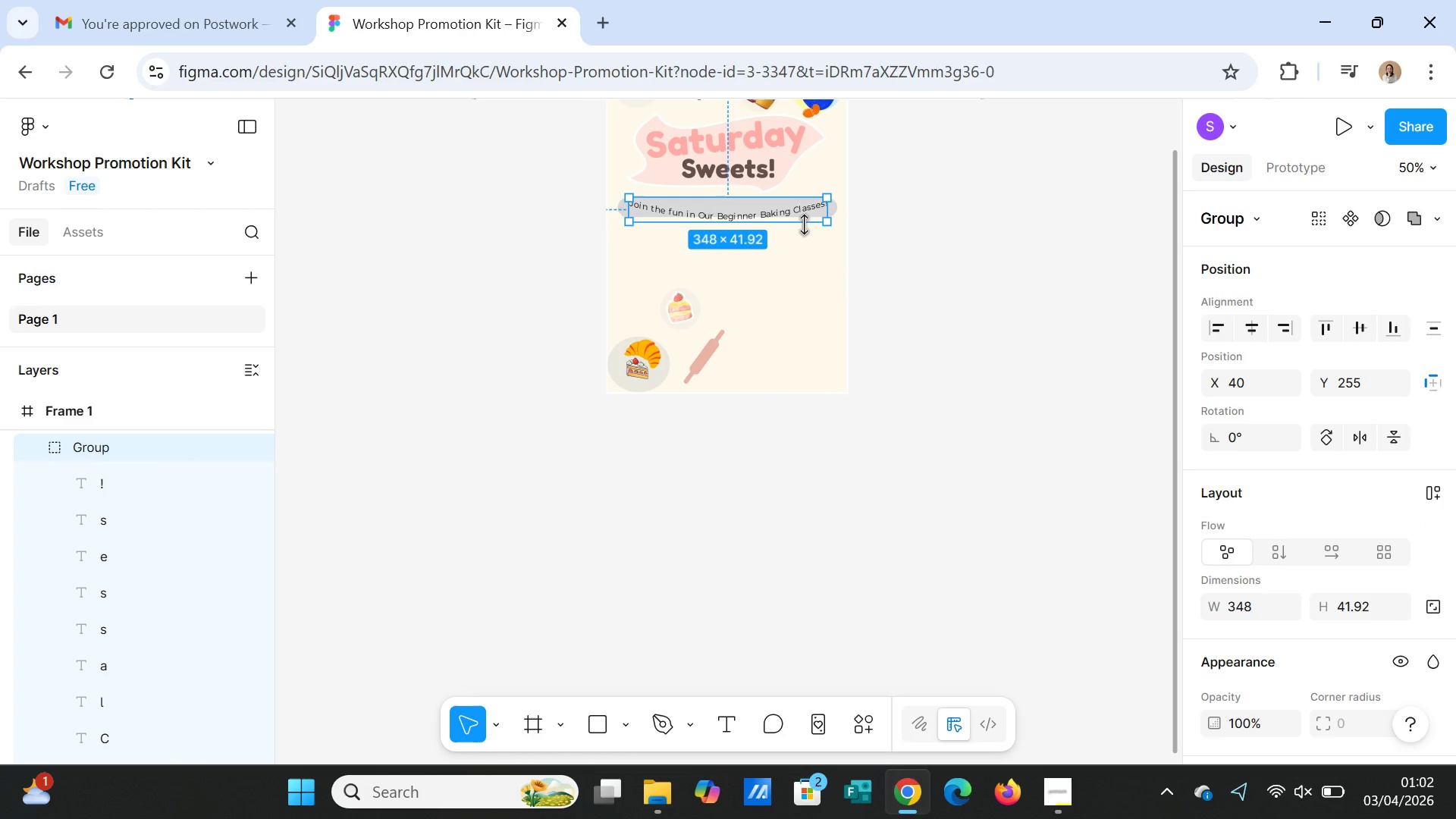 
left_click_drag(start_coordinate=[735, 221], to_coordinate=[734, 186])
 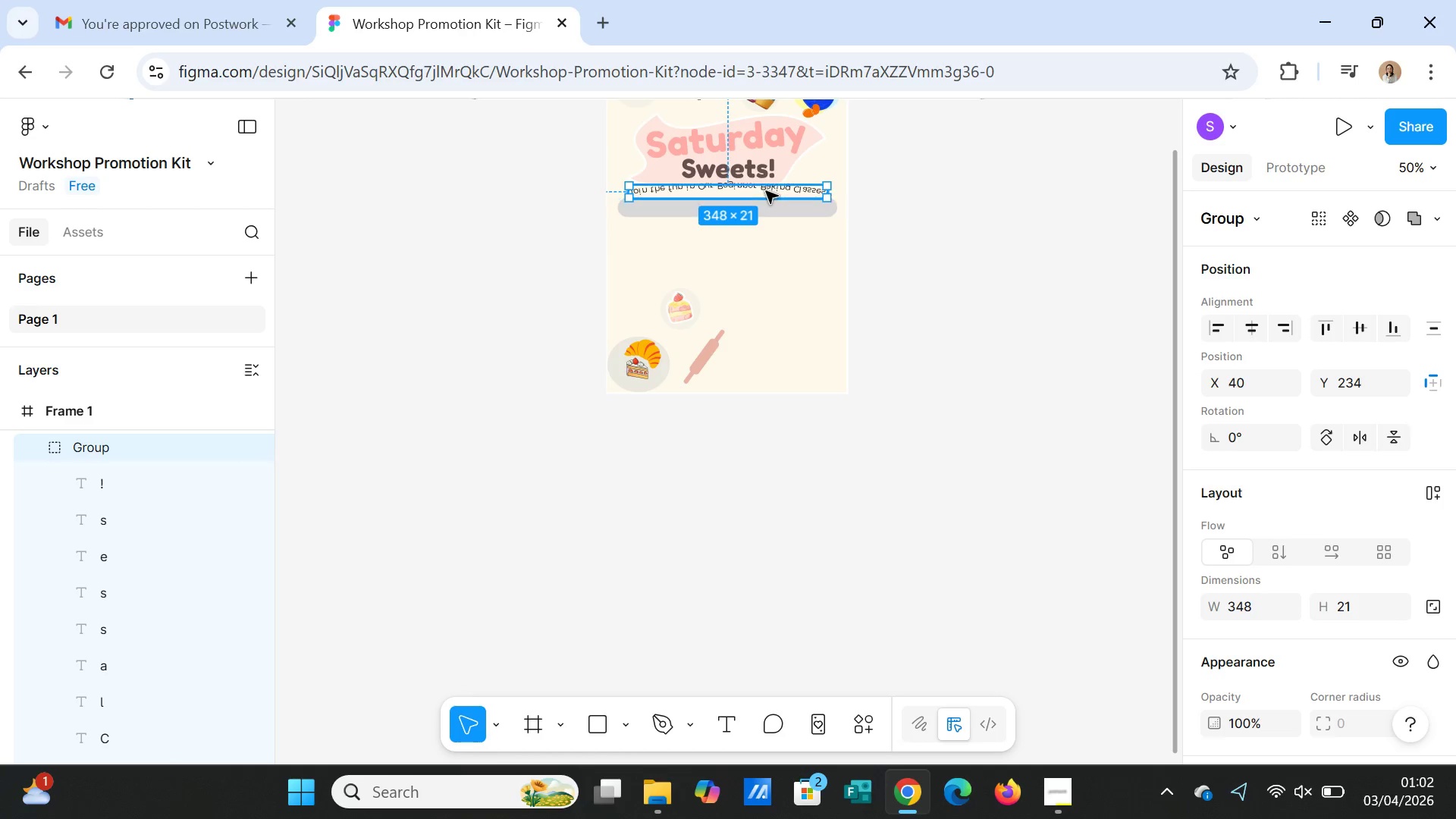 
left_click_drag(start_coordinate=[766, 191], to_coordinate=[766, 209])
 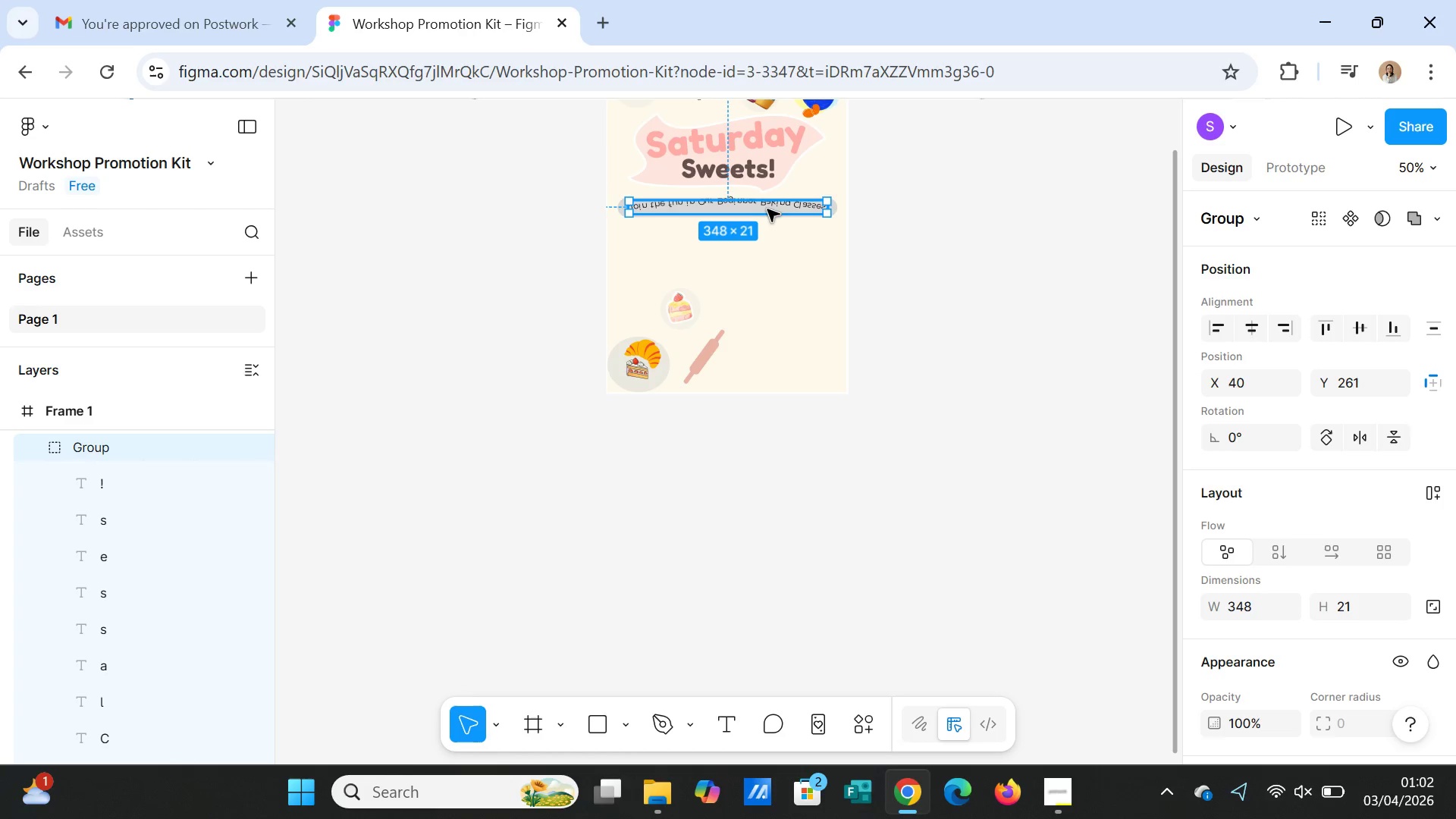 
key(Control+Z)
 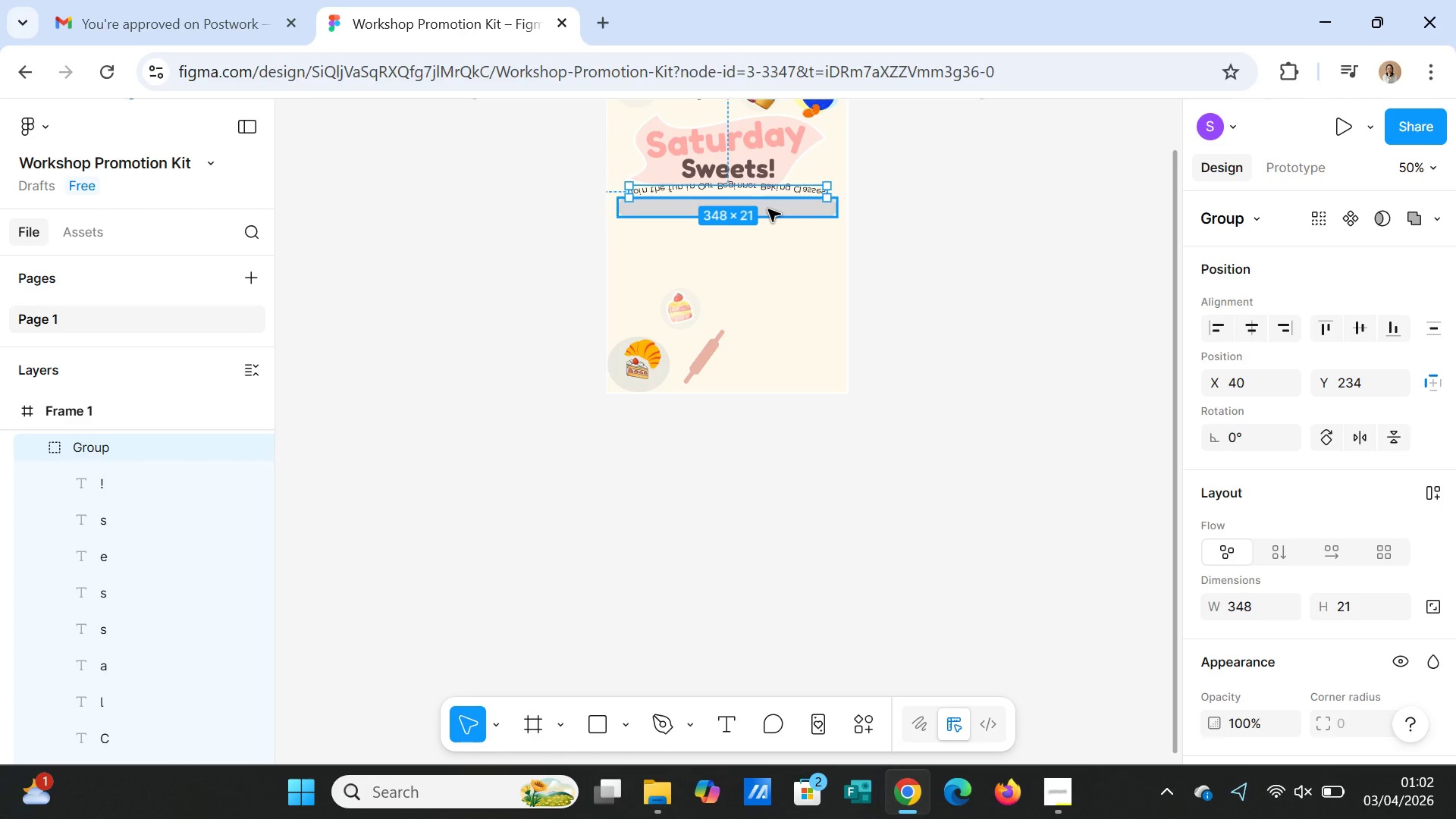 
key(Control+Z)
 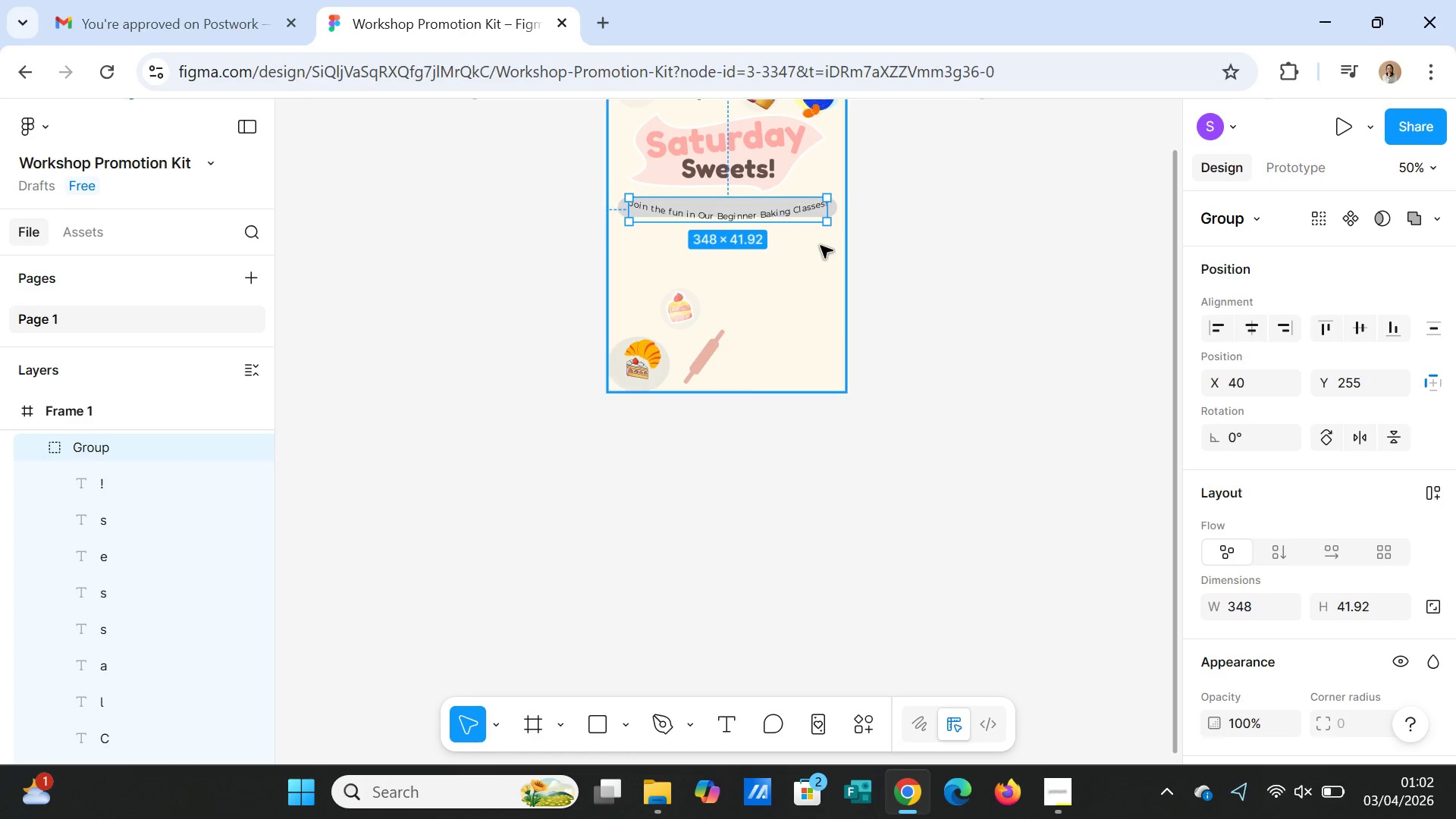 
left_click([821, 246])
 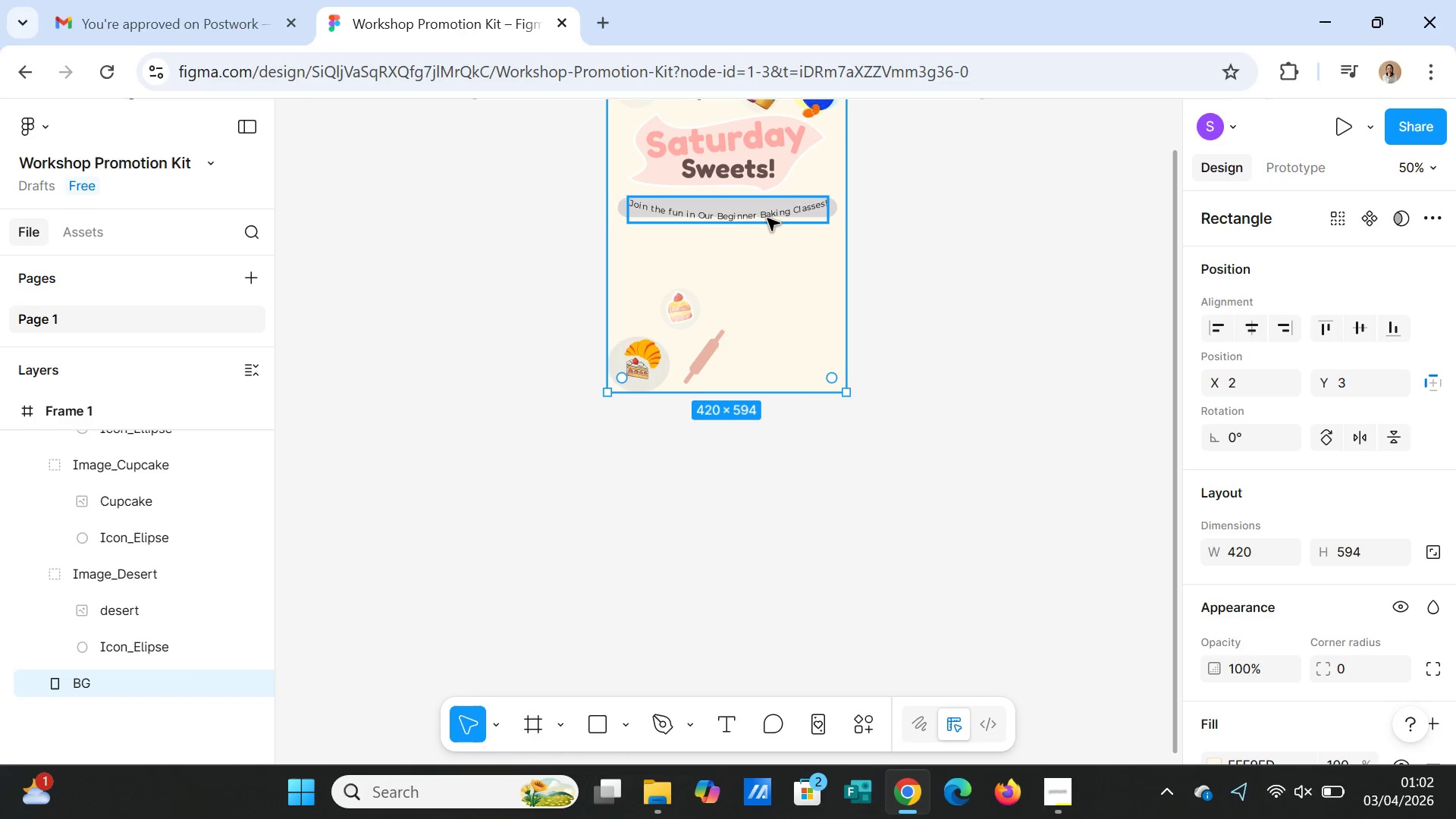 
left_click([767, 215])
 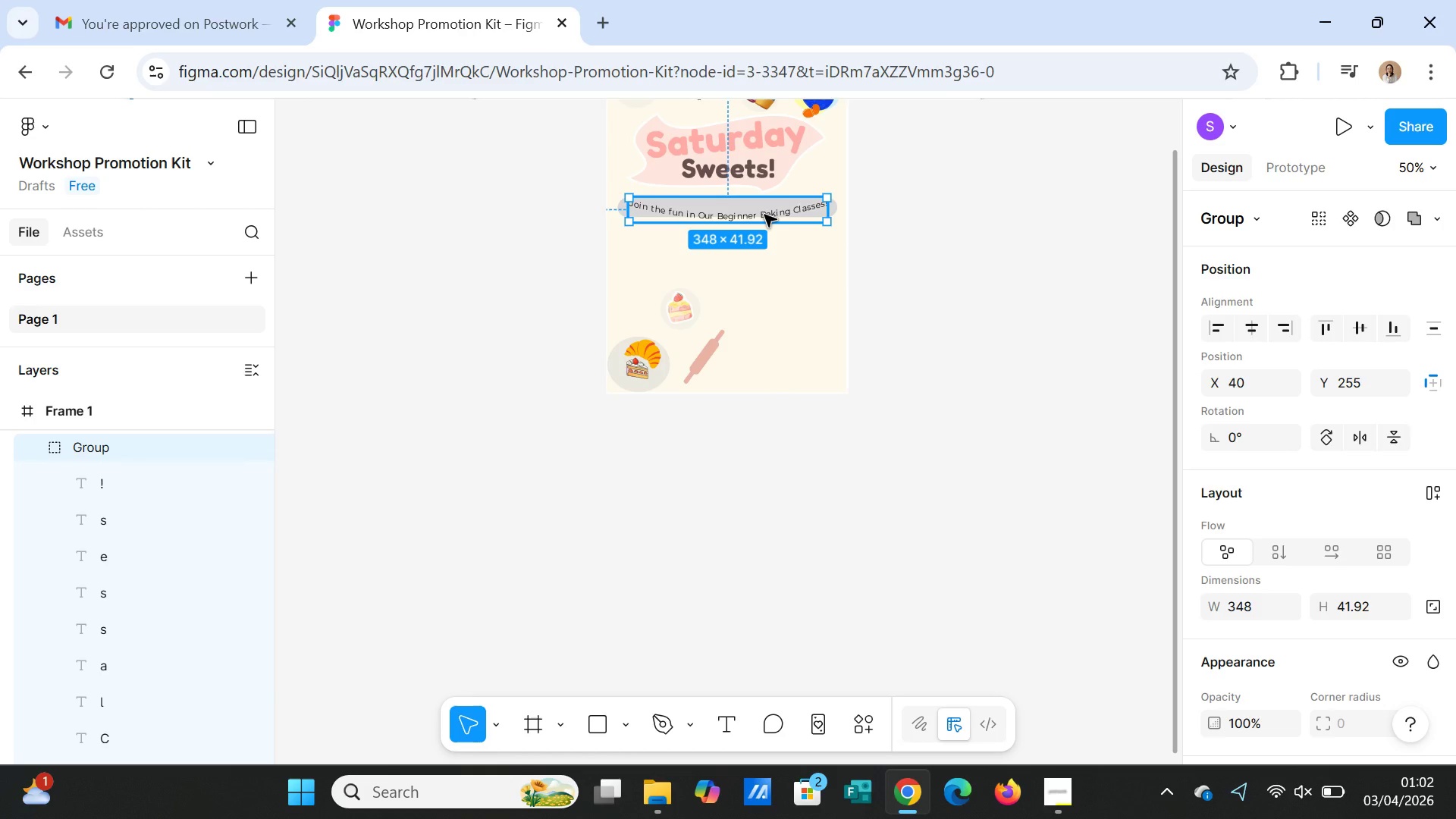 
left_click([764, 215])
 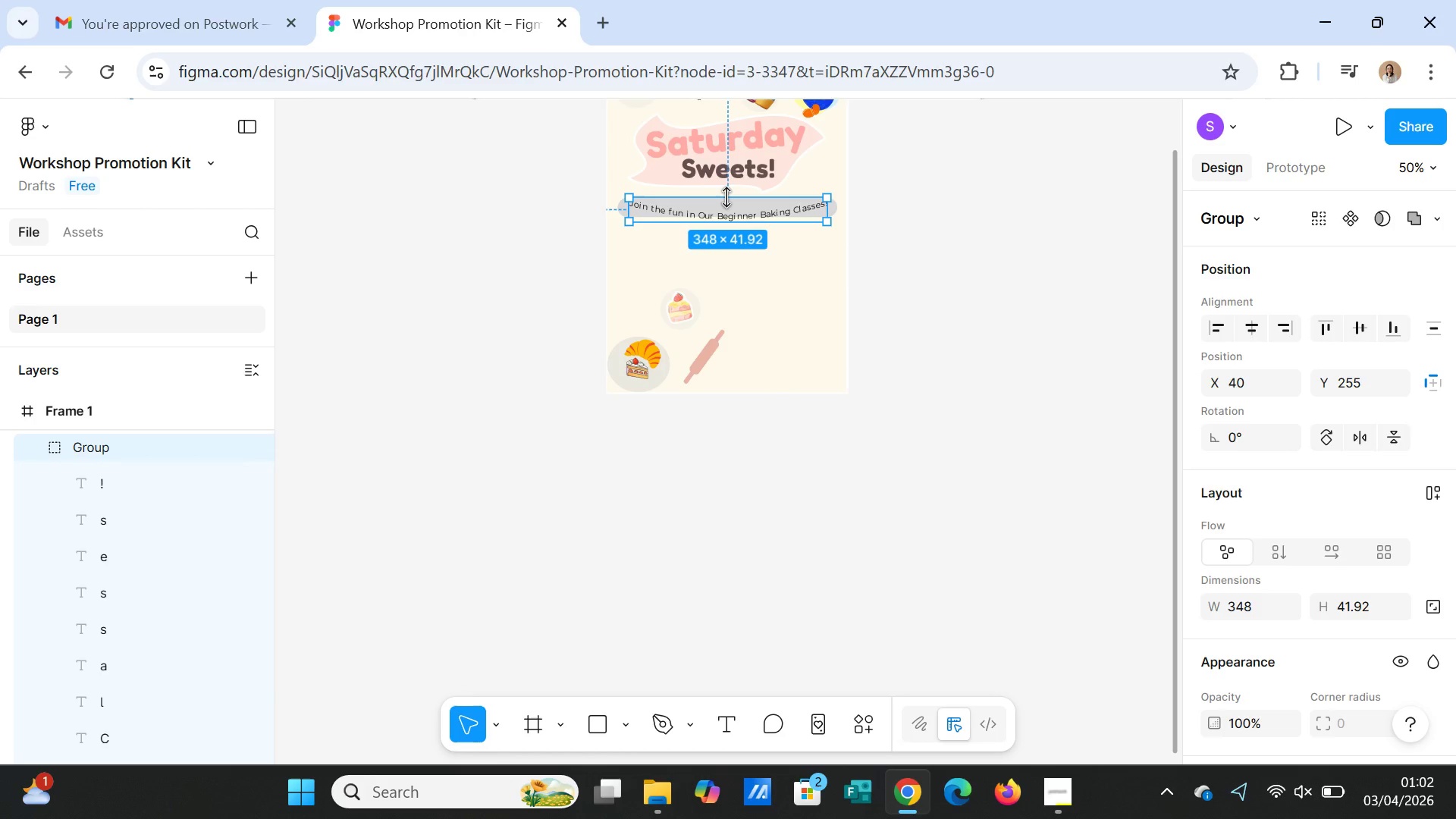 
left_click_drag(start_coordinate=[727, 197], to_coordinate=[728, 189])
 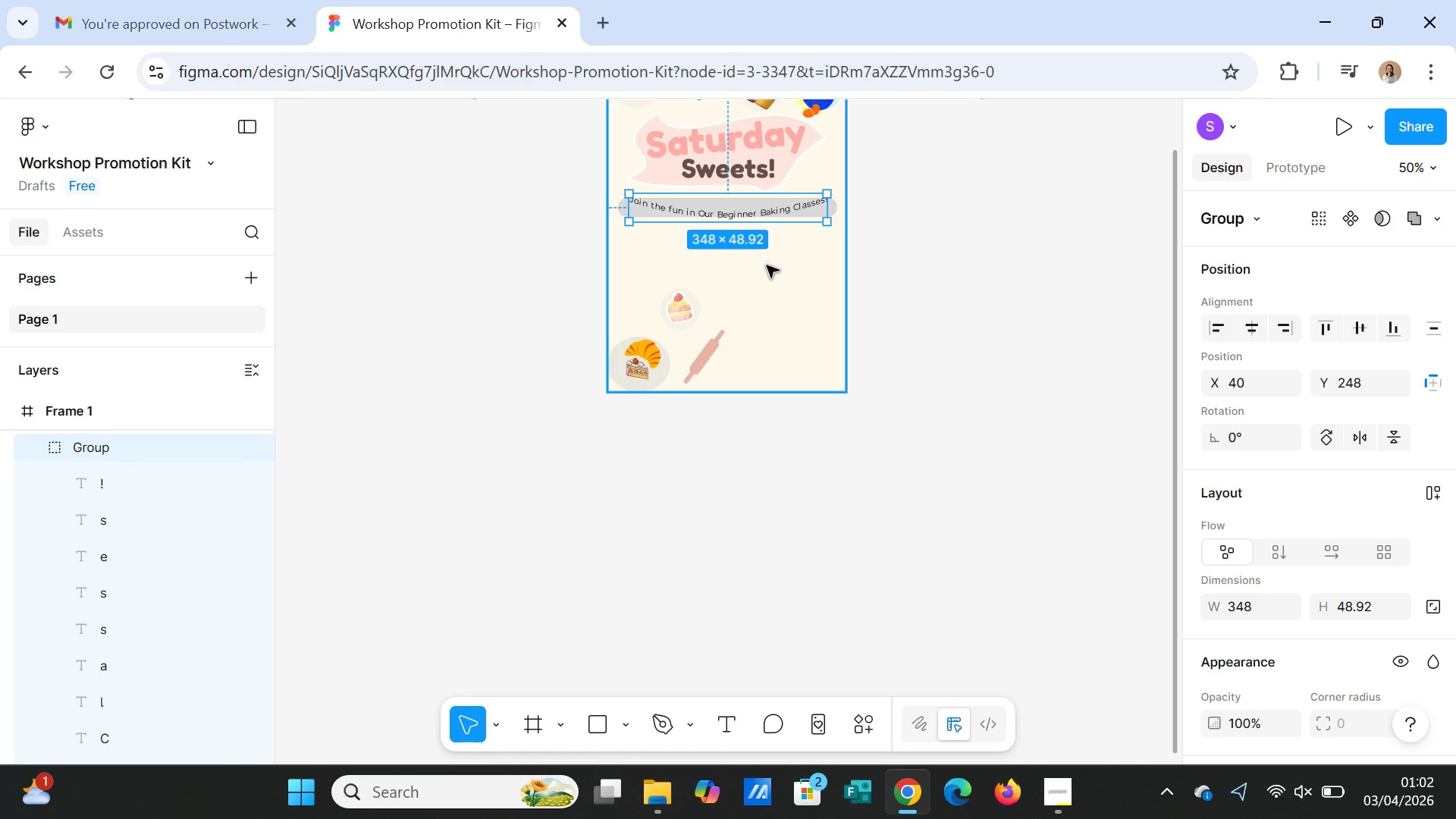 
left_click([776, 270])
 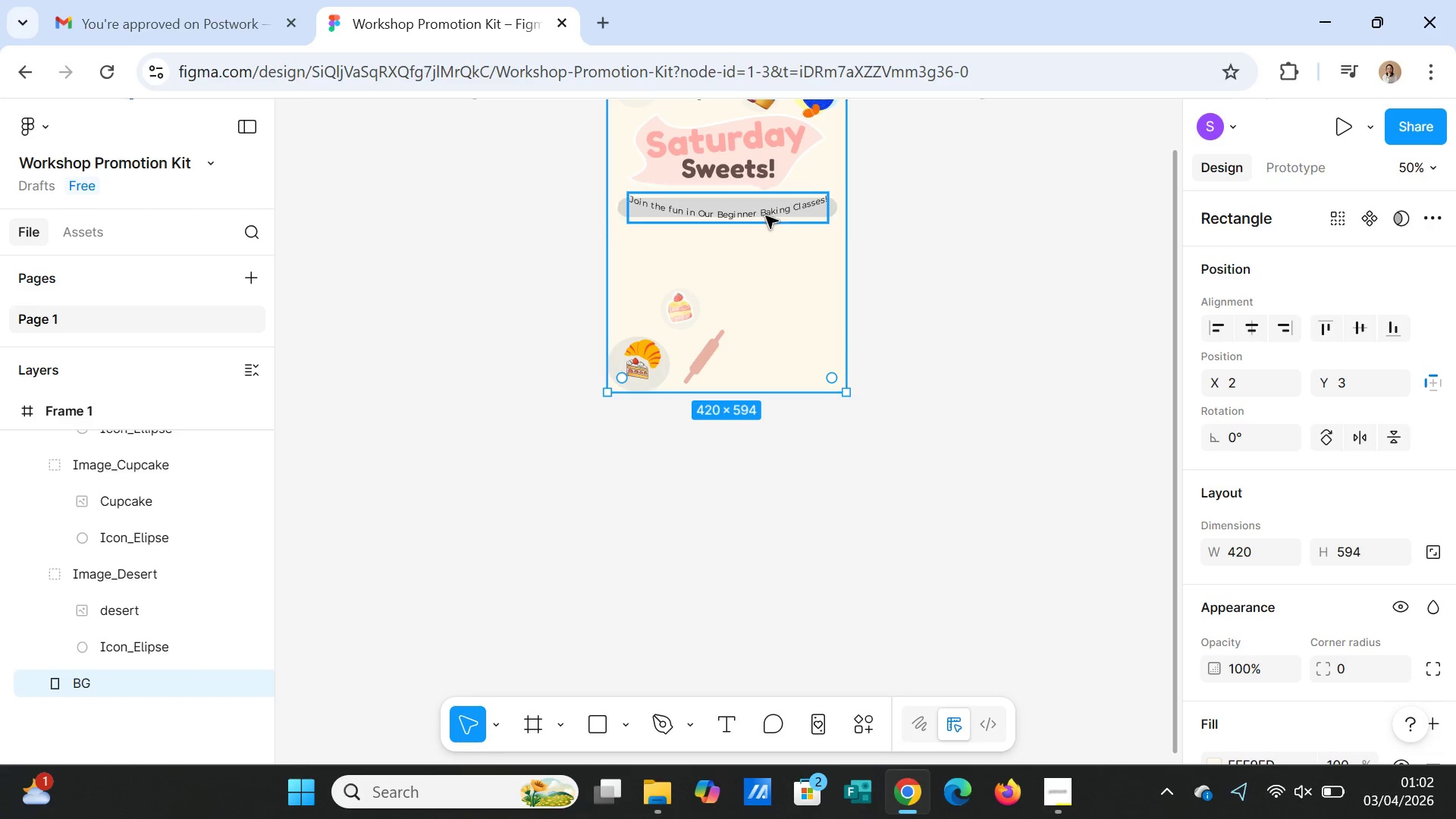 
left_click_drag(start_coordinate=[765, 215], to_coordinate=[765, 209])
 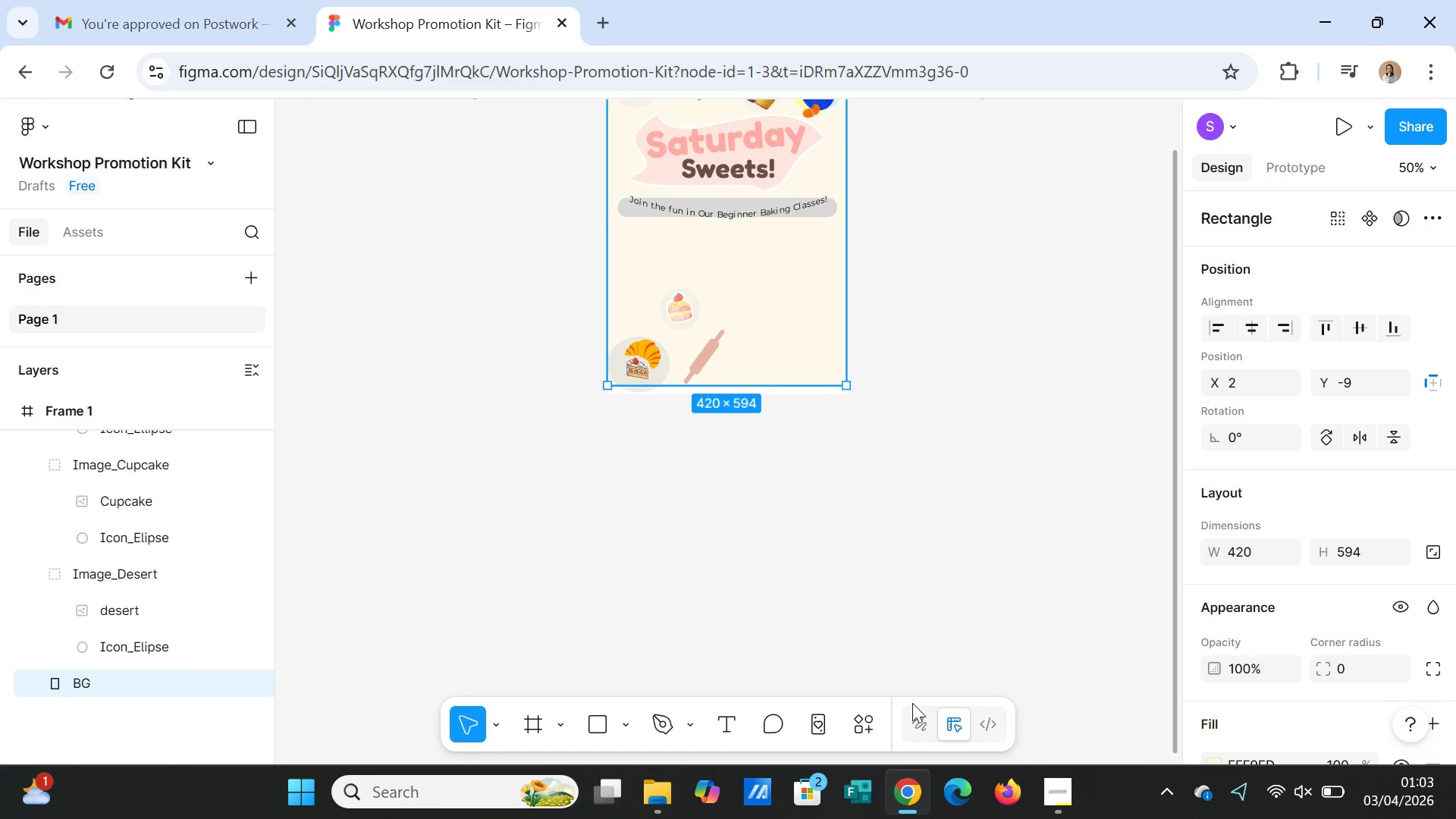 
key(Control+Equal)
 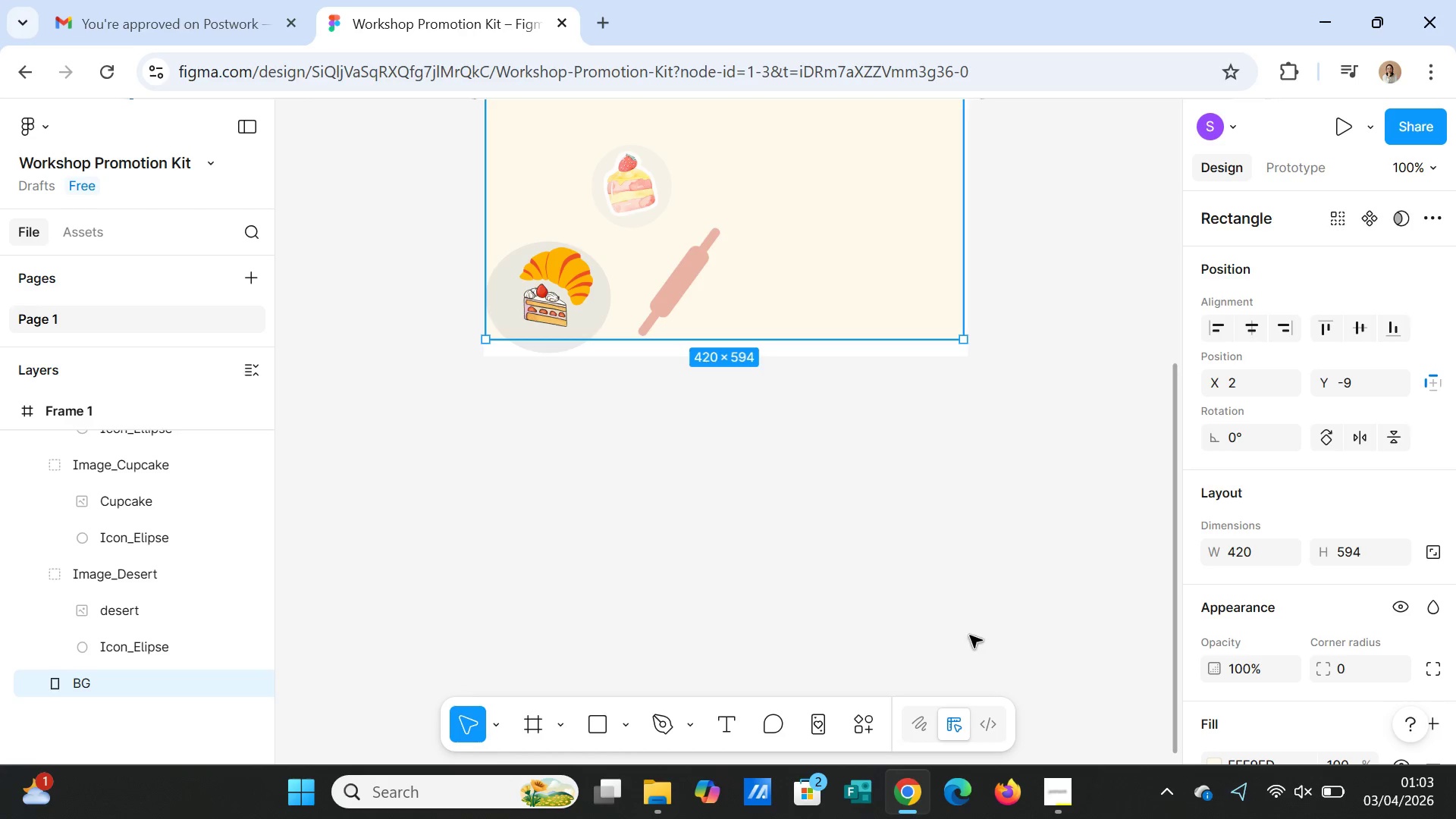 
scroll: coordinate [963, 618], scroll_direction: up, amount: 6.0
 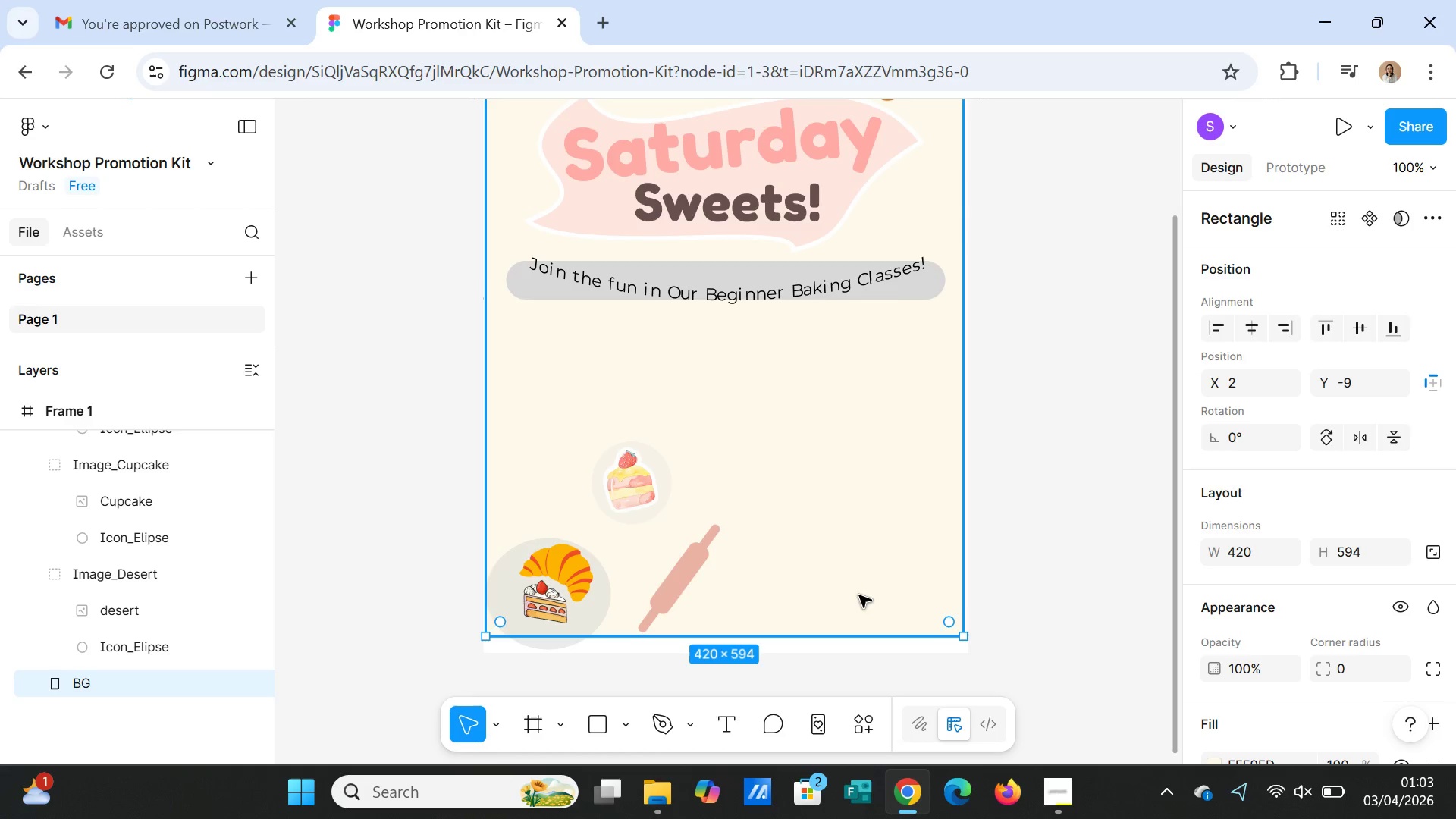 
left_click_drag(start_coordinate=[859, 595], to_coordinate=[864, 598])
 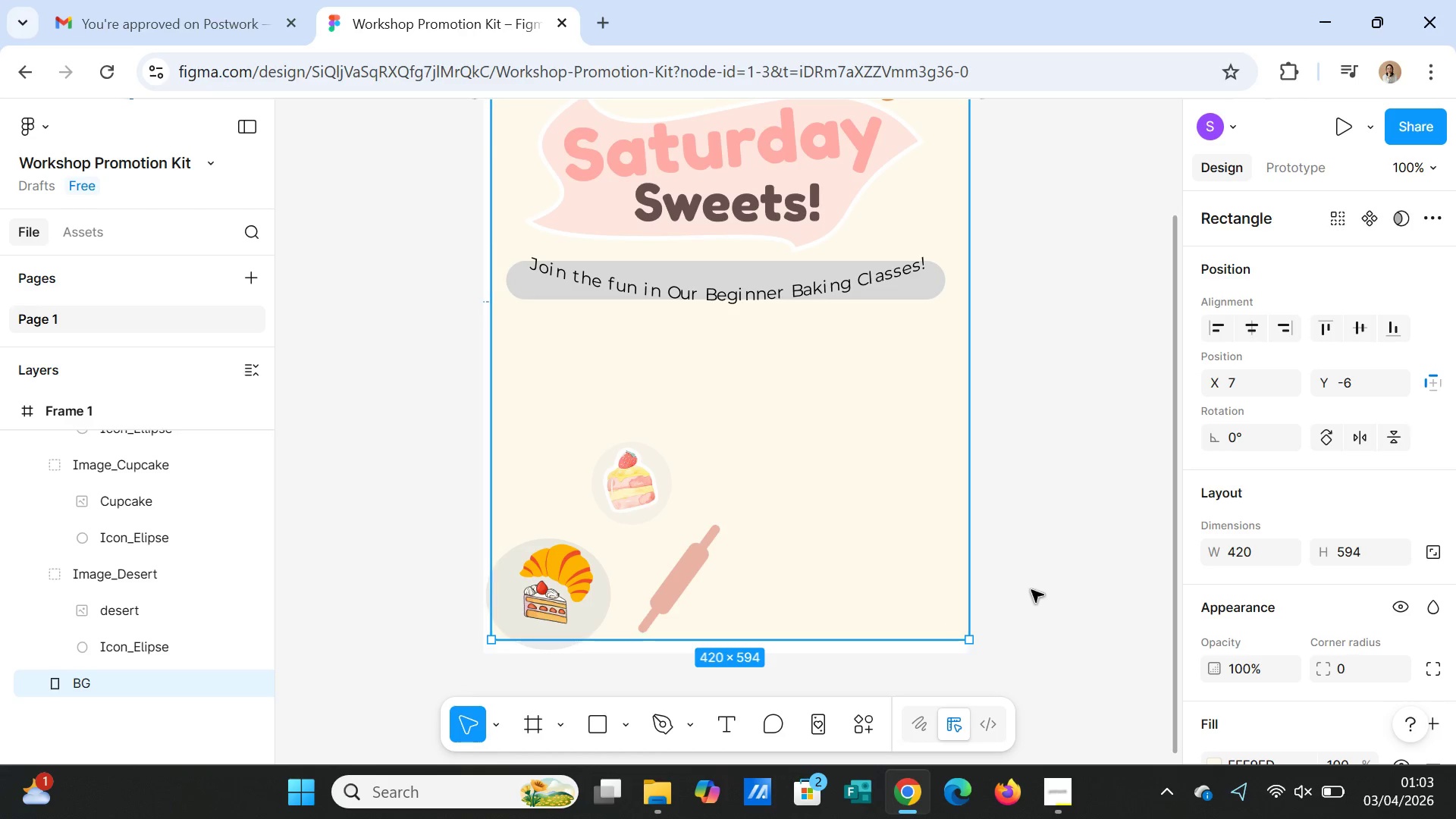 
left_click([1031, 590])
 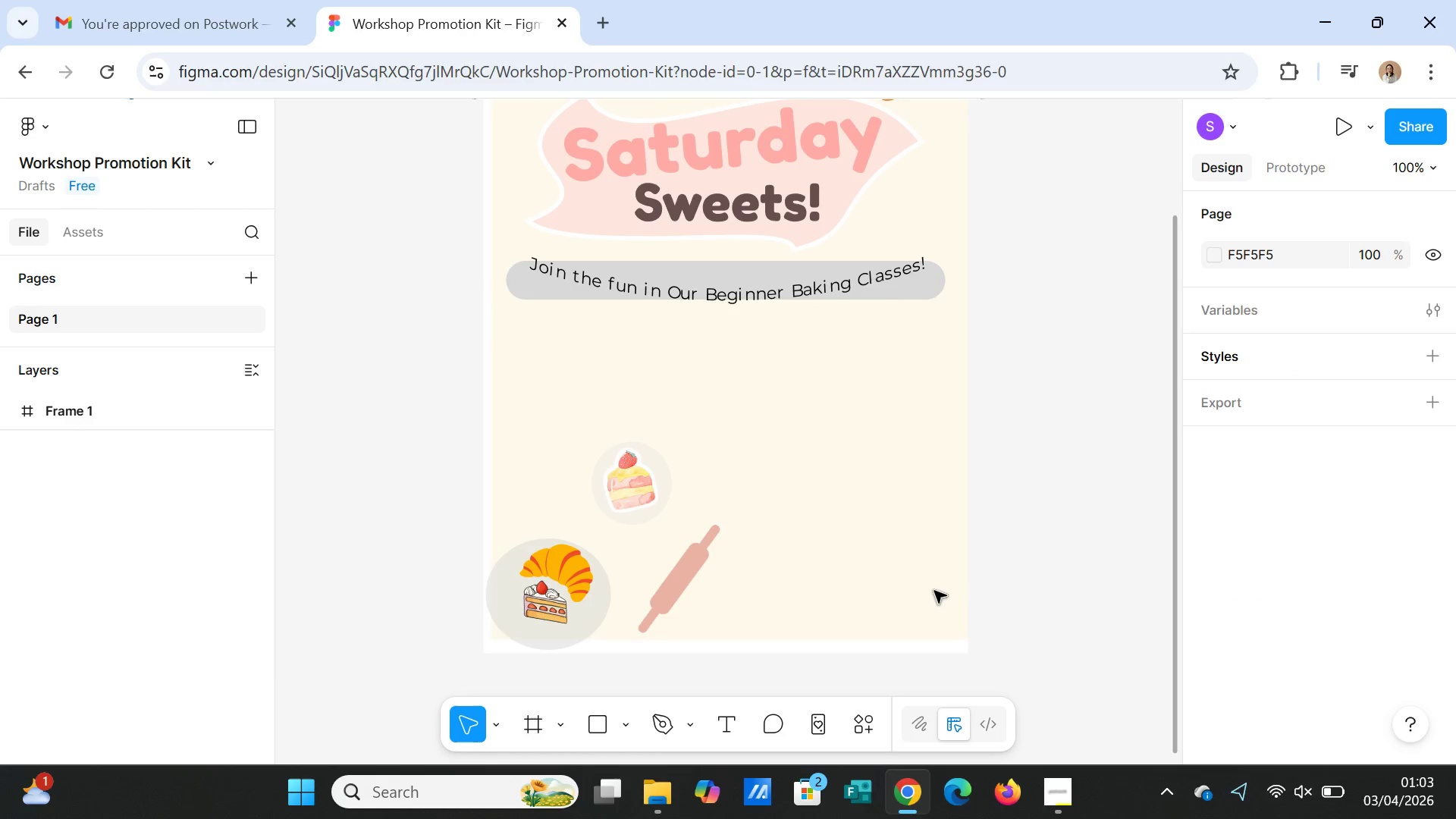 
left_click([934, 591])
 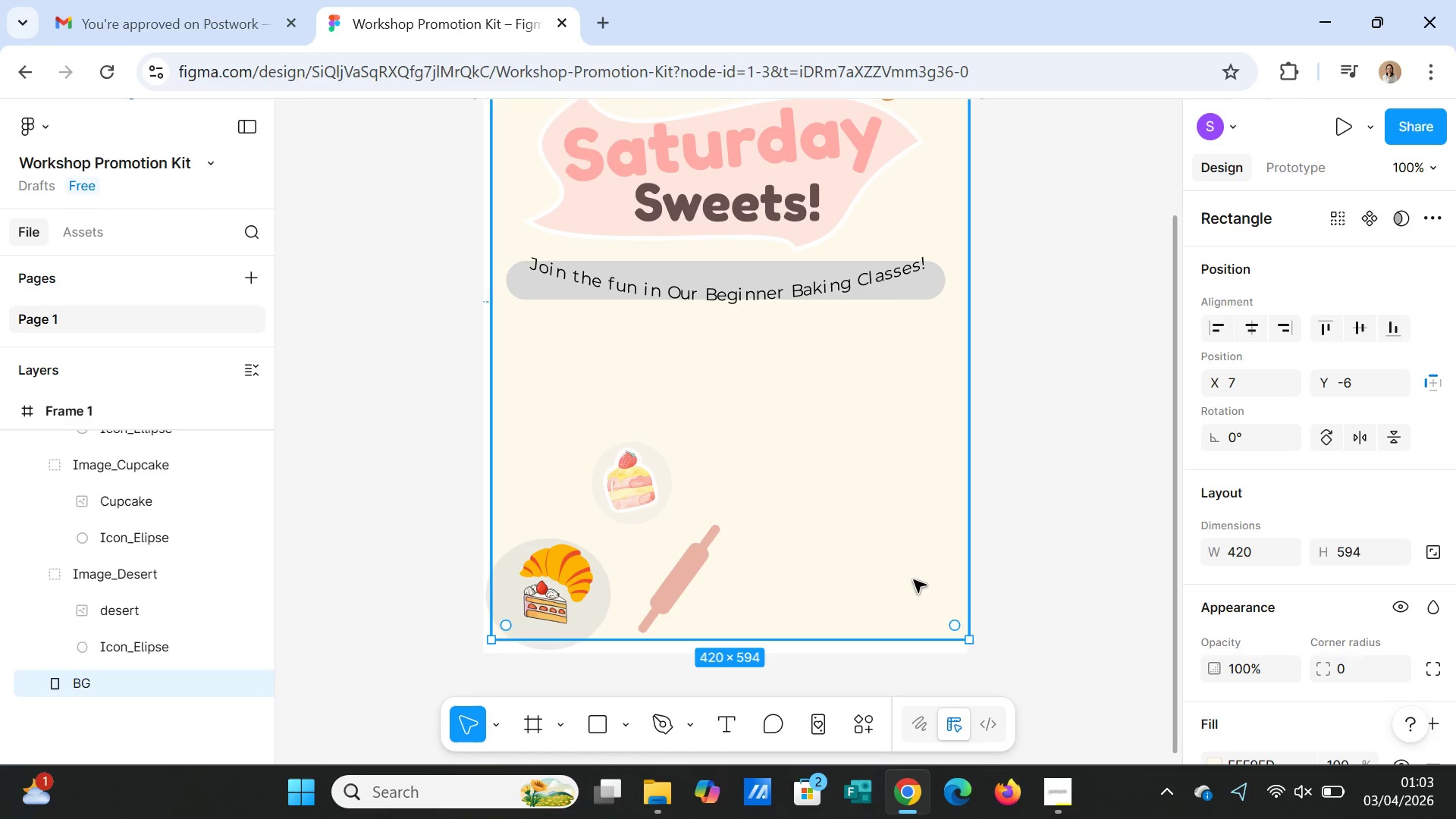 
left_click_drag(start_coordinate=[914, 580], to_coordinate=[908, 585])
 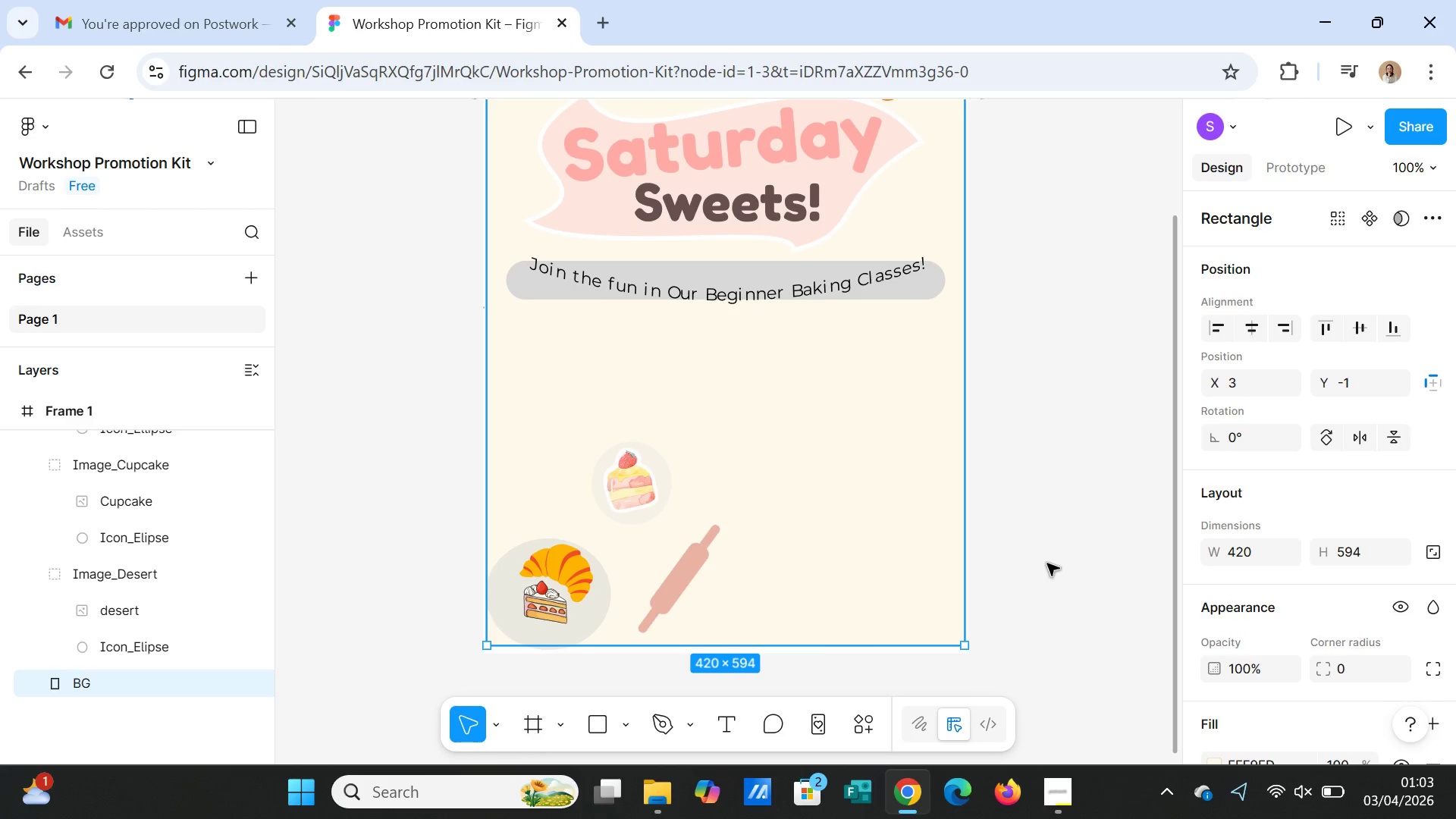 
left_click([1047, 563])
 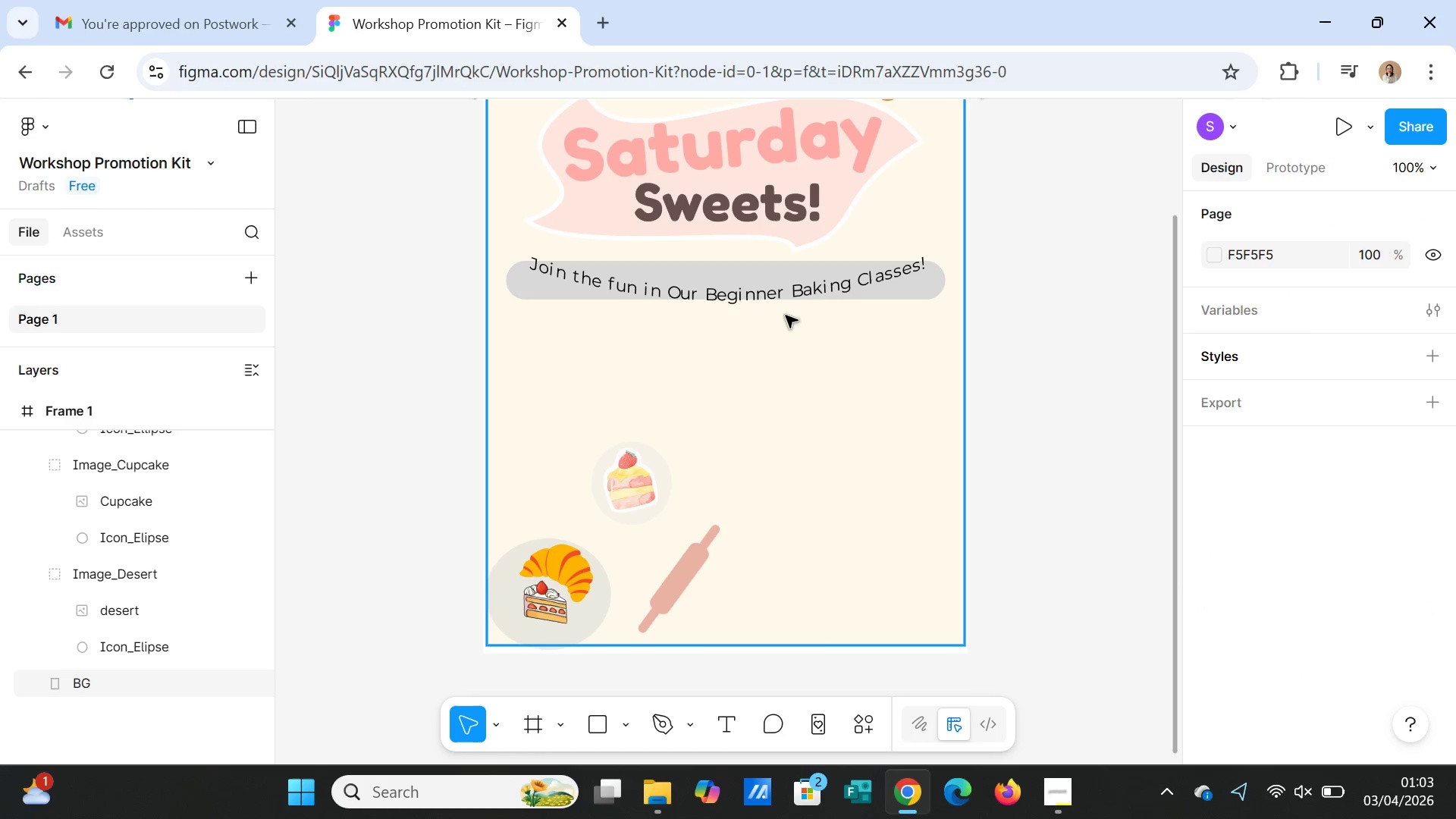 
left_click([781, 294])
 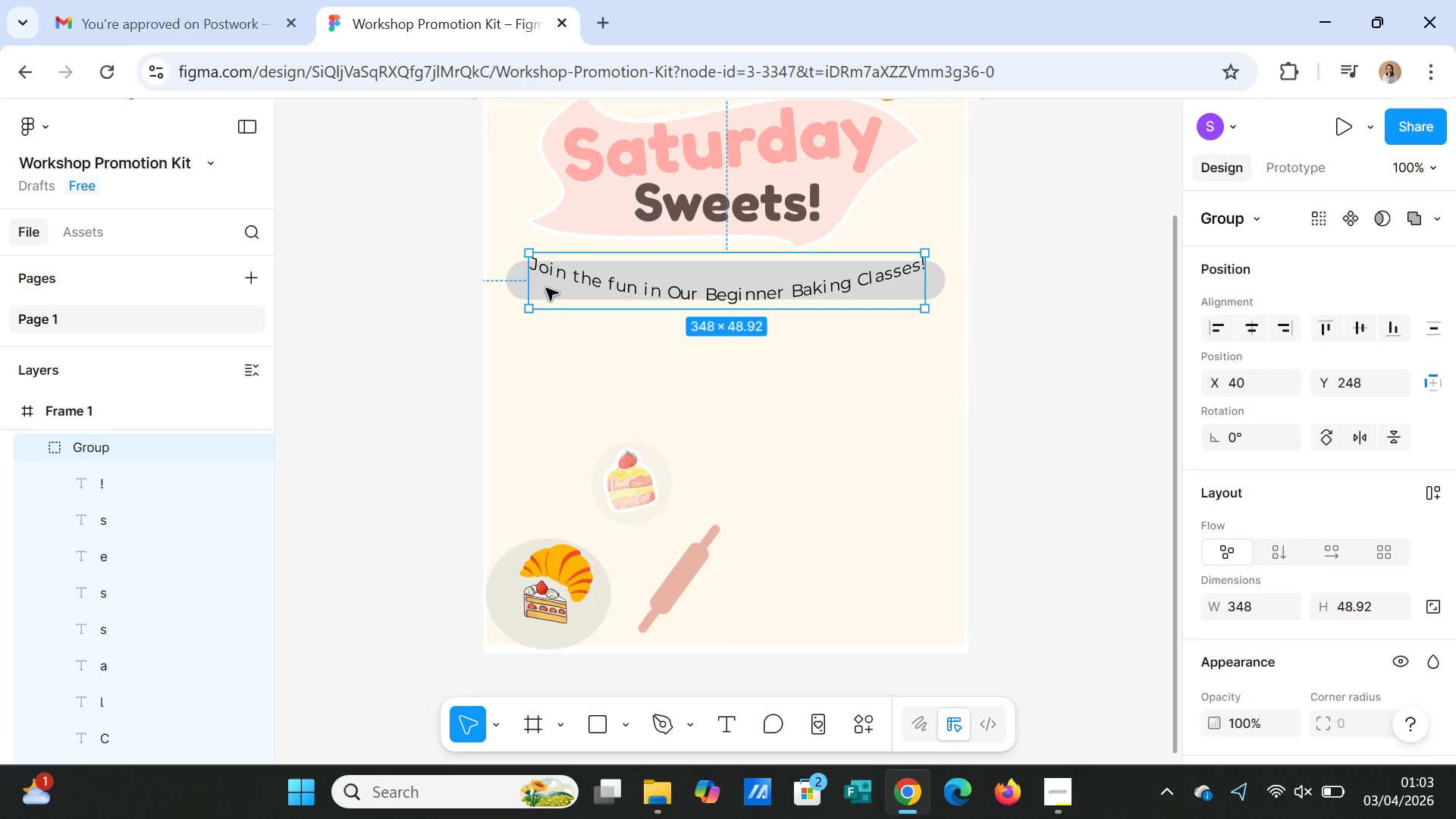 
wait(5.48)
 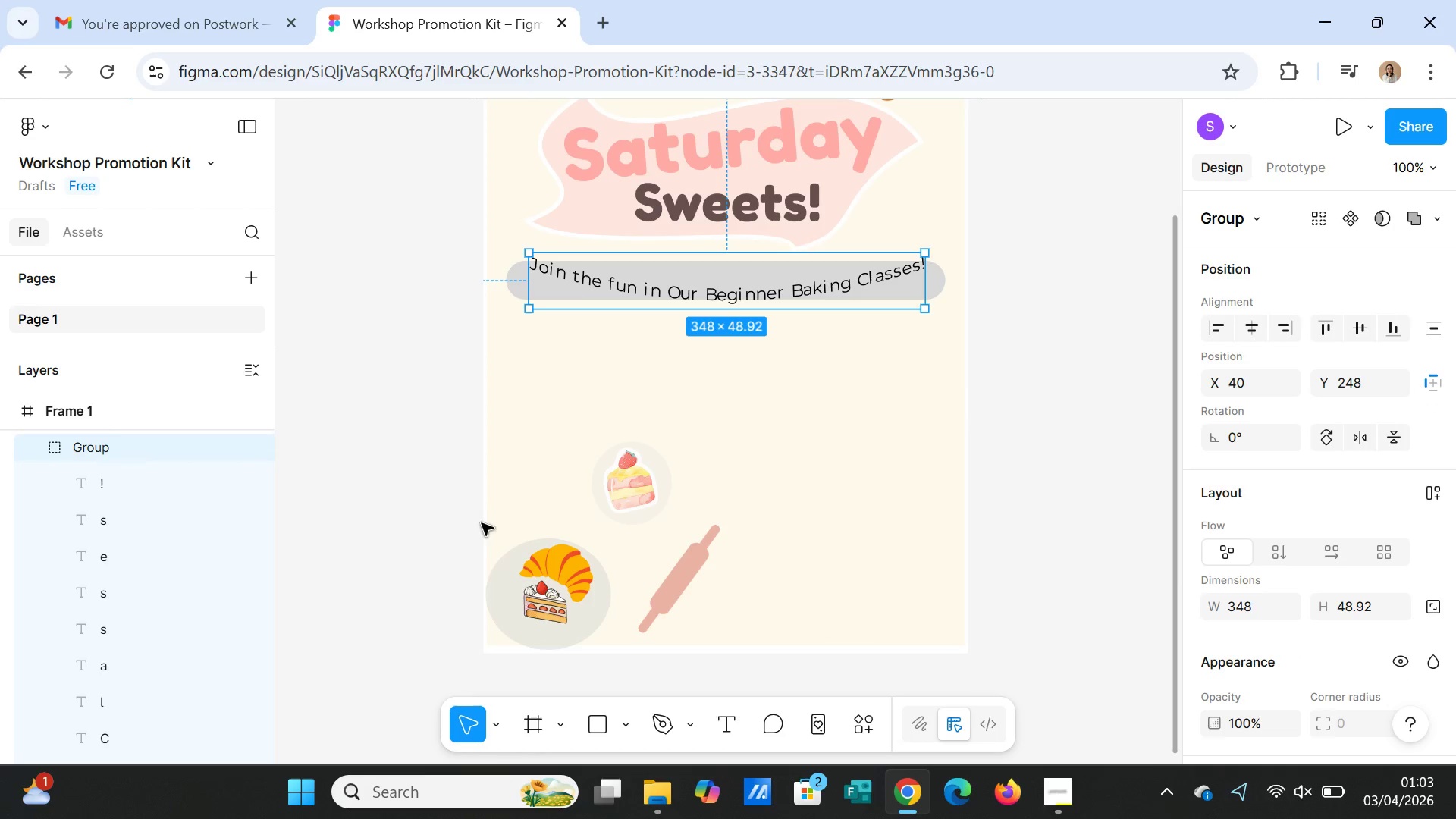 
left_click([698, 284])
 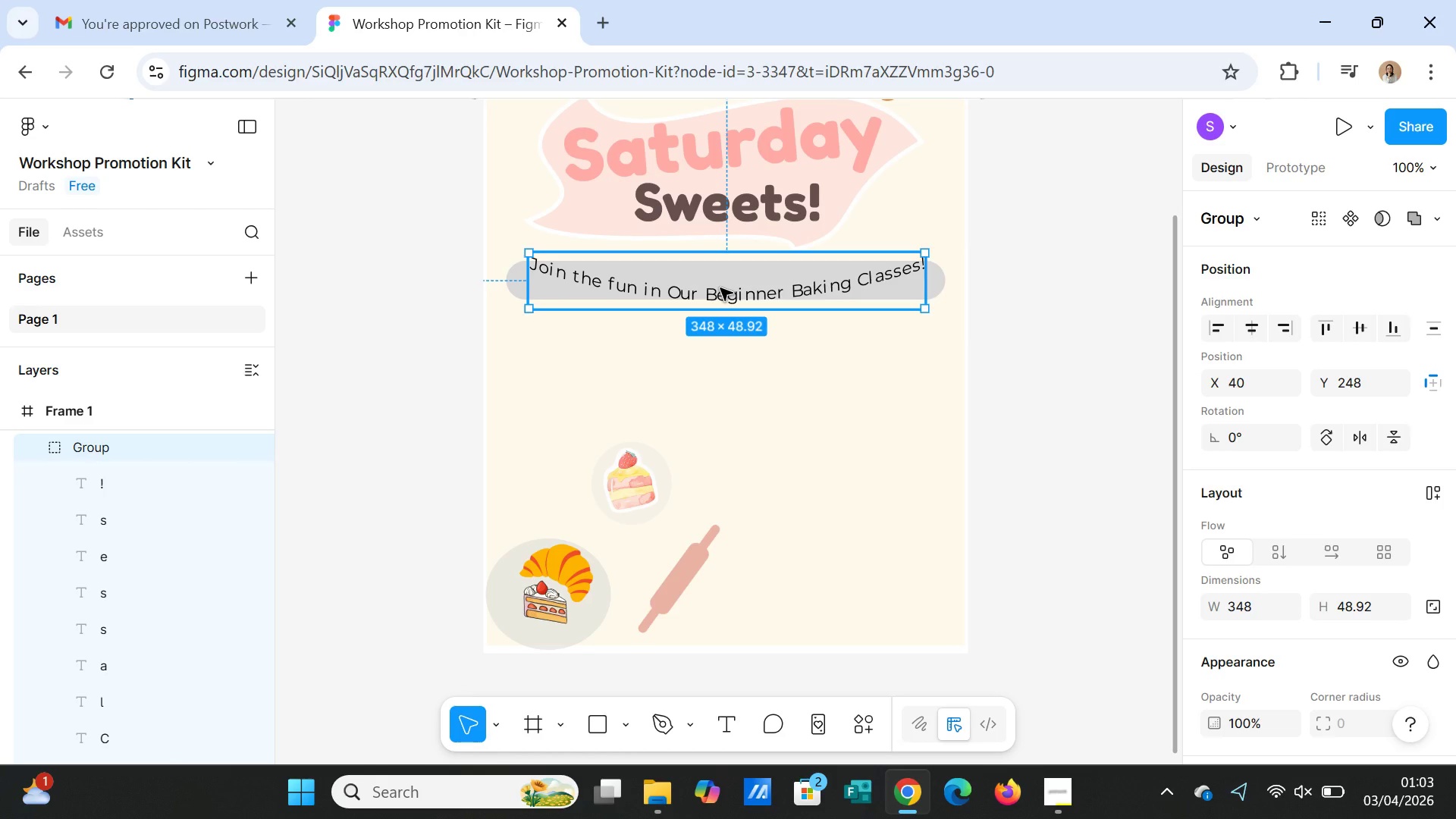 
key(Delete)
 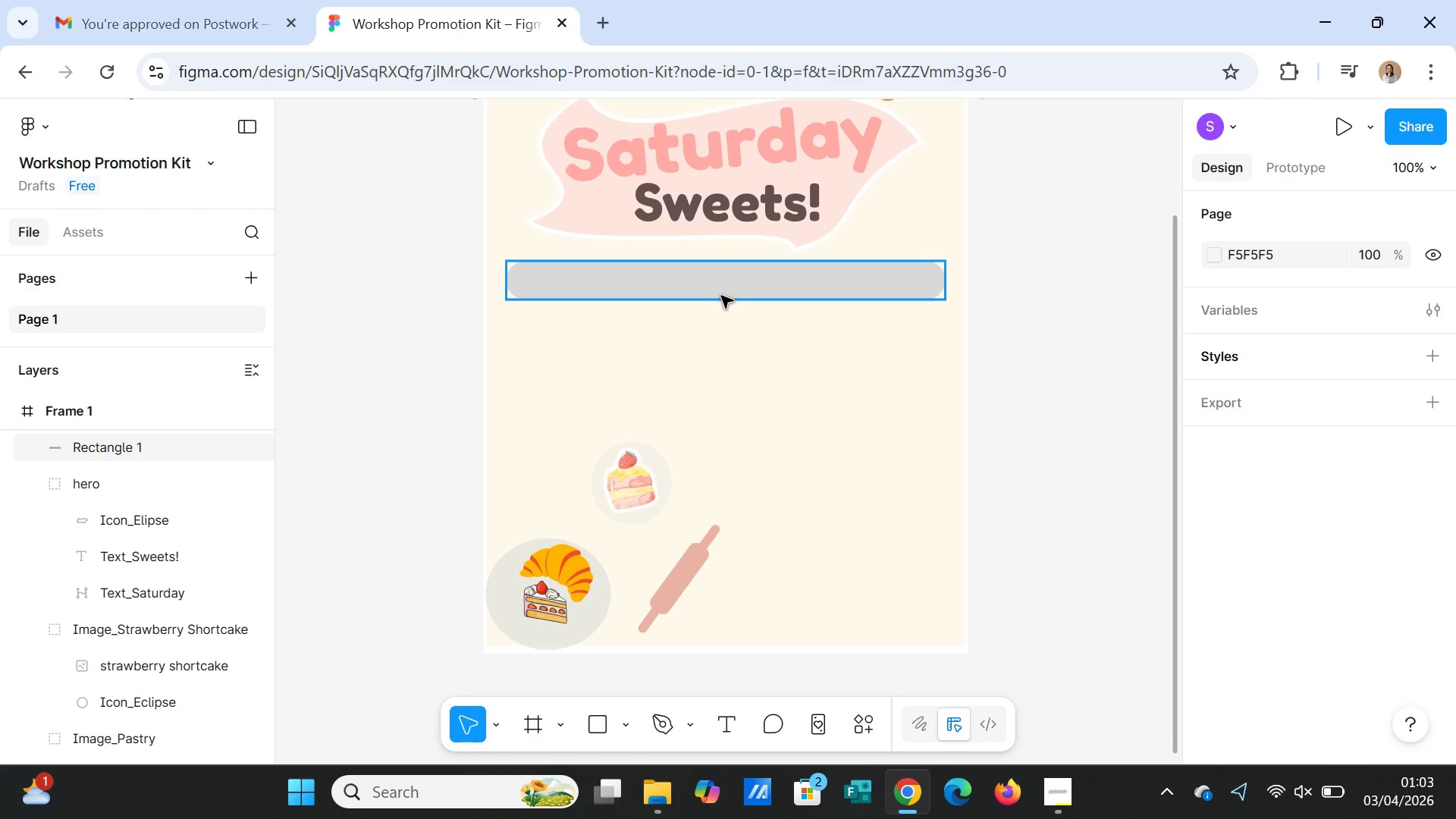 
left_click([725, 281])
 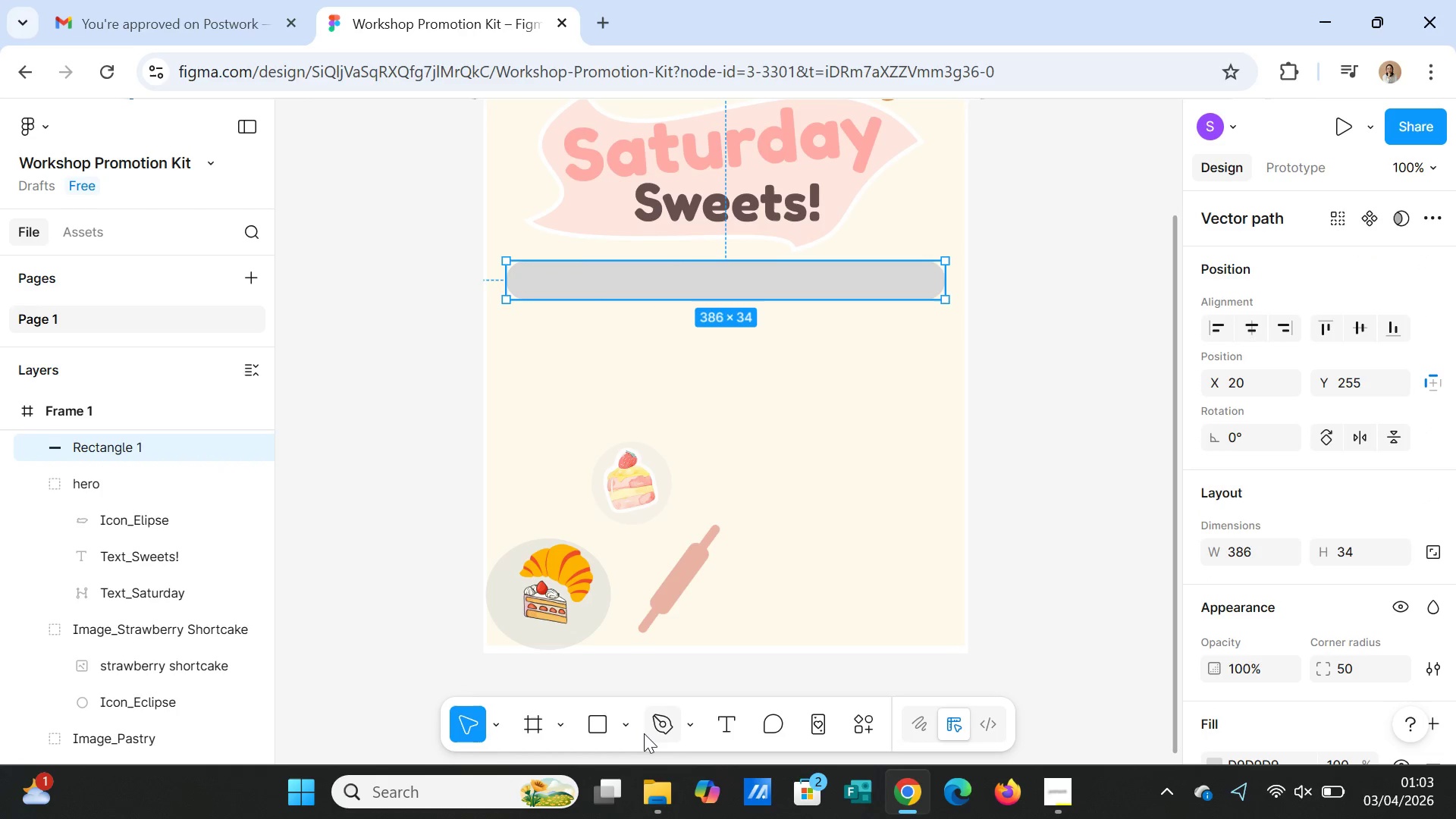 
left_click([720, 728])
 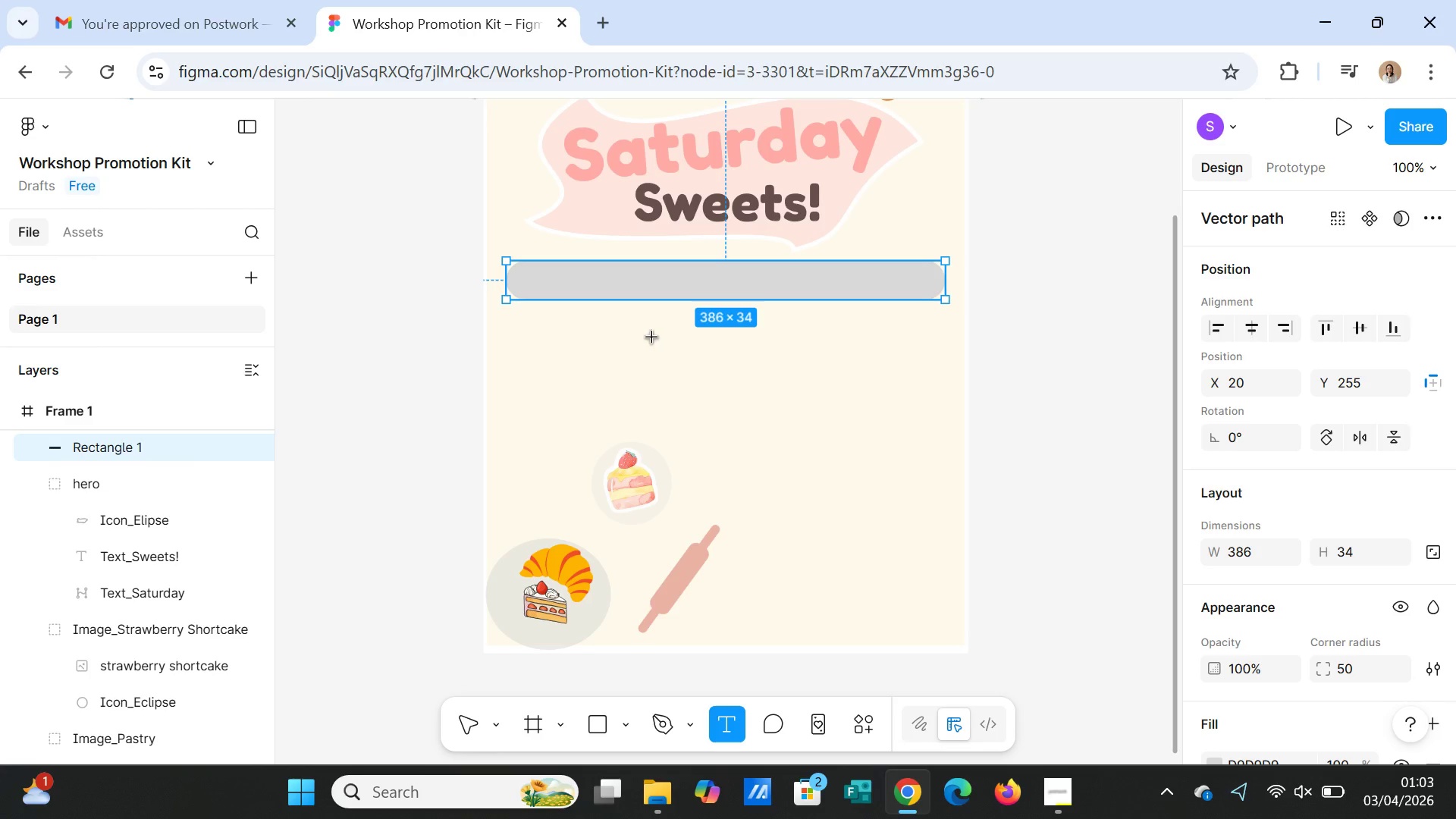 
left_click_drag(start_coordinate=[628, 332], to_coordinate=[879, 366])
 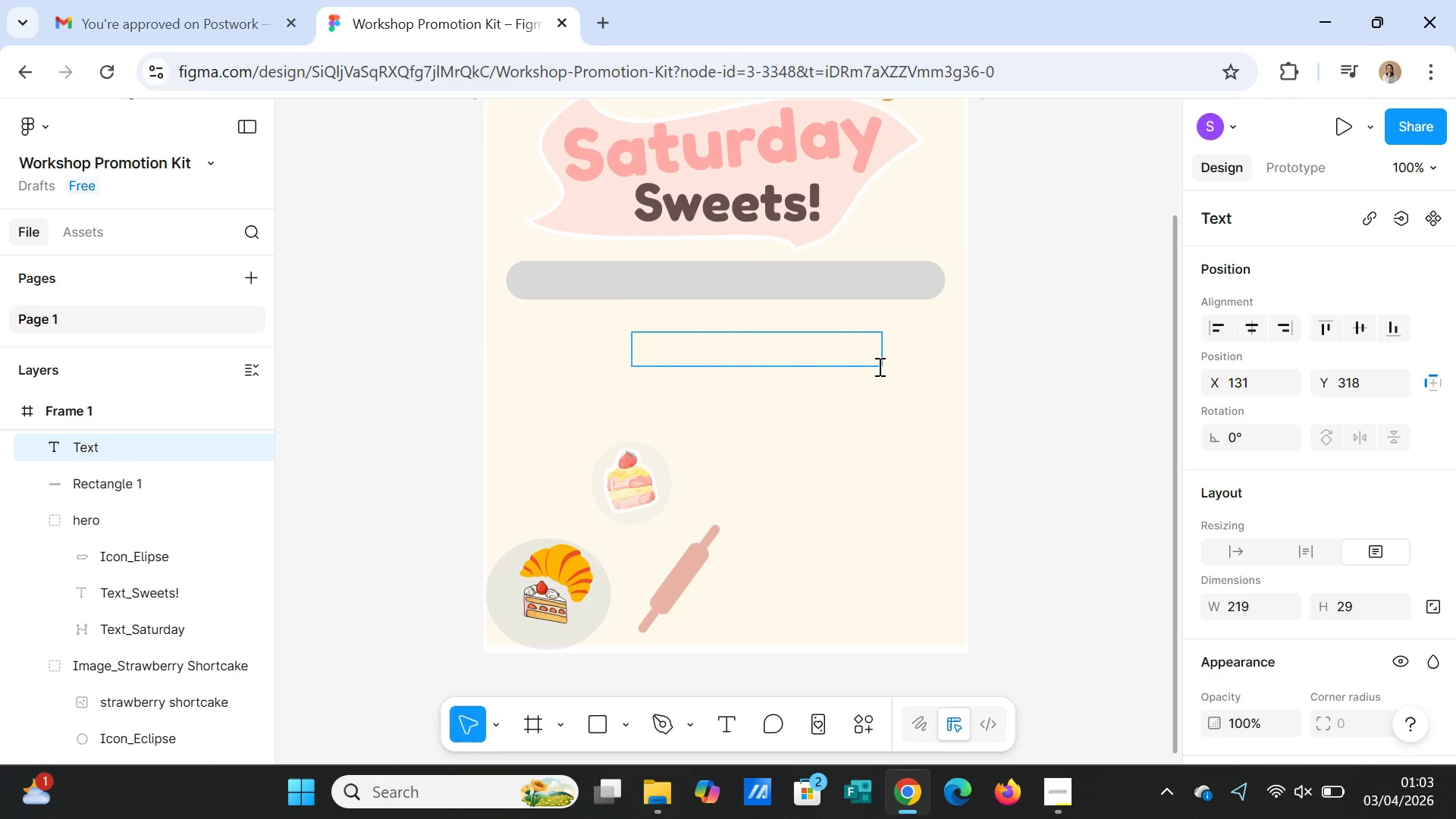 
type(Join Our )
key(Backspace)
key(Backspace)
key(Backspace)
key(Backspace)
key(Backspace)
type( the Fun in Our Beginner Baking Classes!)
 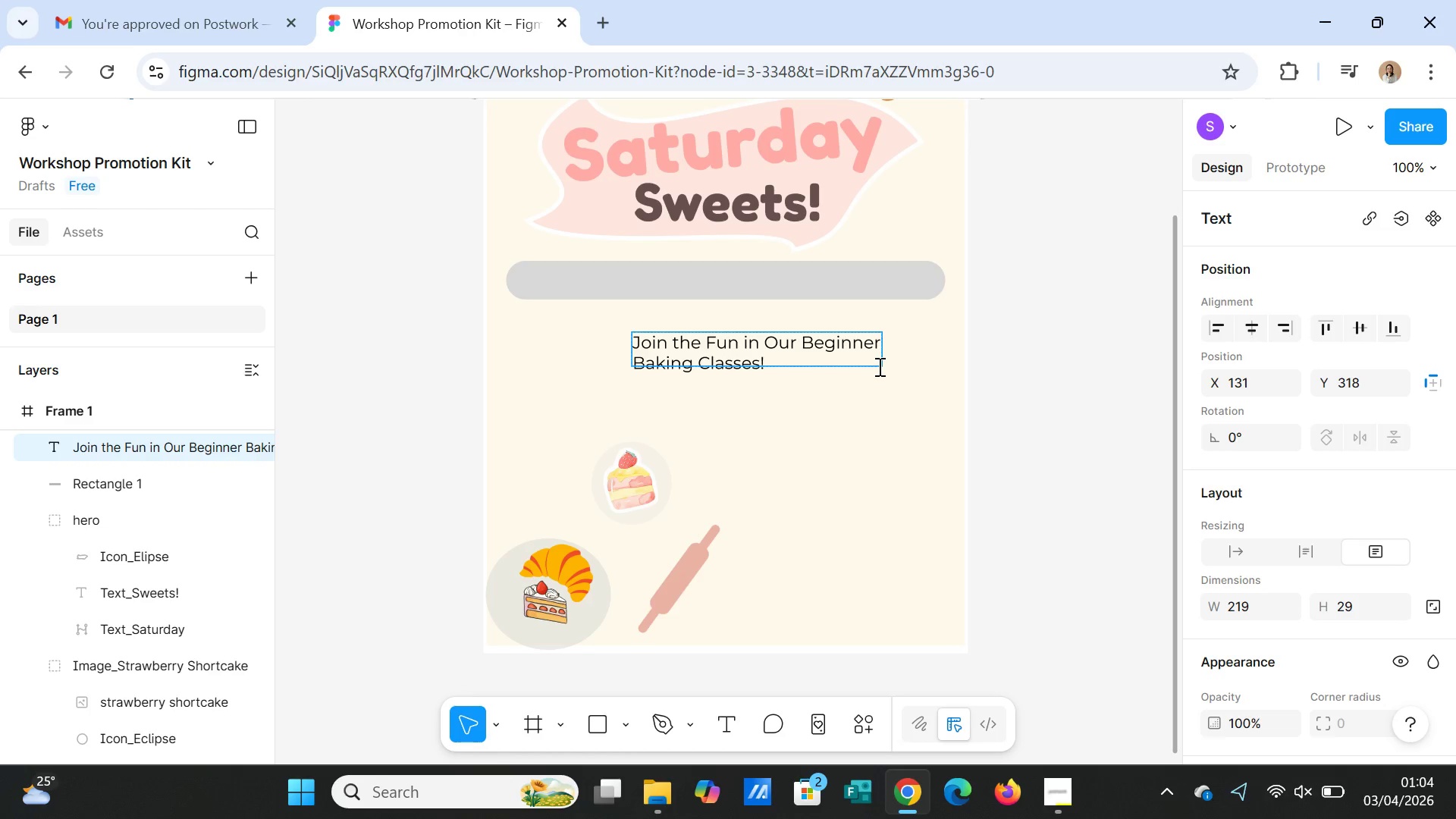 
left_click([857, 429])
 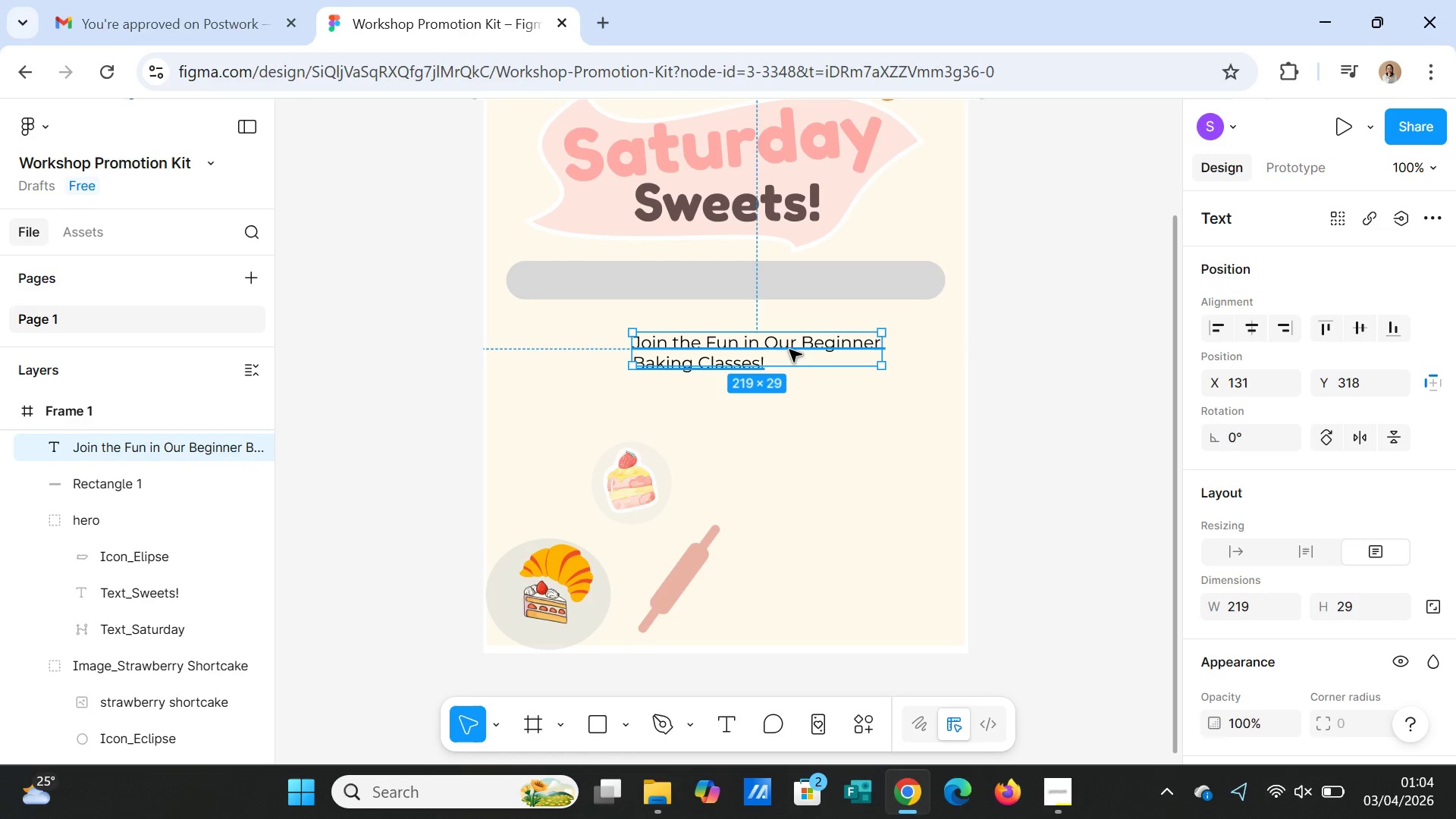 
left_click_drag(start_coordinate=[789, 348], to_coordinate=[682, 281])
 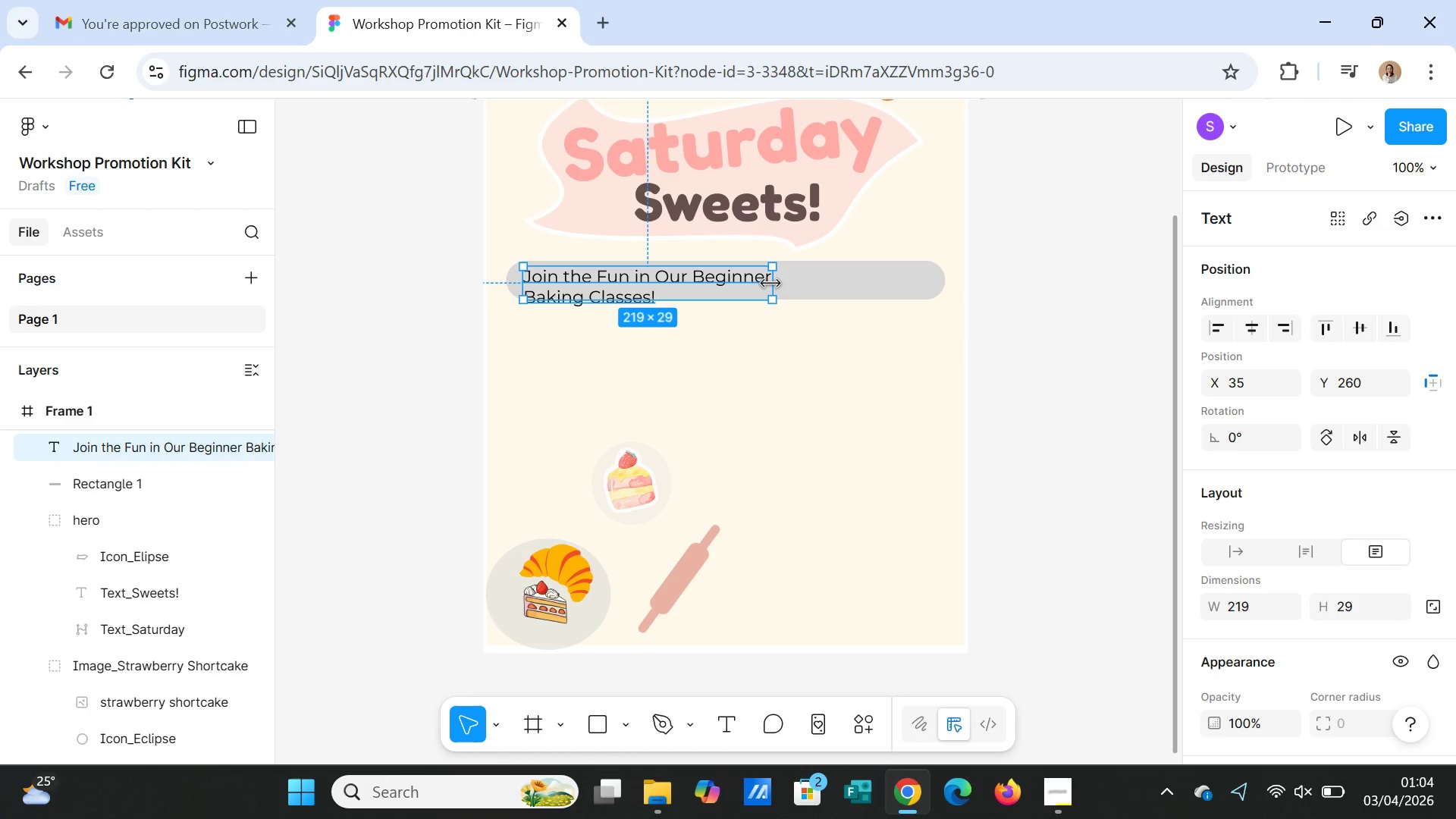 
left_click_drag(start_coordinate=[770, 284], to_coordinate=[938, 286])
 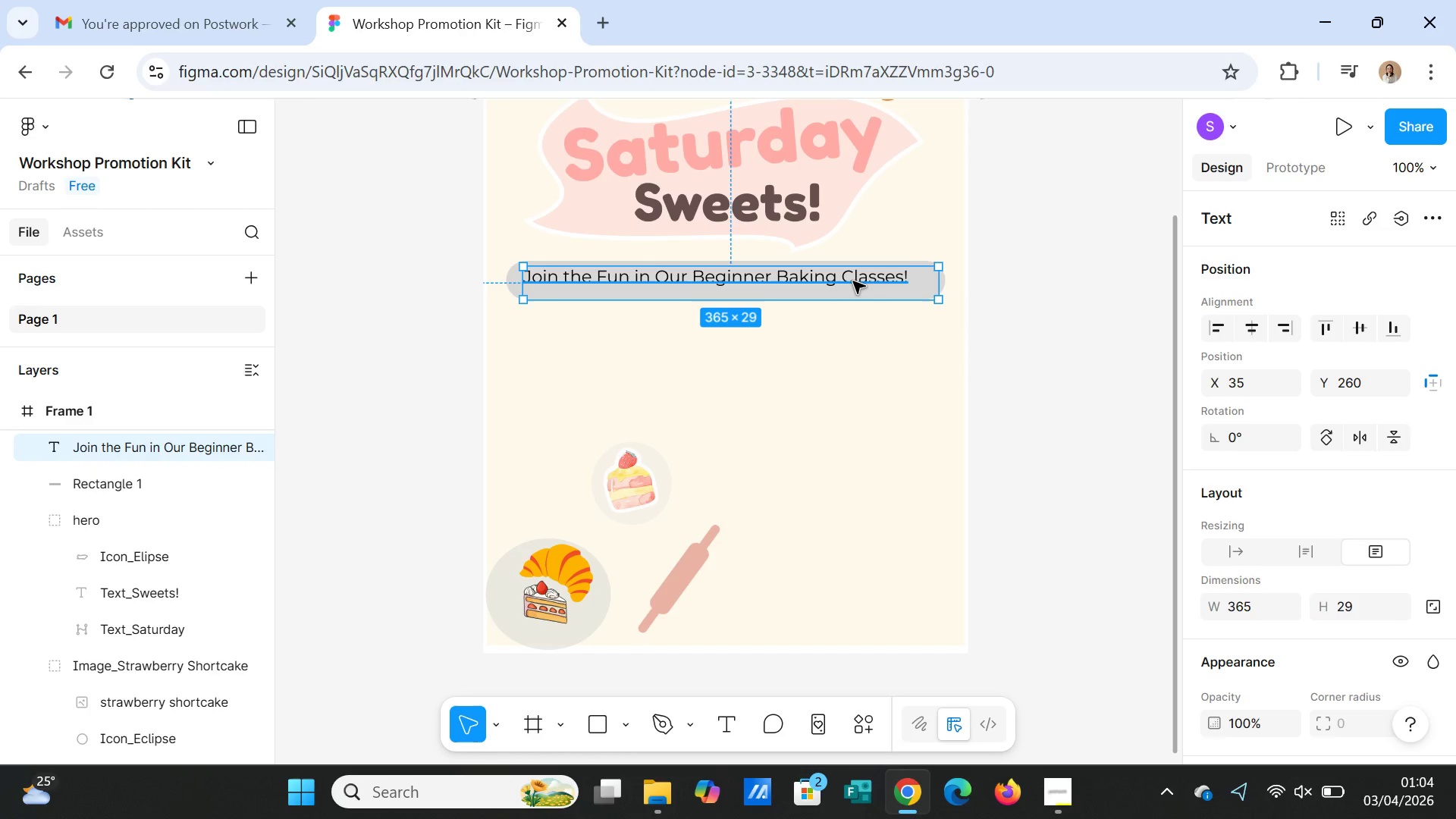 
left_click_drag(start_coordinate=[853, 281], to_coordinate=[866, 284])
 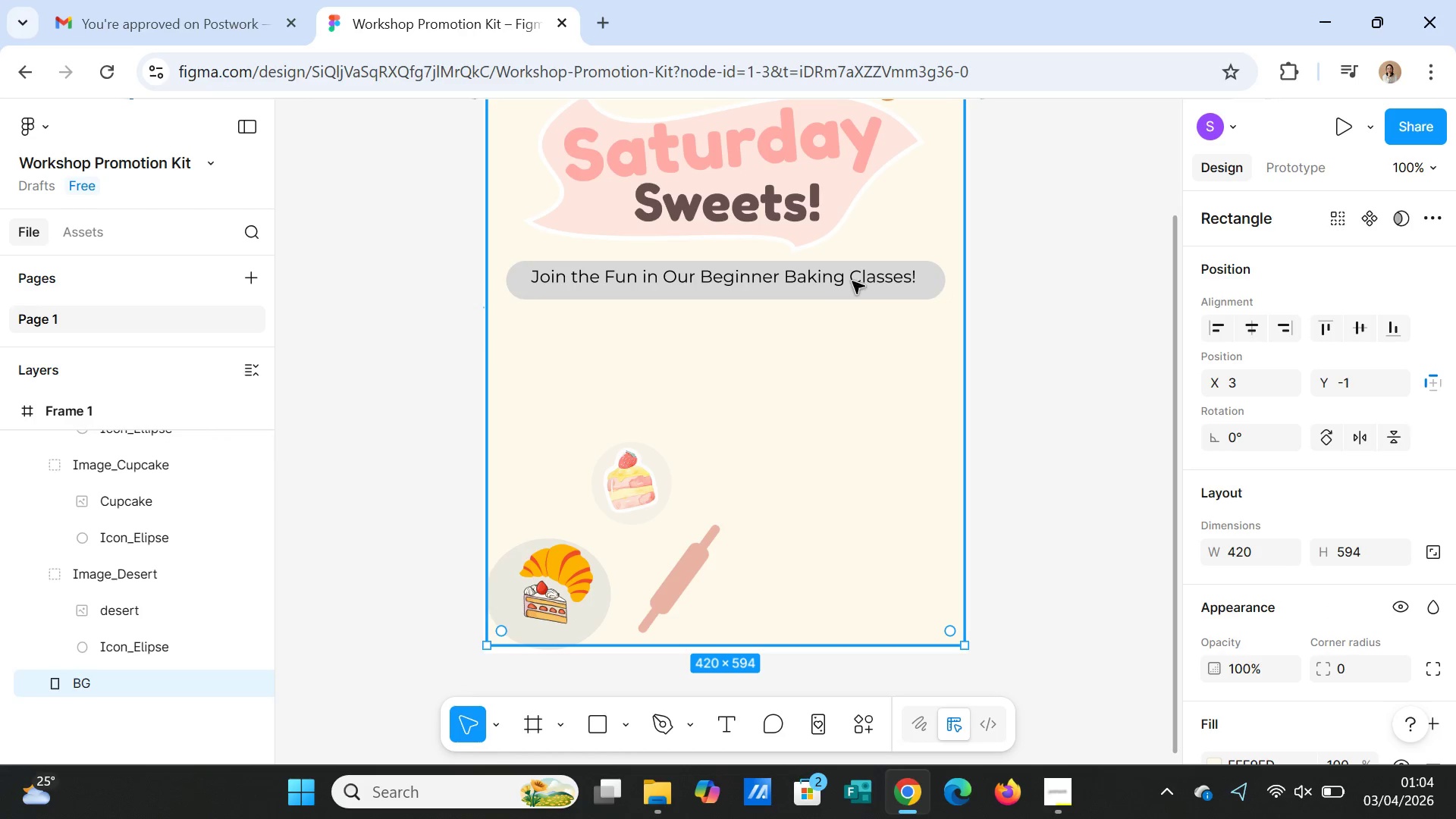 
left_click_drag(start_coordinate=[852, 280], to_coordinate=[855, 286])
 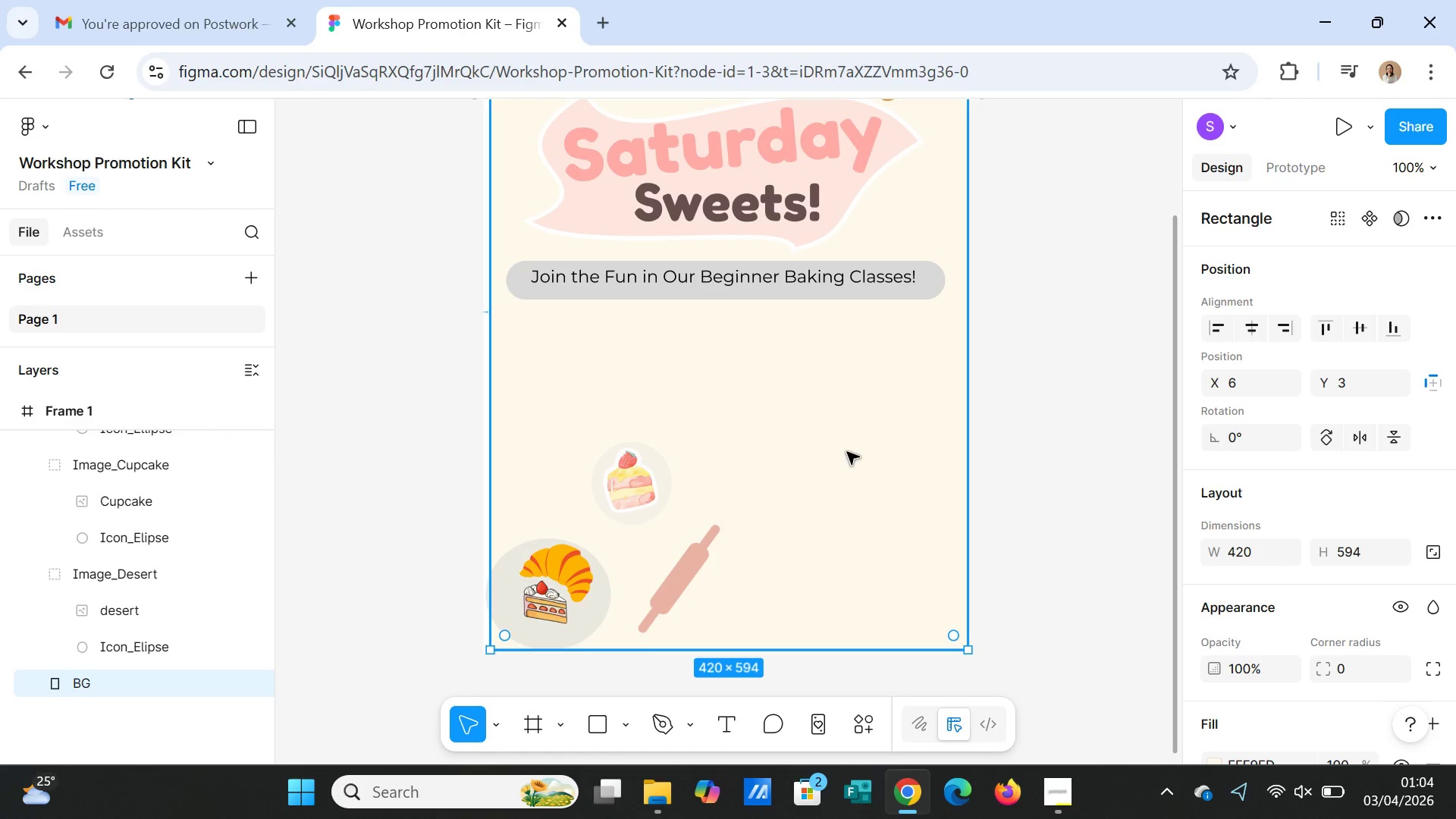 
left_click([847, 452])
 